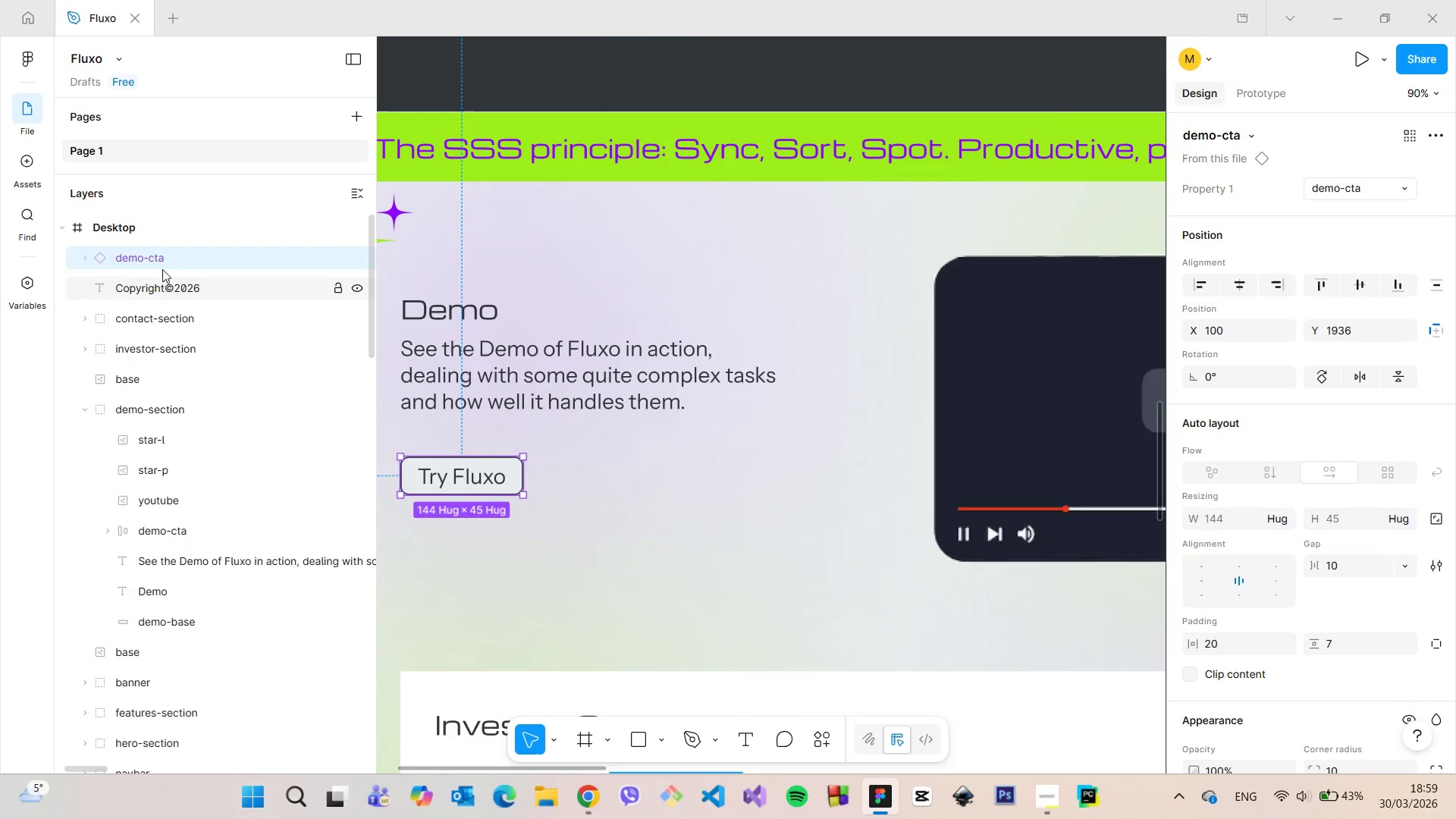 
left_click_drag(start_coordinate=[159, 259], to_coordinate=[245, 522])
 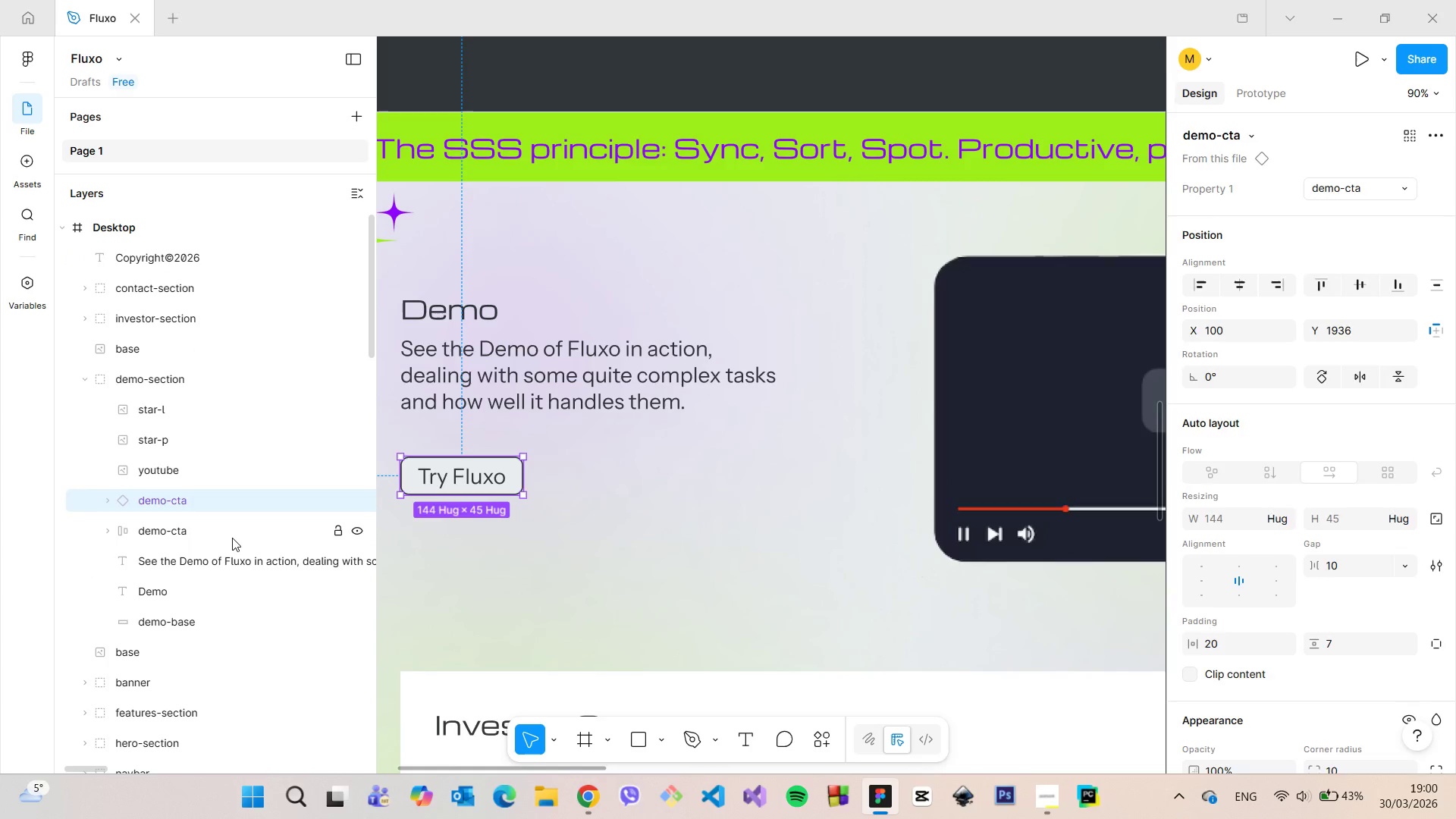 
left_click([232, 538])
 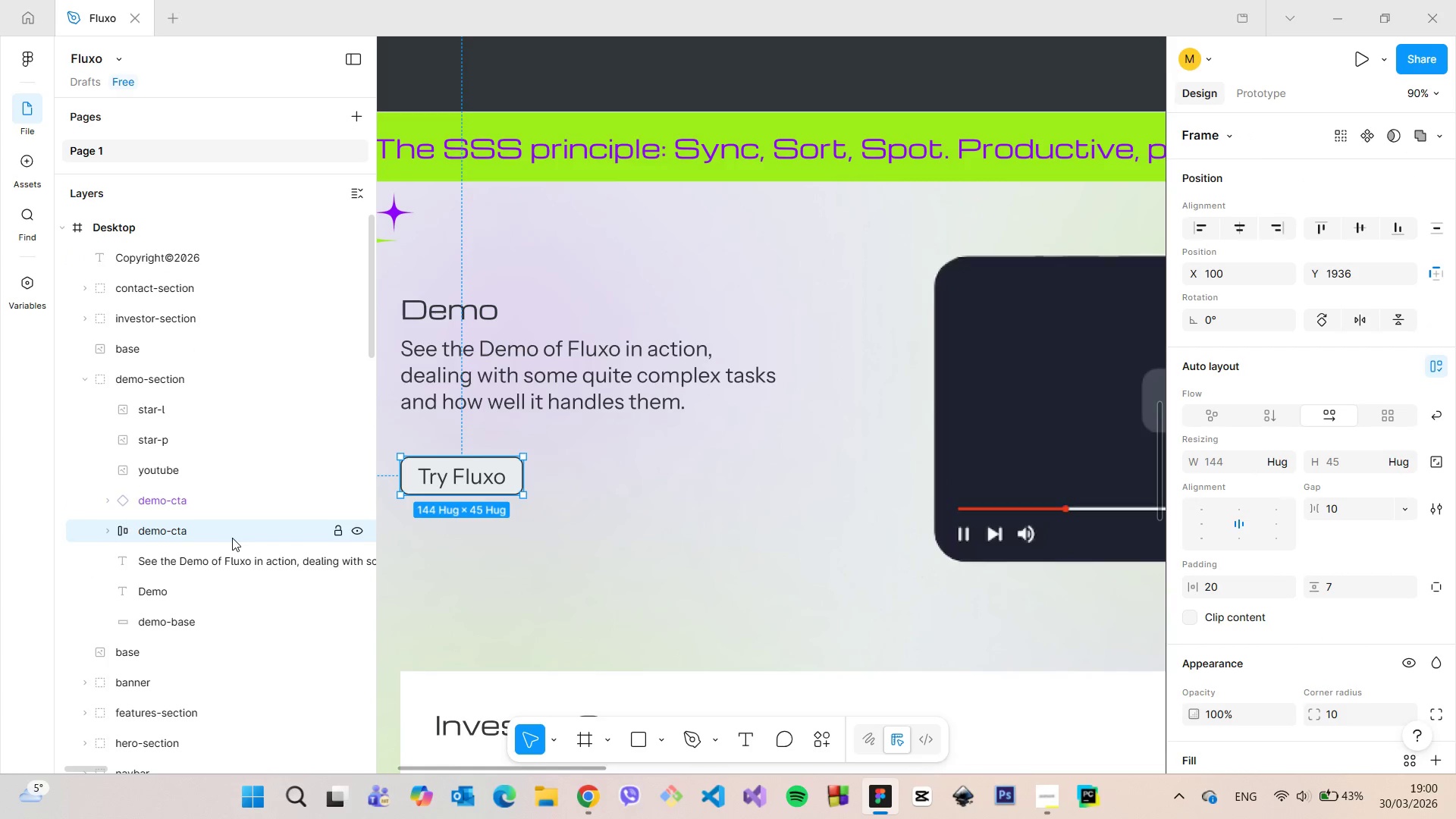 
key(Backspace)
 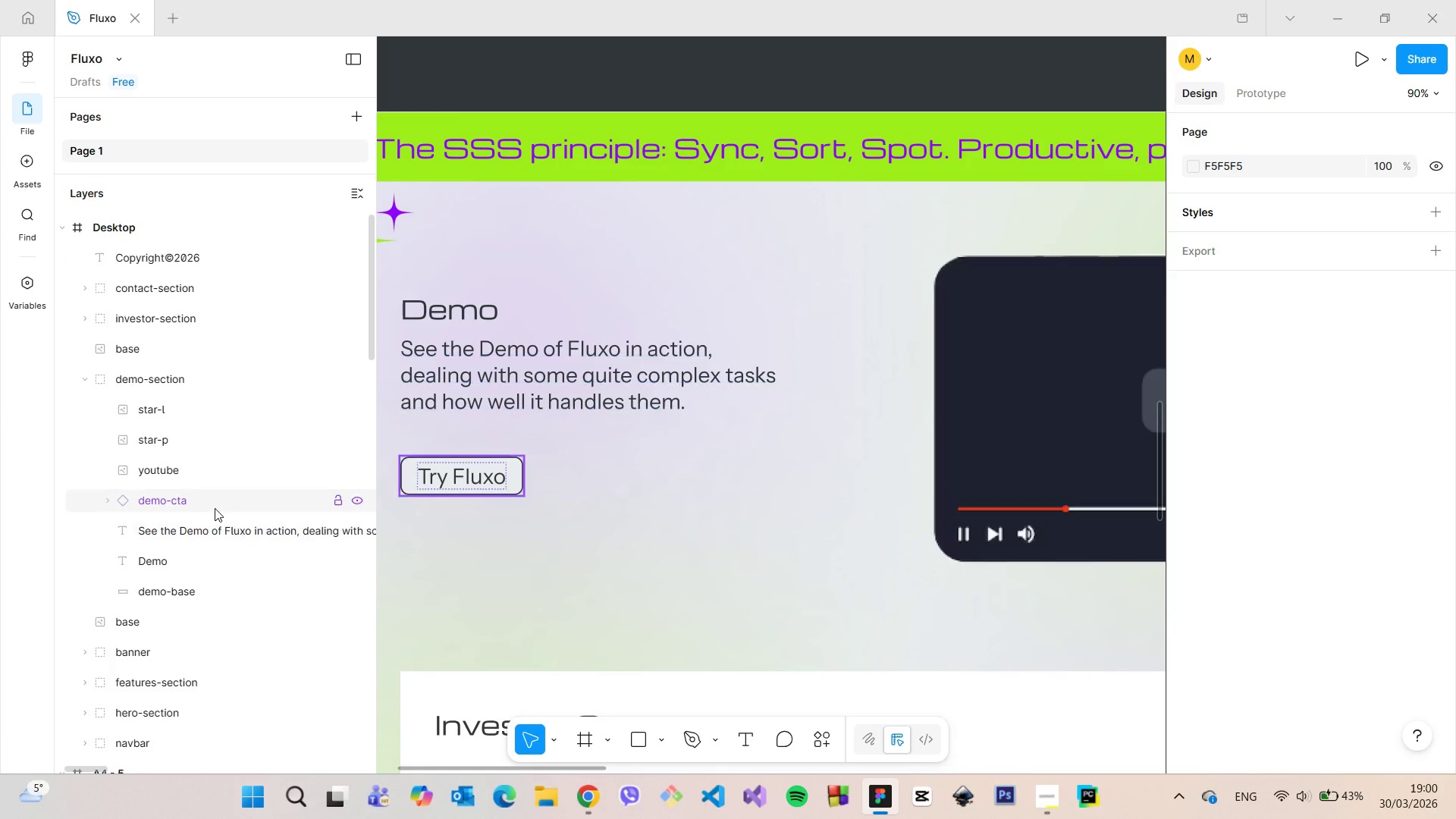 
left_click([215, 507])
 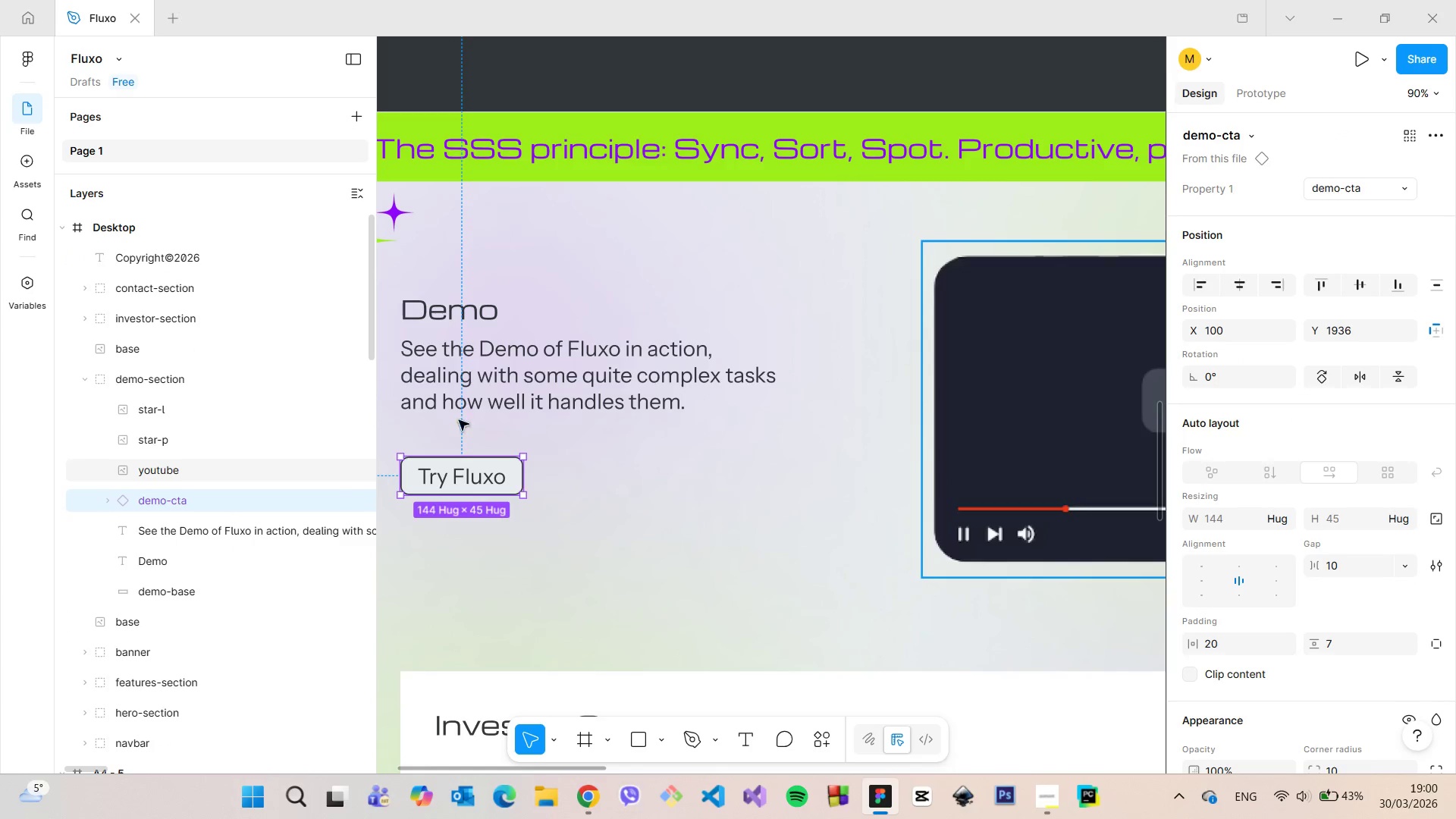 
hold_key(key=AltLeft, duration=1.44)
scroll: coordinate [467, 403], scroll_direction: down, amount: 5.0
 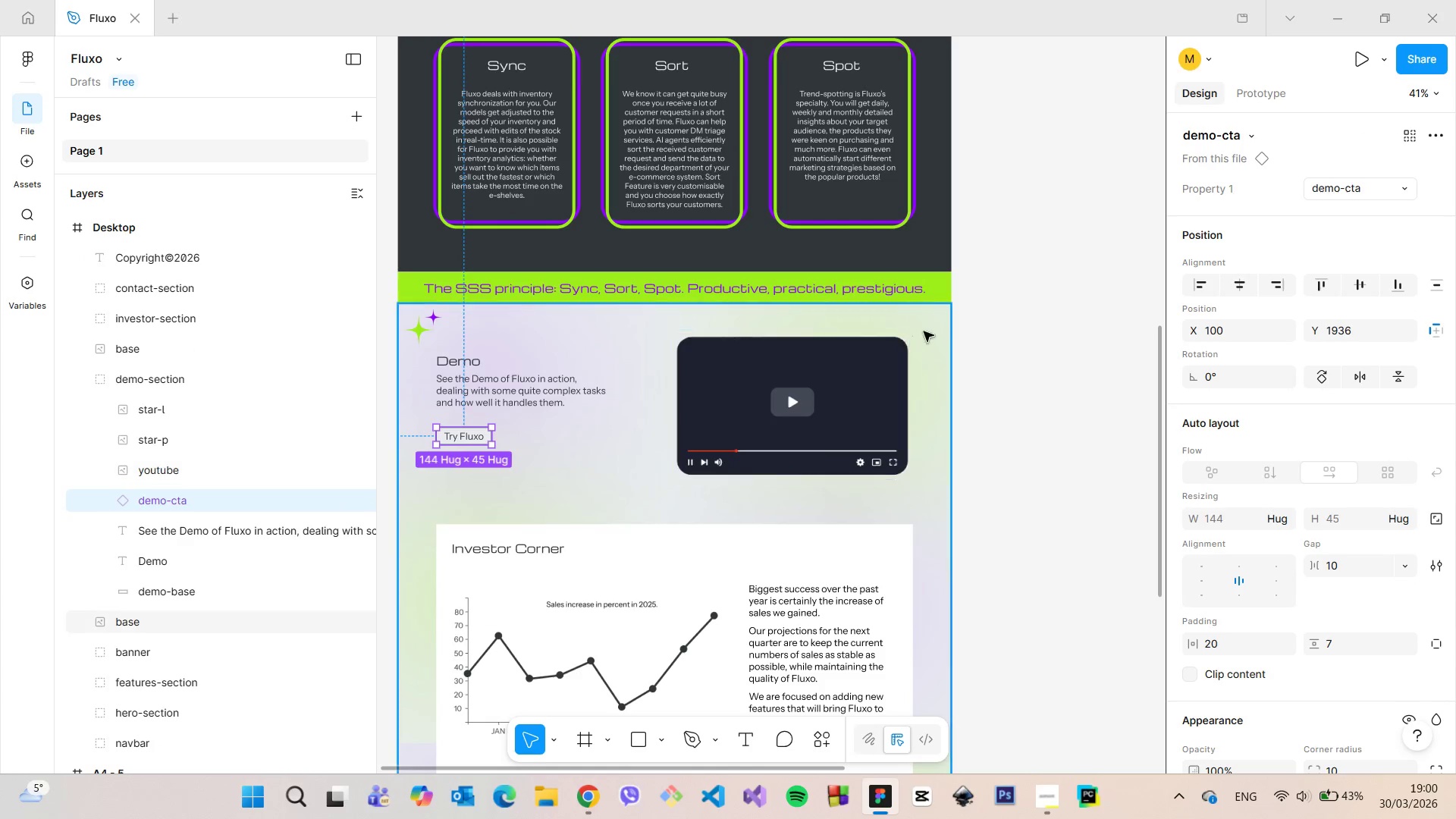 
left_click([968, 328])
 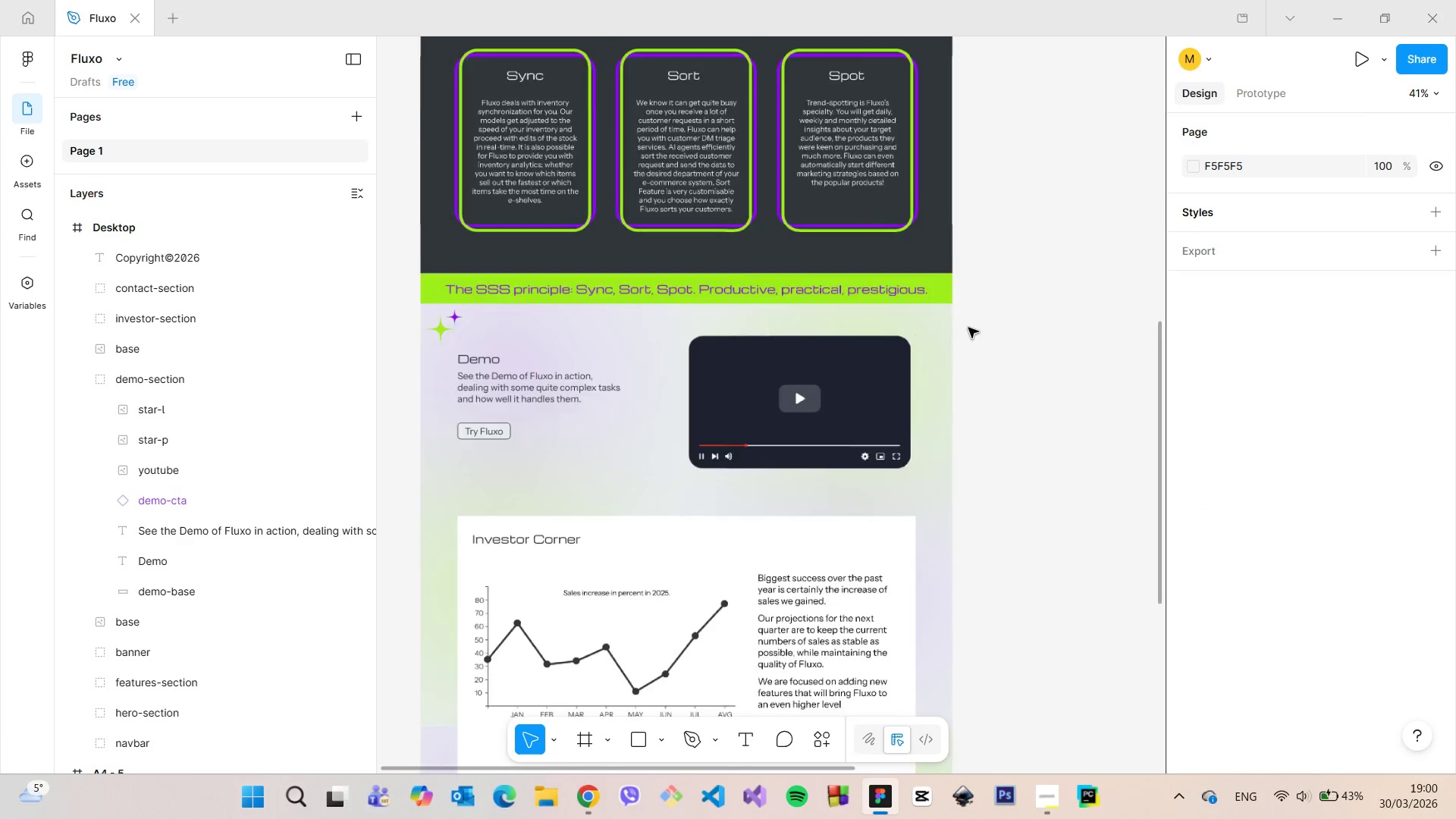 
scroll: coordinate [965, 328], scroll_direction: down, amount: 10.0
 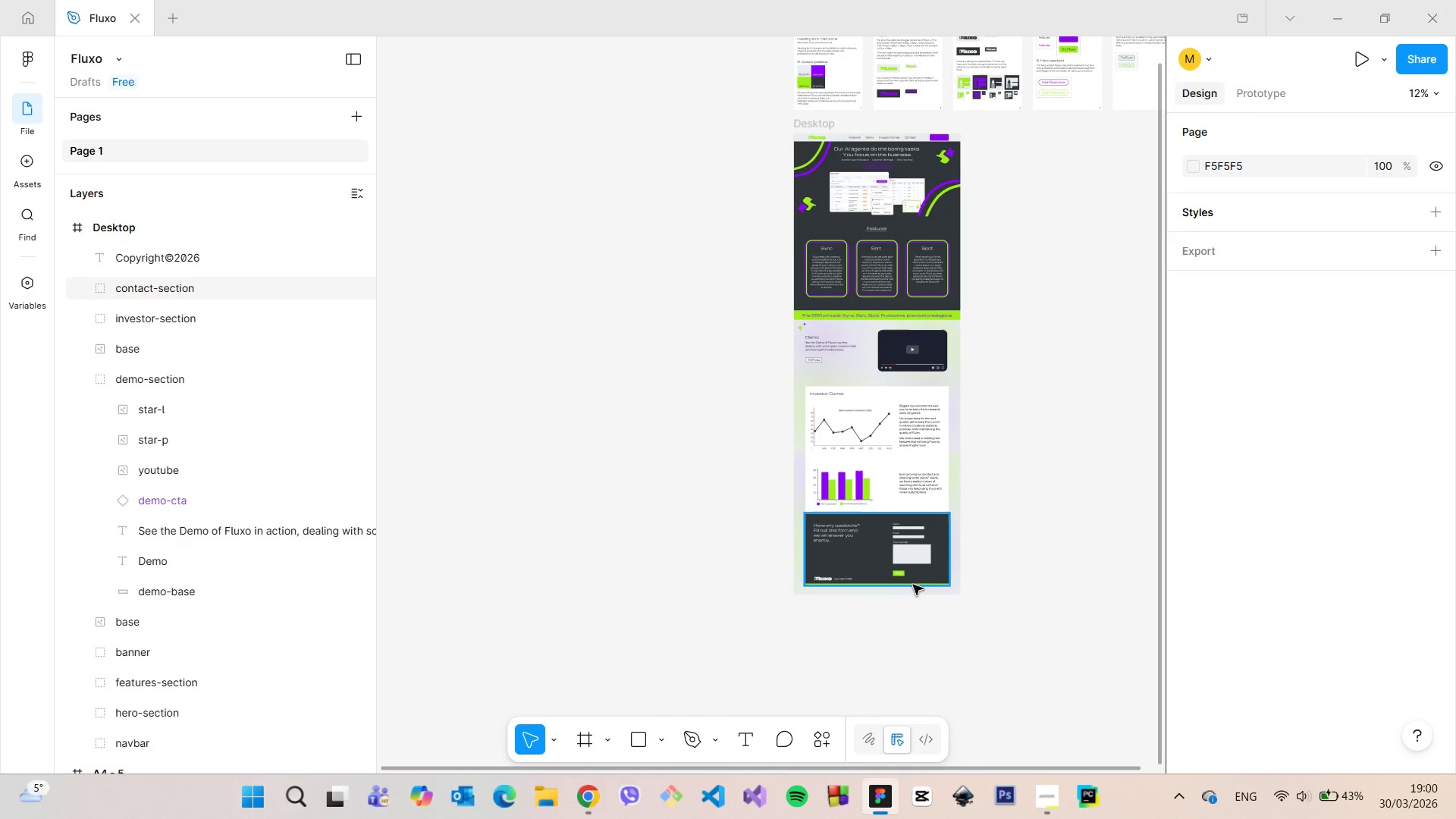 
double_click([902, 576])
 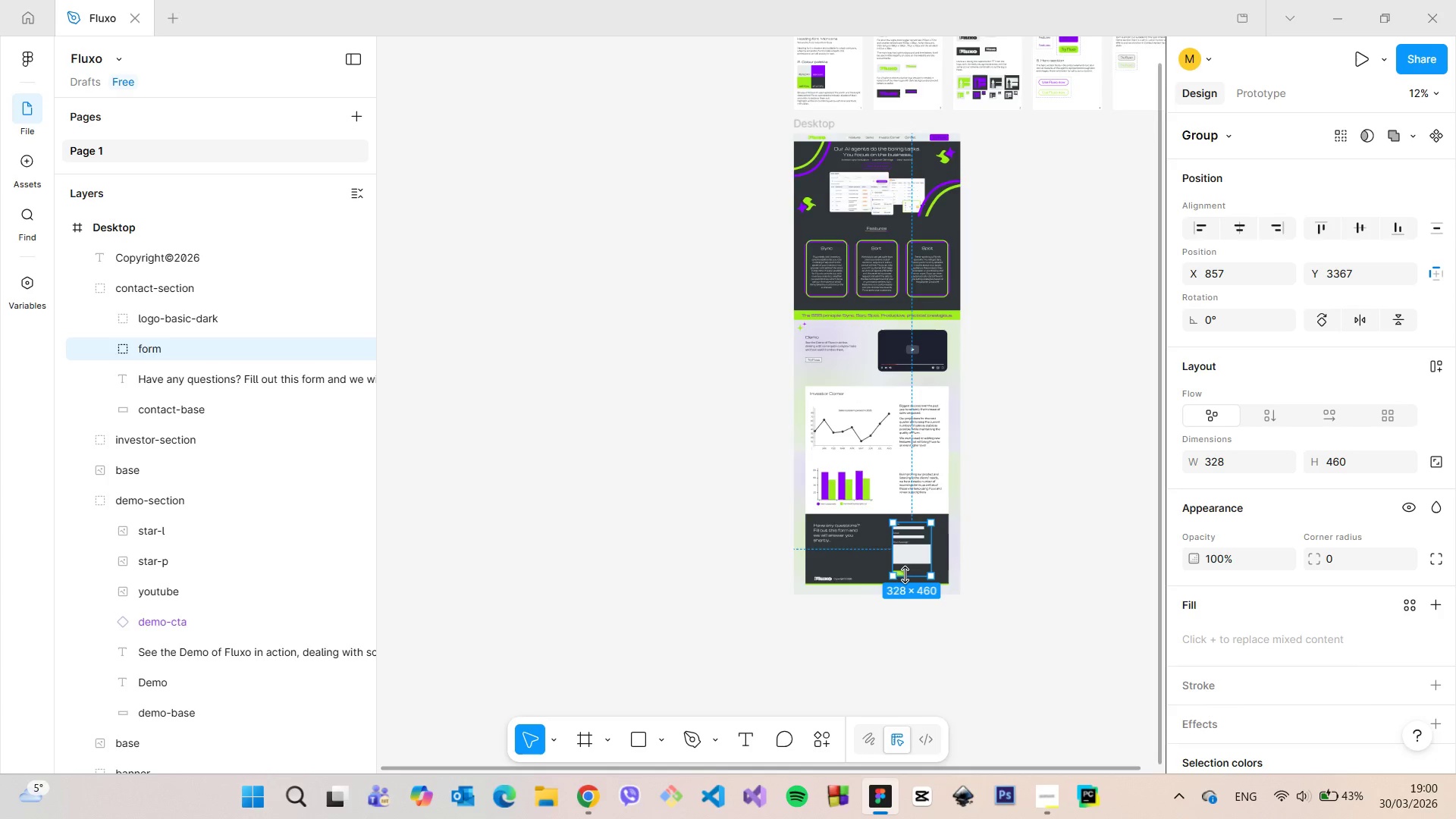 
scroll: coordinate [908, 577], scroll_direction: up, amount: 11.0
 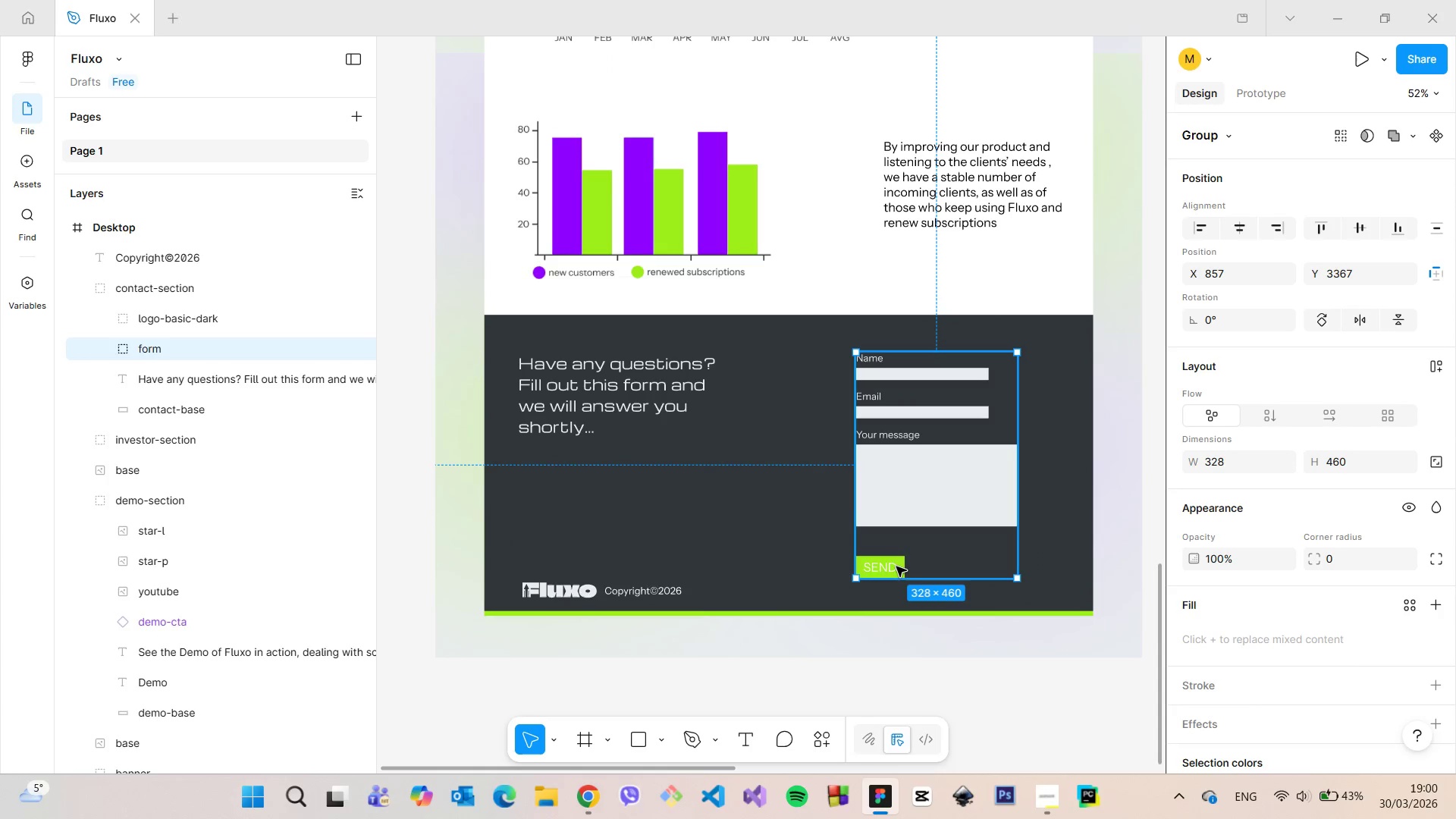 
double_click([896, 566])
 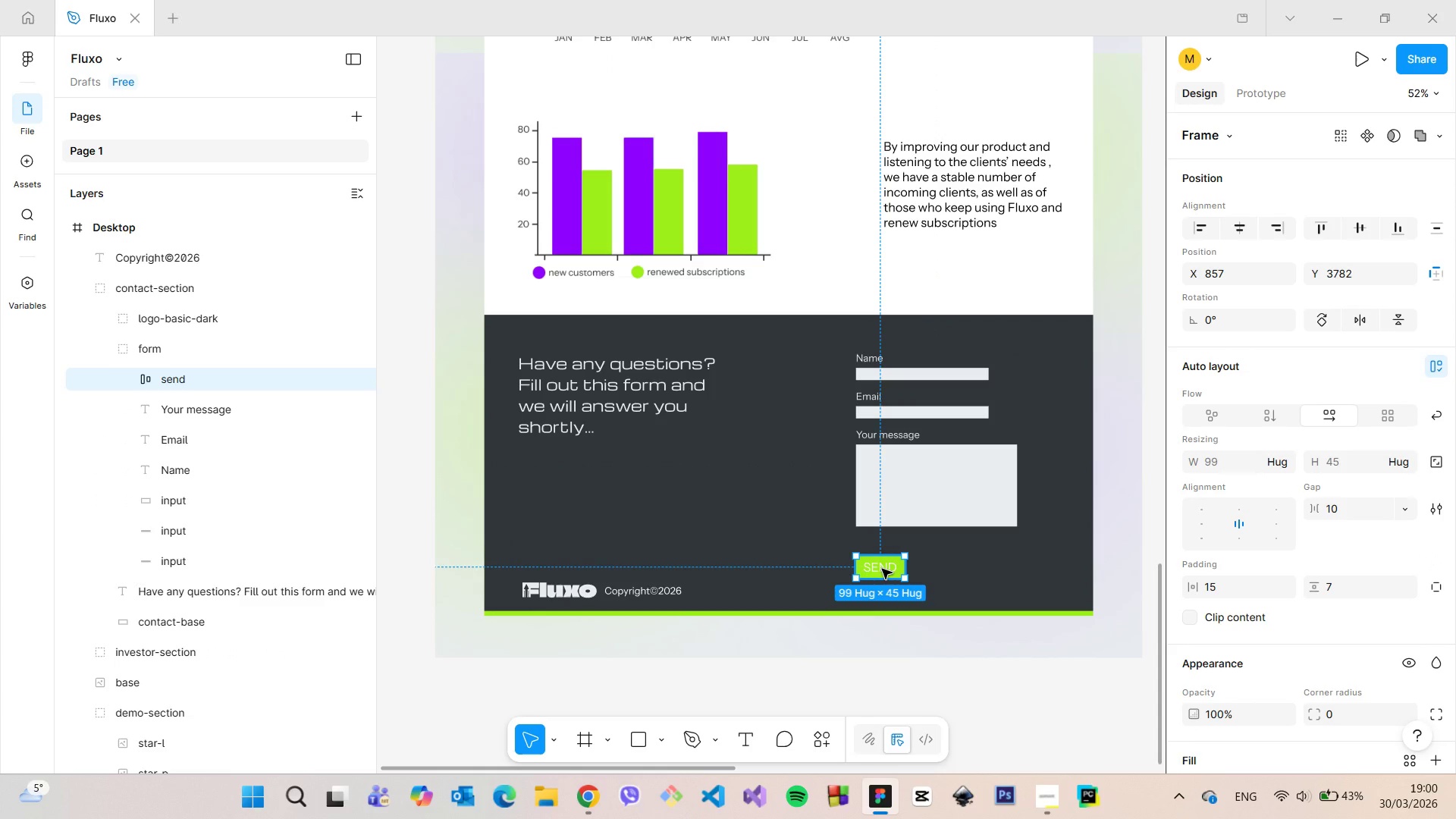 
hold_key(key=AltLeft, duration=1.5)
left_click_drag(start_coordinate=[882, 569], to_coordinate=[868, 128])
 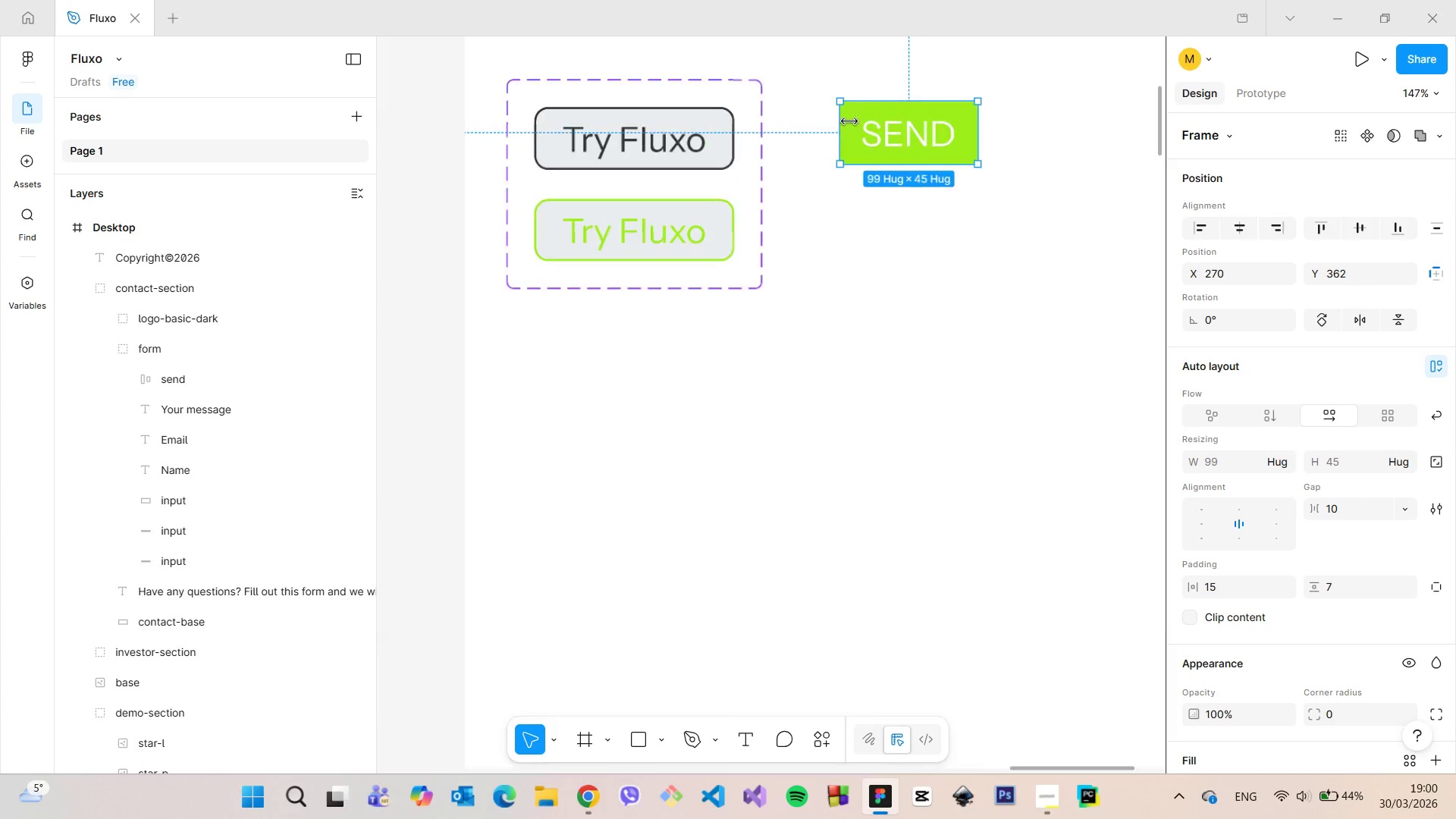 
hold_key(key=AltLeft, duration=1.52)
hold_key(key=AltLeft, duration=1.5)
hold_key(key=AltLeft, duration=1.52)
scroll: coordinate [1065, 186], scroll_direction: down, amount: 16.0
 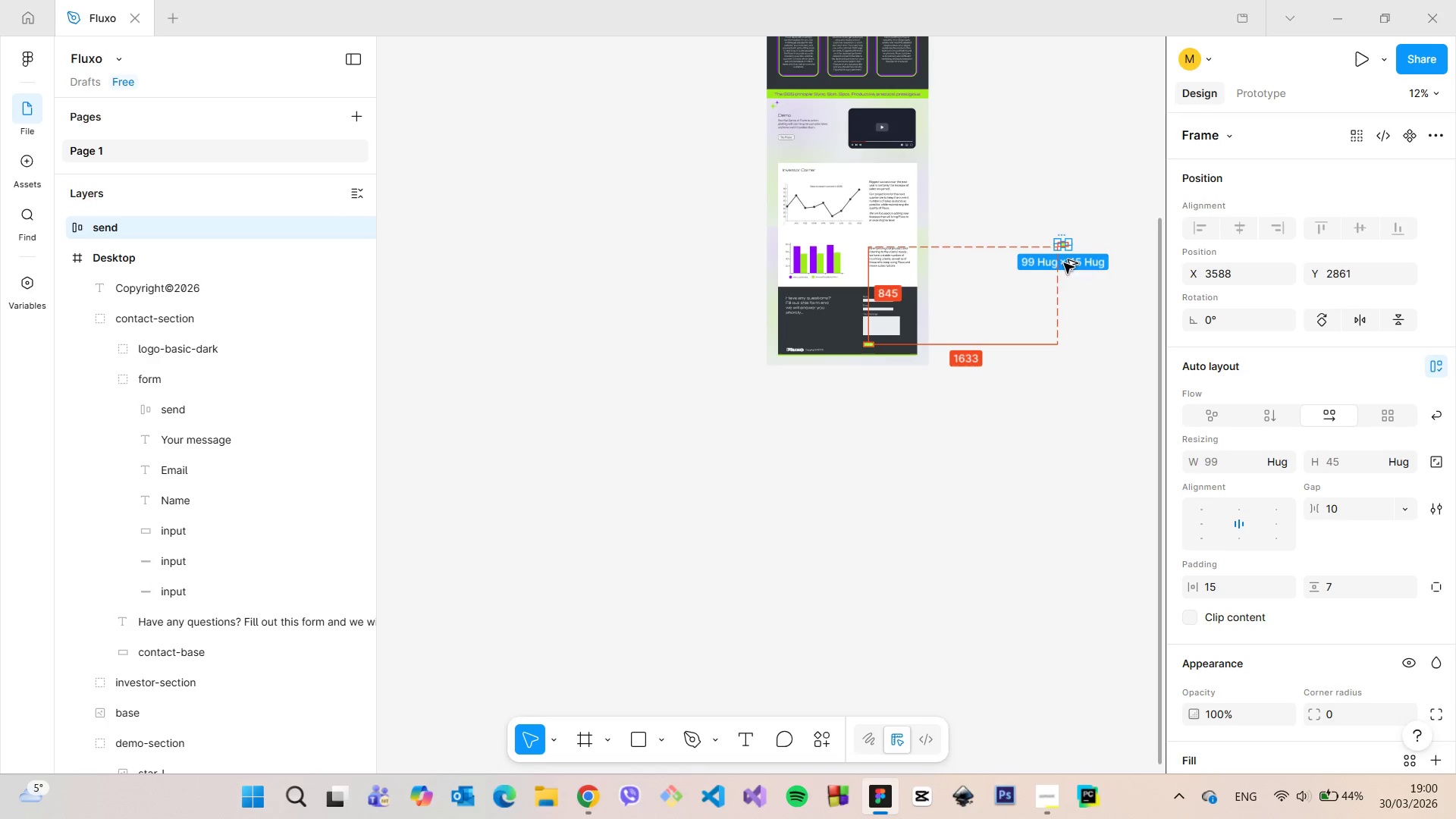 
hold_key(key=AltLeft, duration=1.51)
 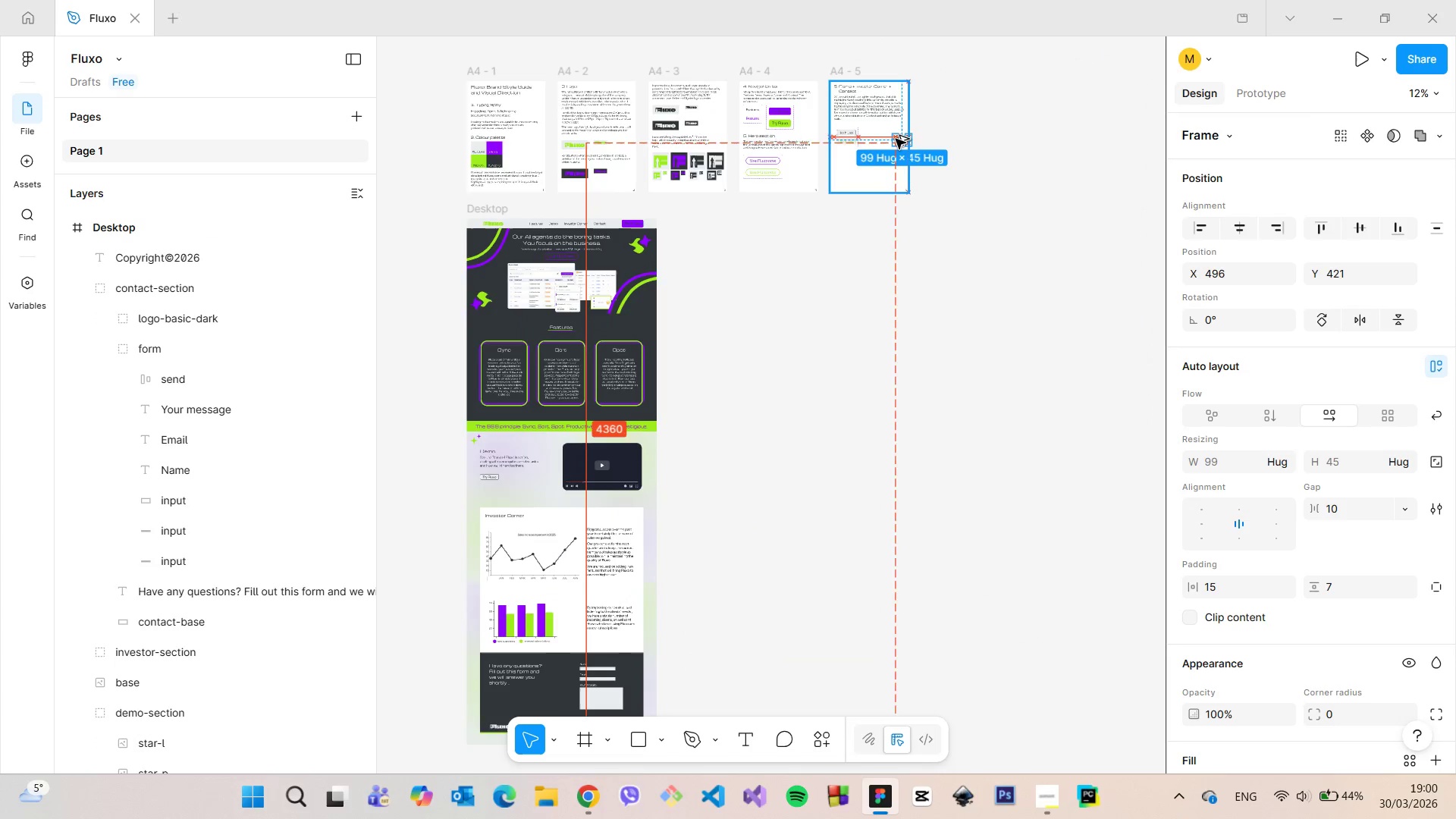 
hold_key(key=AltLeft, duration=1.5)
hold_key(key=AltLeft, duration=1.52)
scroll: coordinate [875, 133], scroll_direction: up, amount: 12.0
 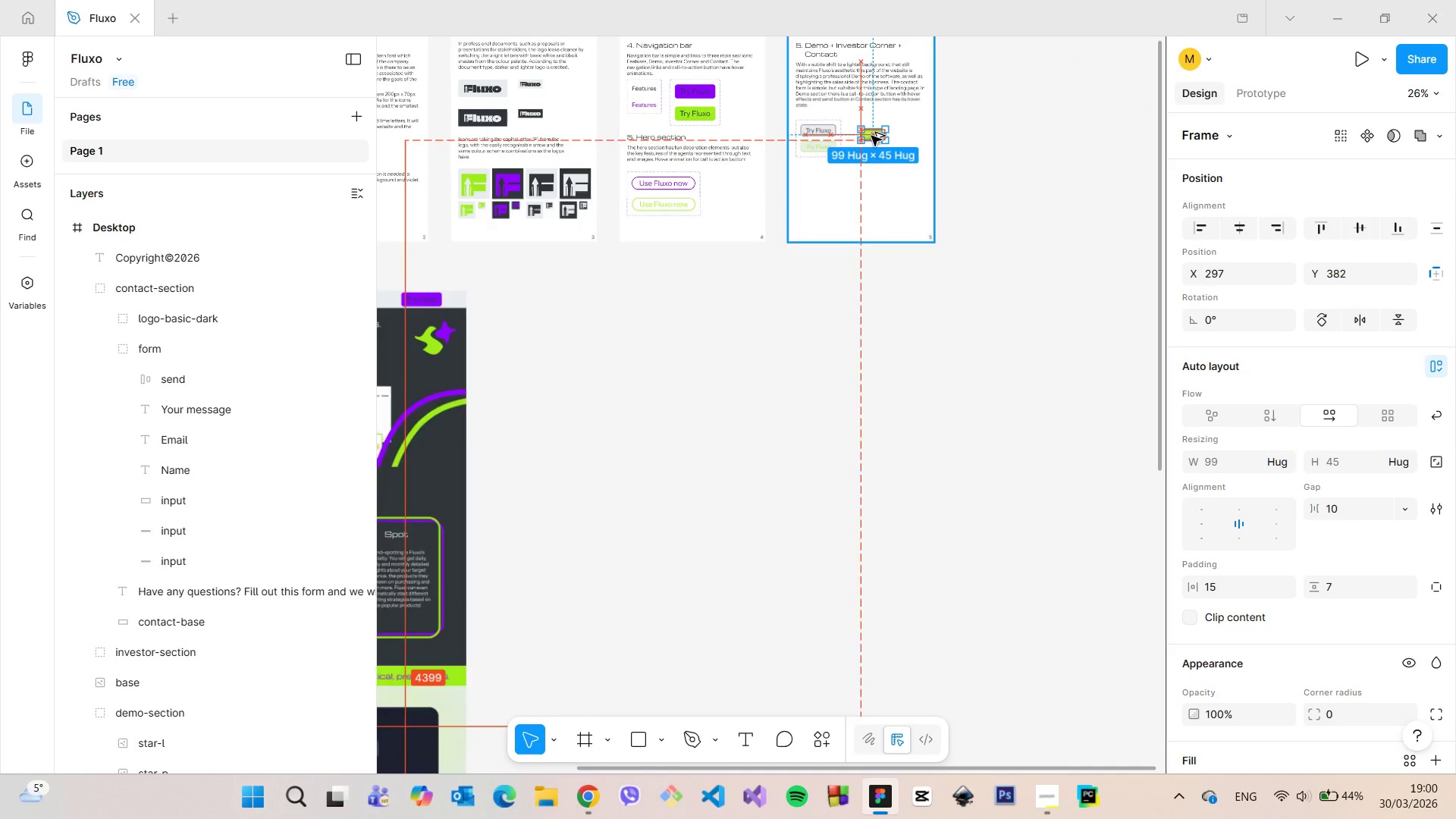 
hold_key(key=AltLeft, duration=1.51)
 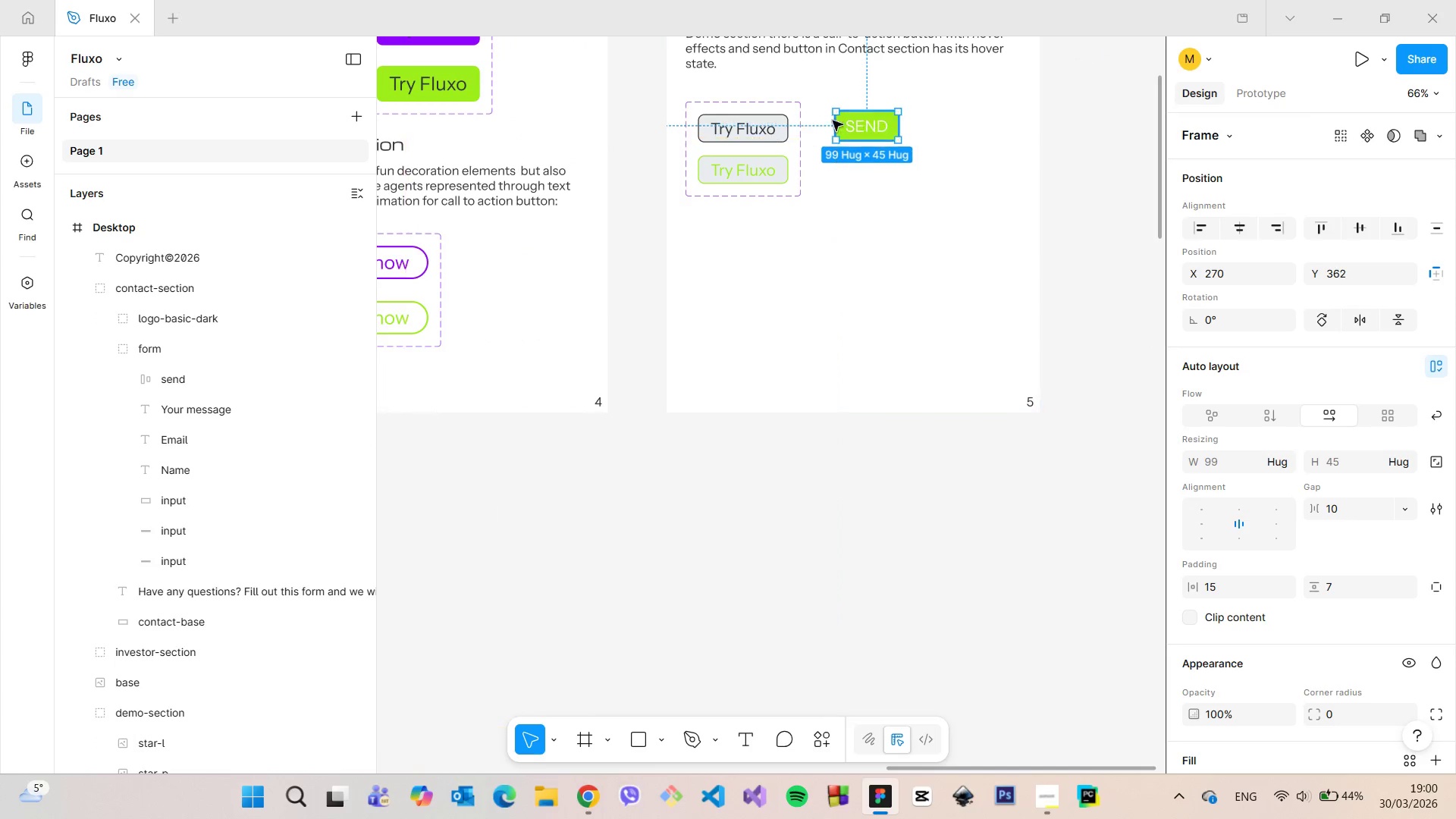 
hold_key(key=AltLeft, duration=0.39)
 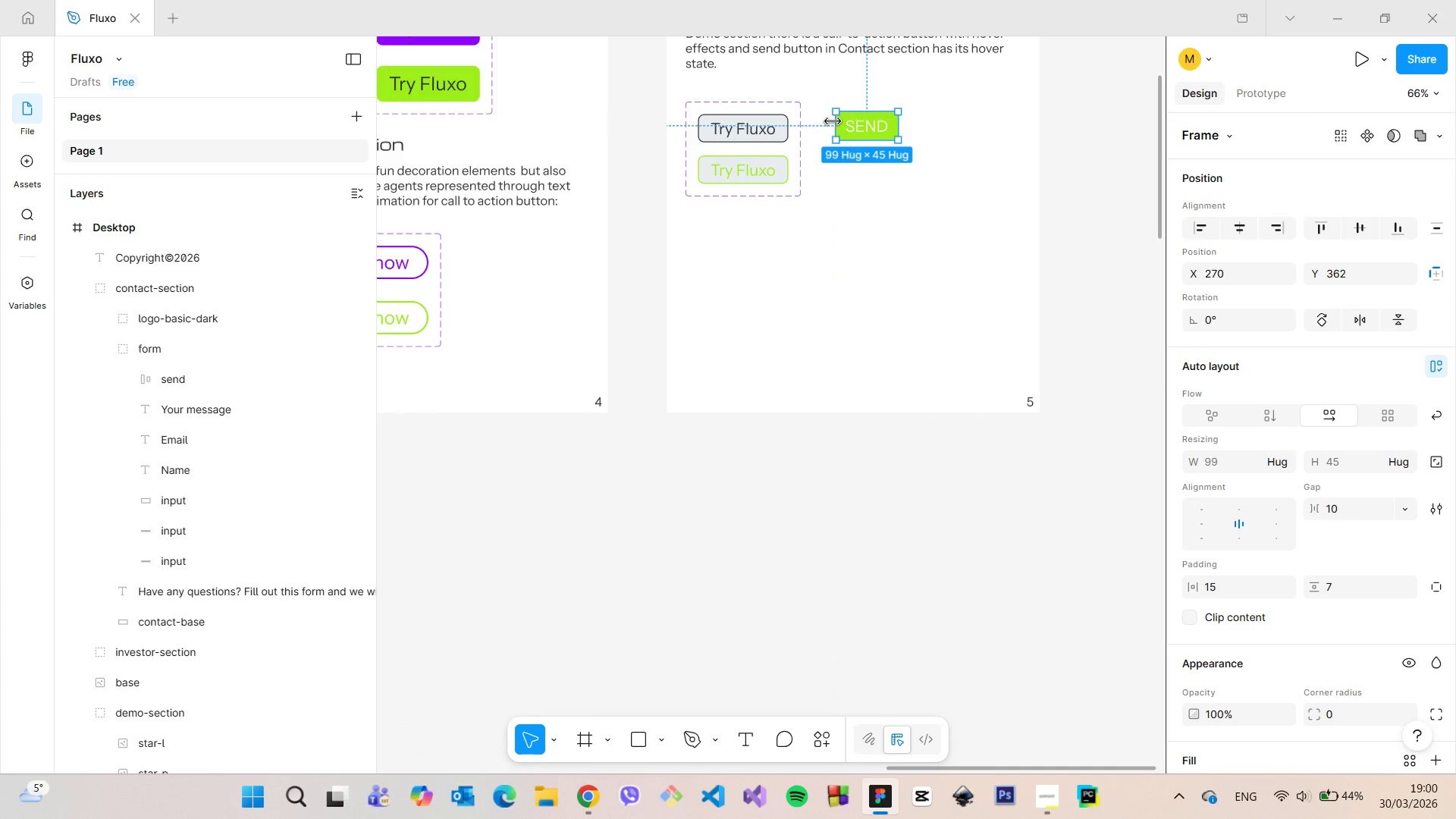 
scroll: coordinate [161, 357], scroll_direction: up, amount: 29.0
 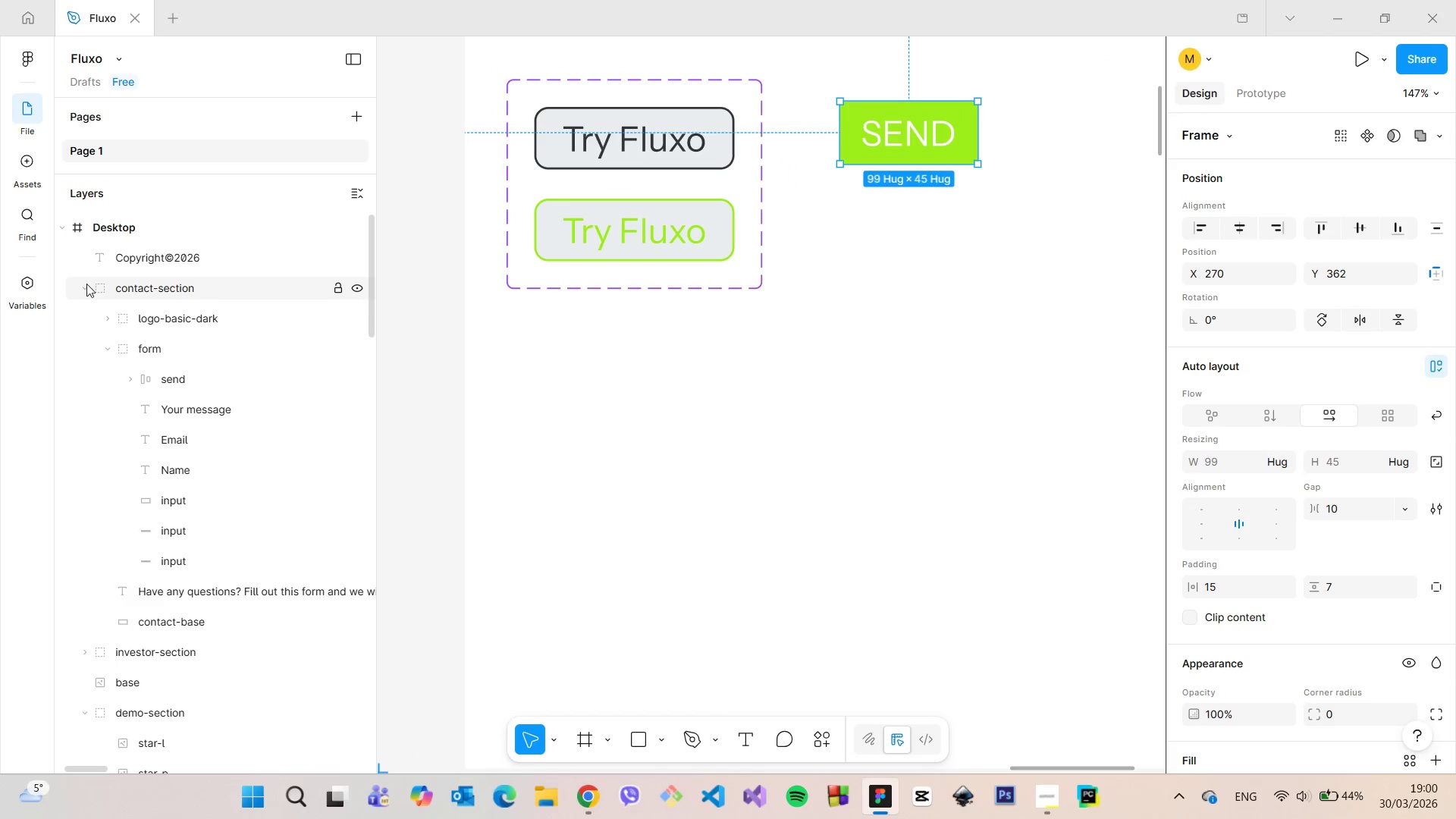 
left_click([86, 284])
 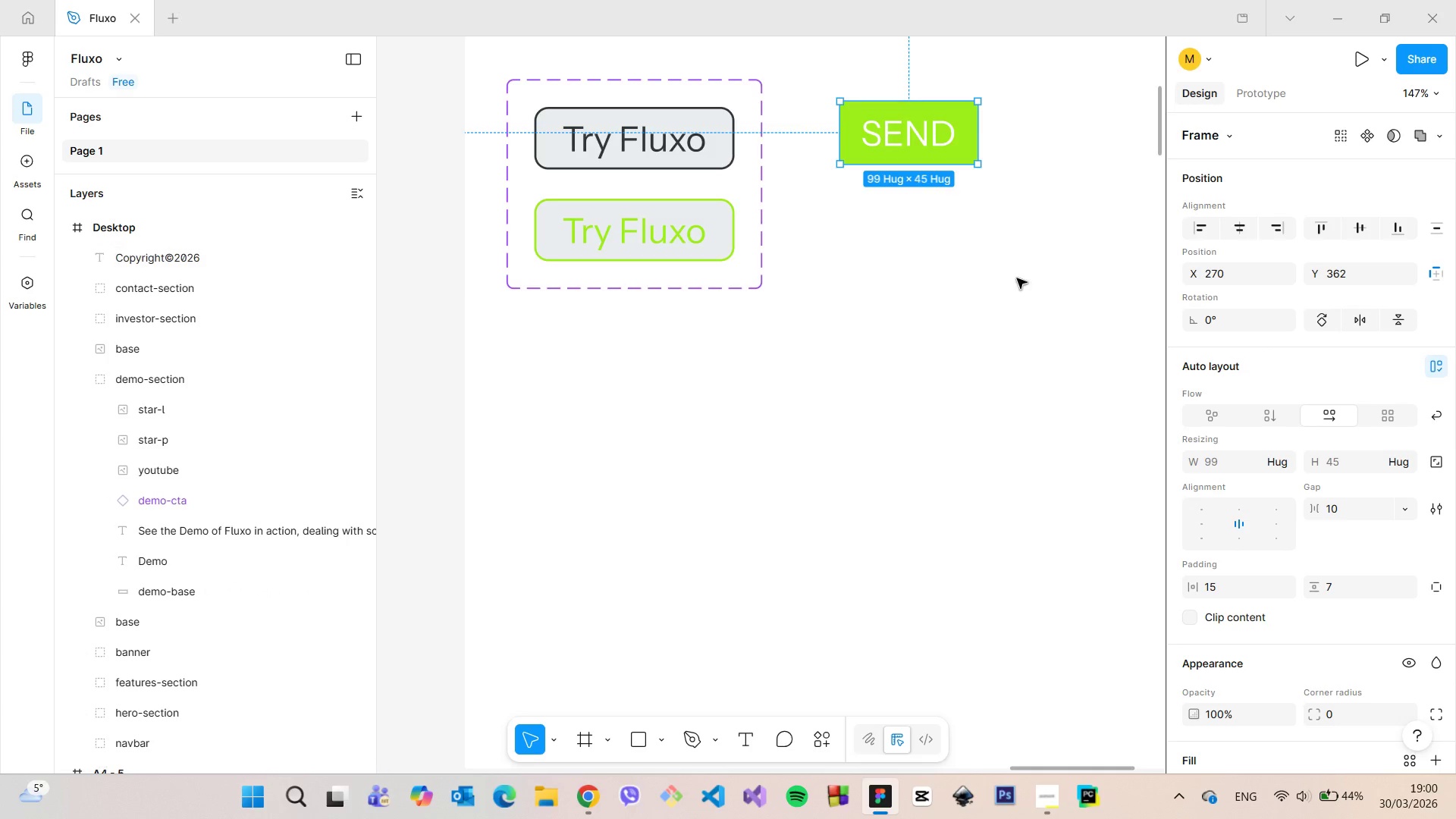 
scroll: coordinate [1023, 277], scroll_direction: down, amount: 9.0
 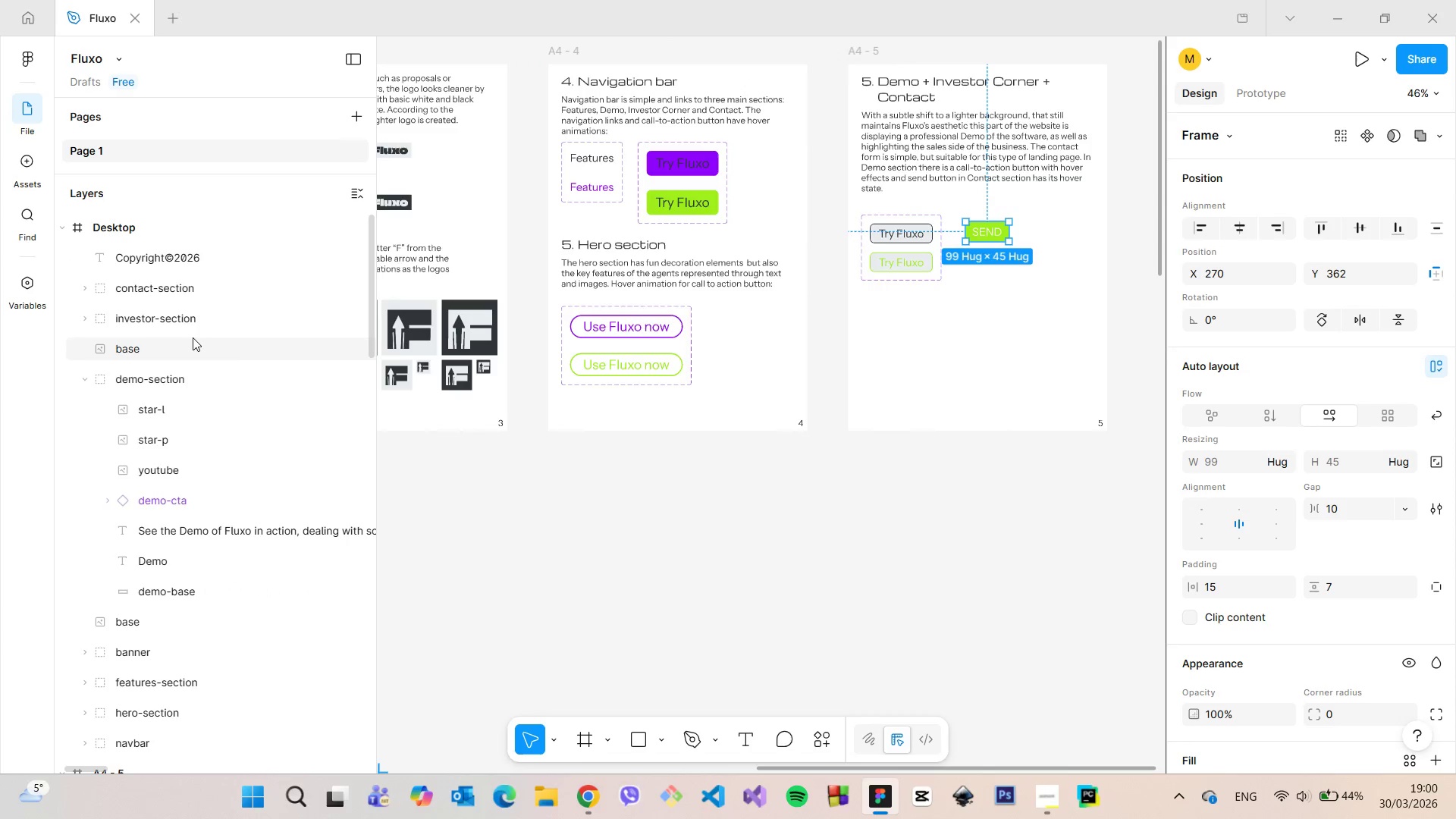 
scroll: coordinate [193, 337], scroll_direction: up, amount: 5.0
 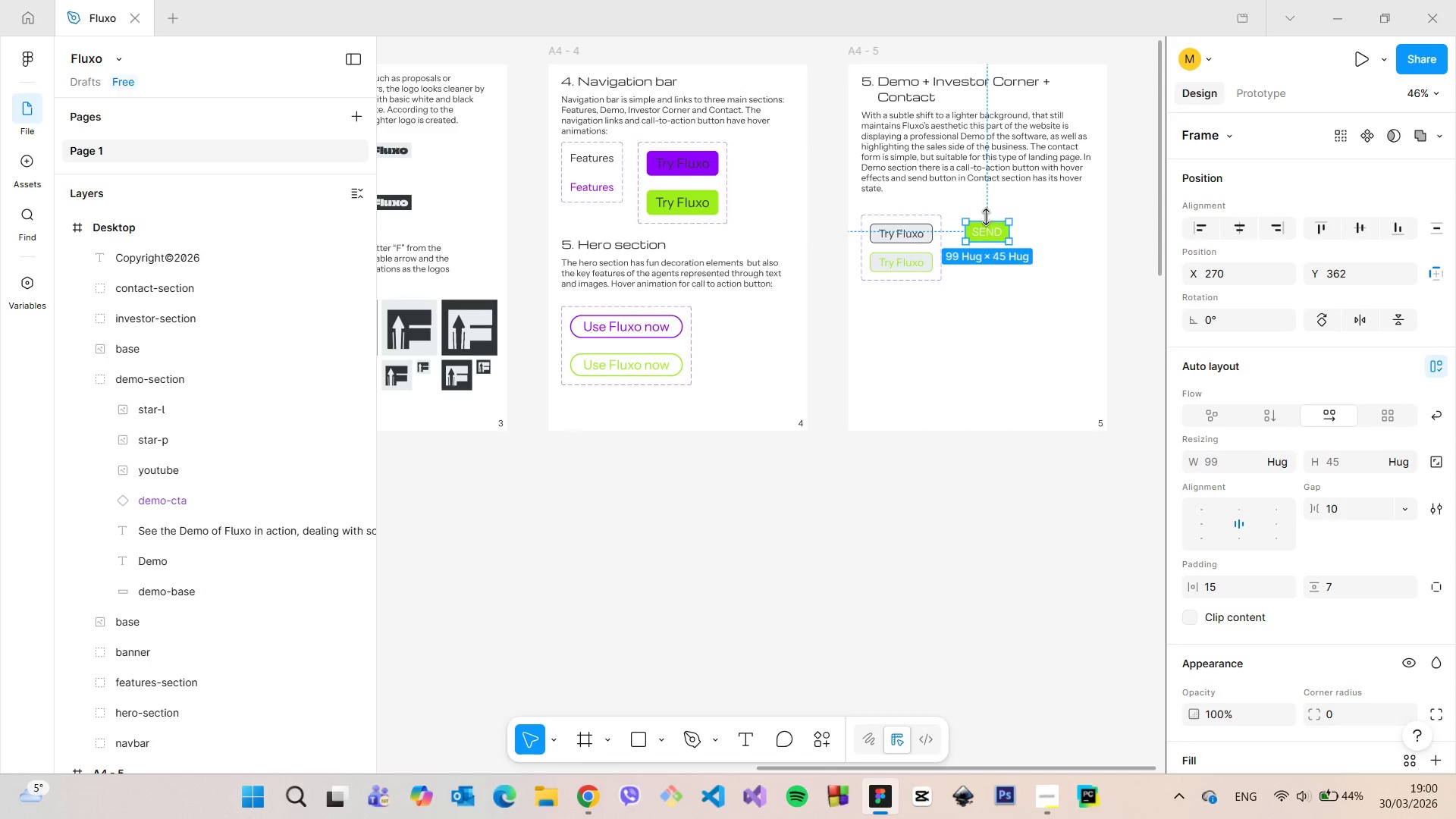 
left_click([984, 226])
 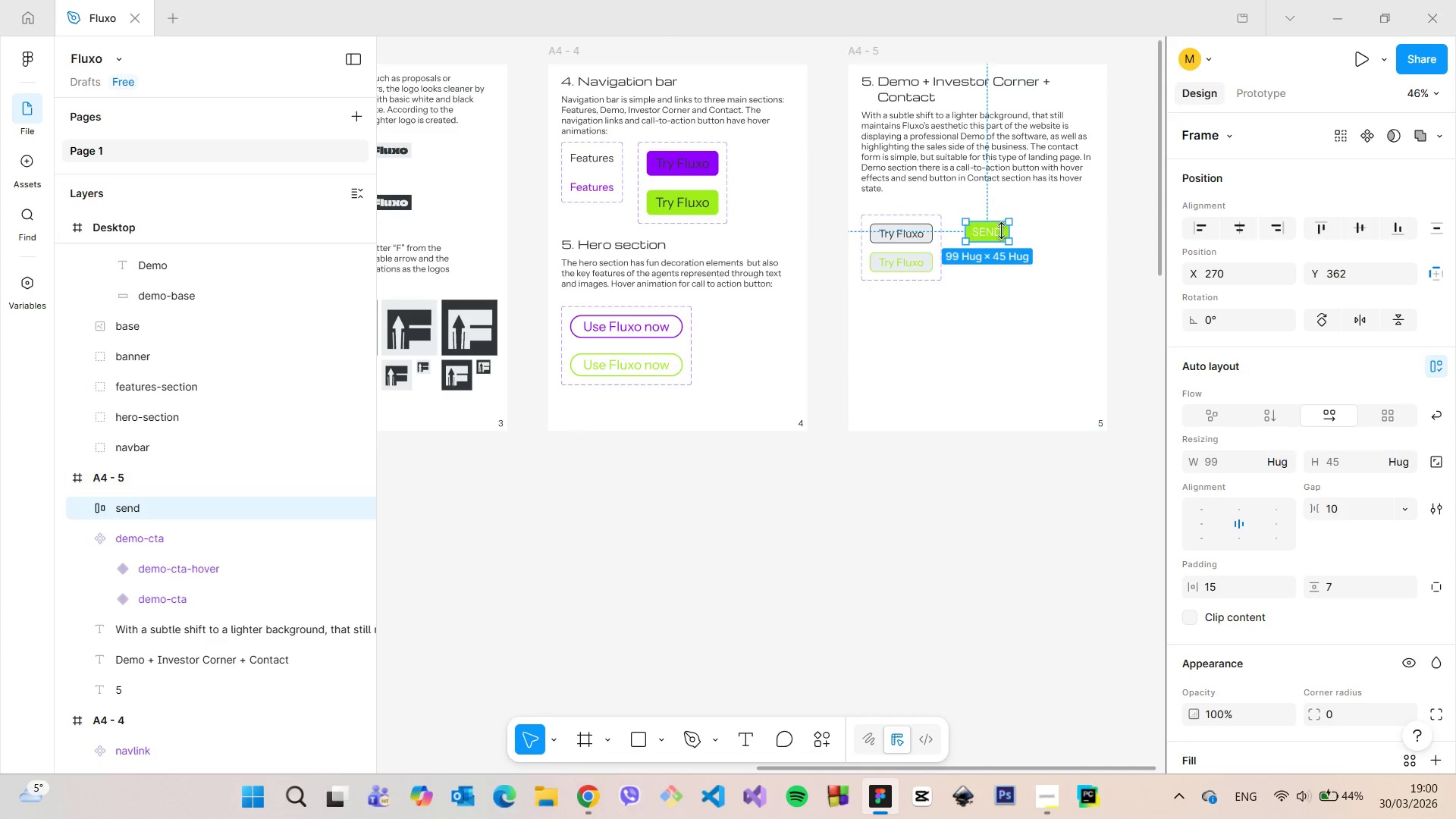 
scroll: coordinate [1012, 219], scroll_direction: up, amount: 9.0
 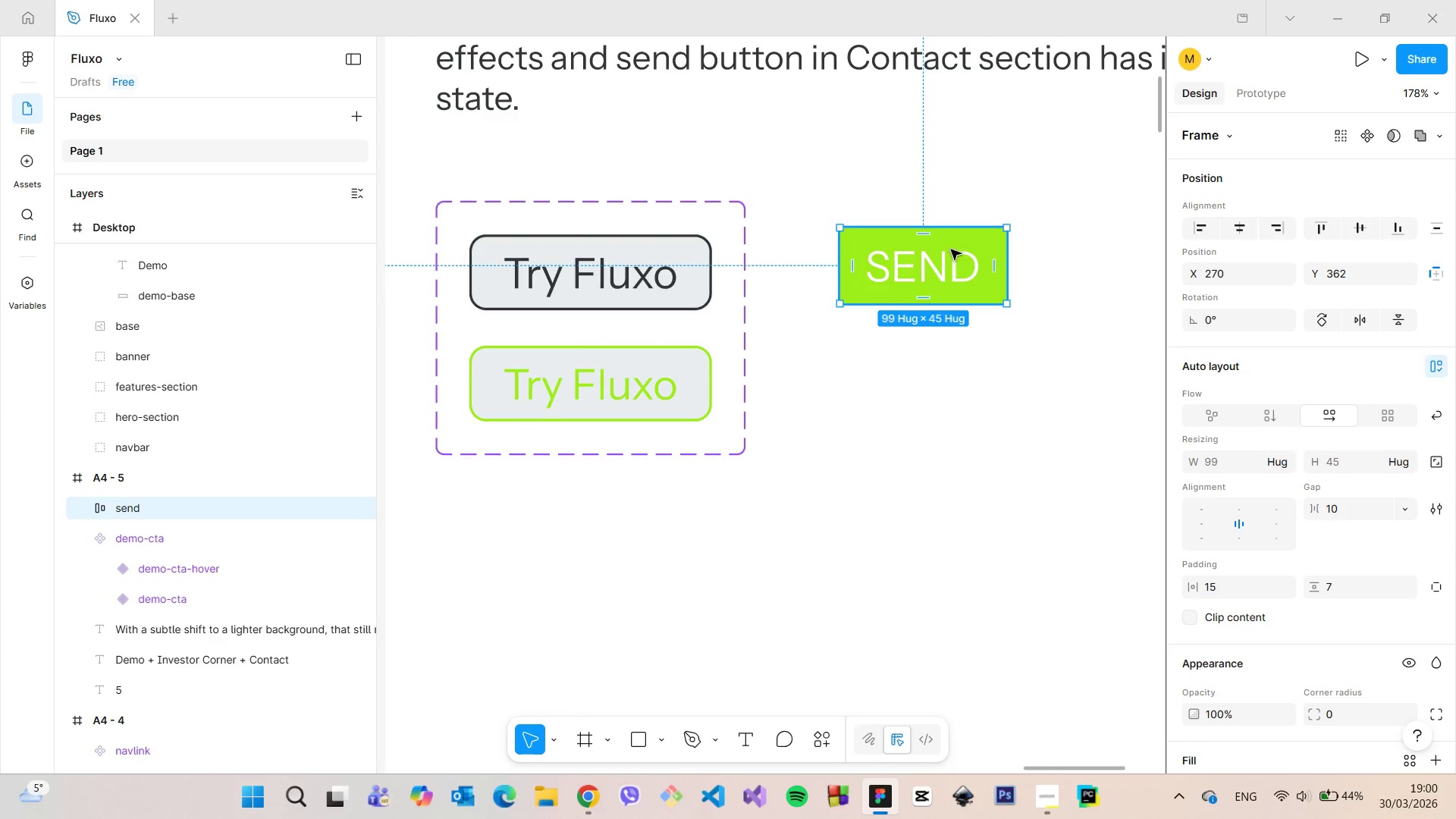 
hold_key(key=AltLeft, duration=1.16)
left_click_drag(start_coordinate=[951, 249], to_coordinate=[954, 362])
 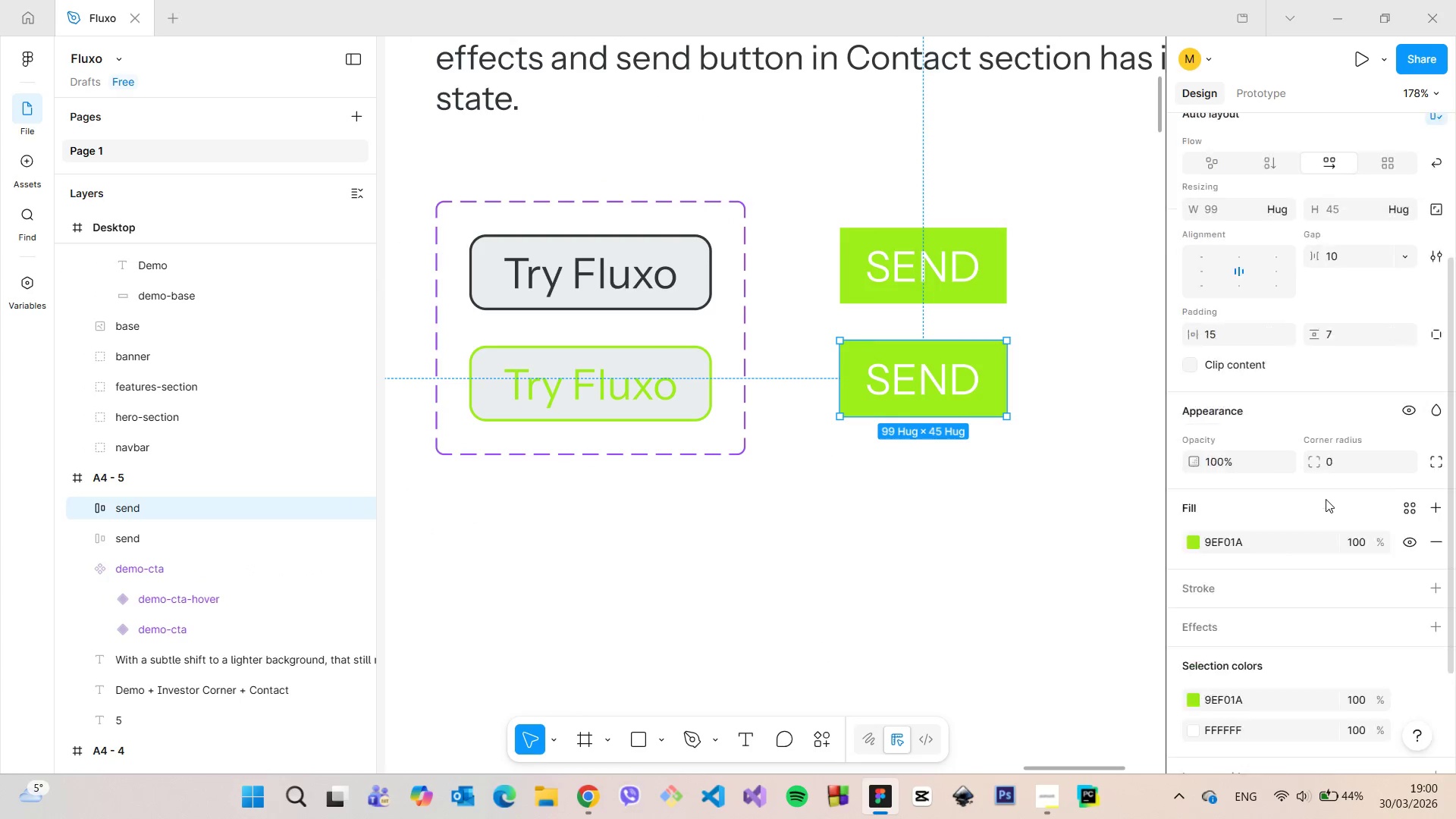 
scroll: coordinate [1336, 496], scroll_direction: down, amount: 3.0
 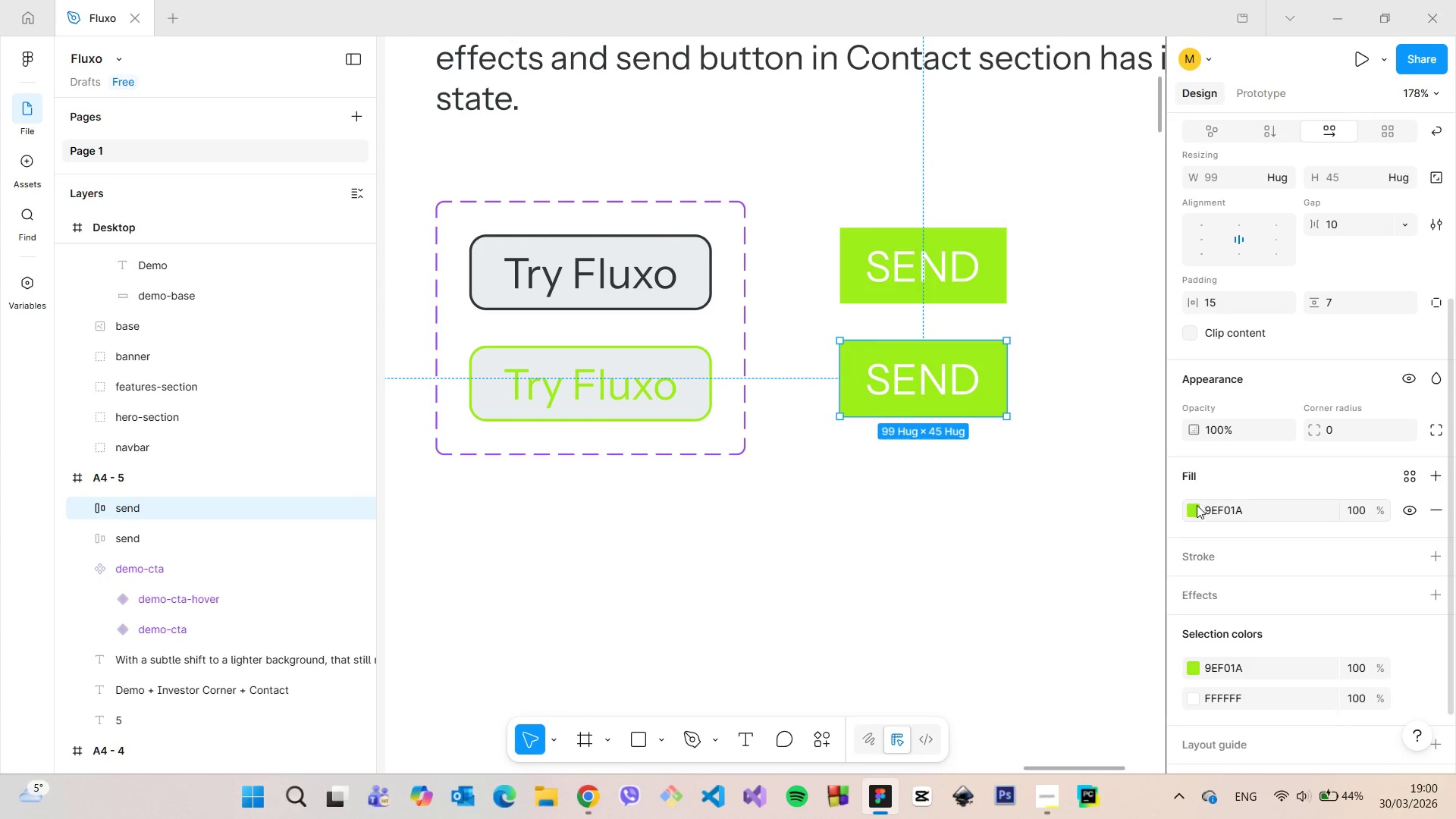 
left_click([1196, 507])
 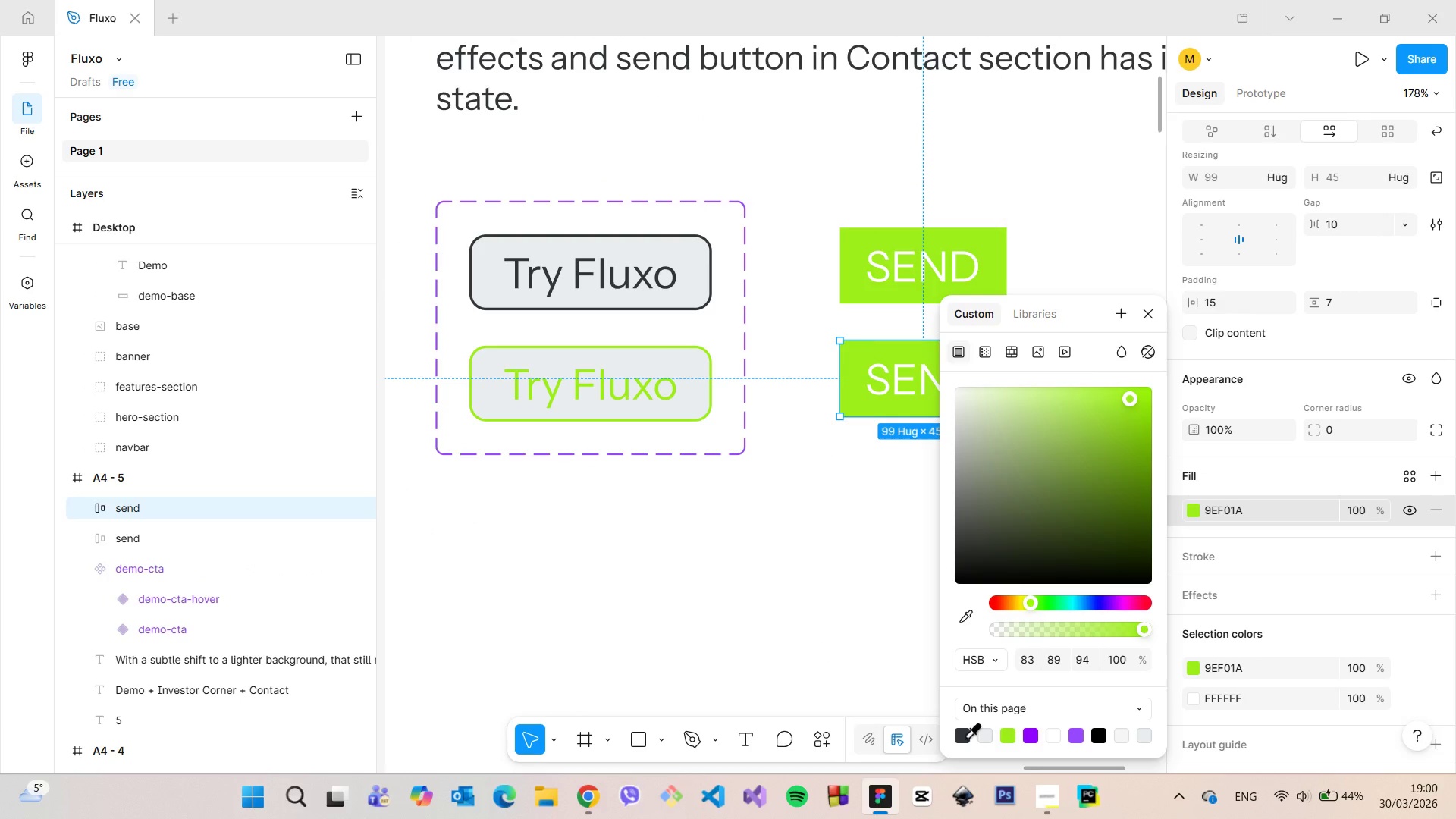 
left_click([965, 737])
 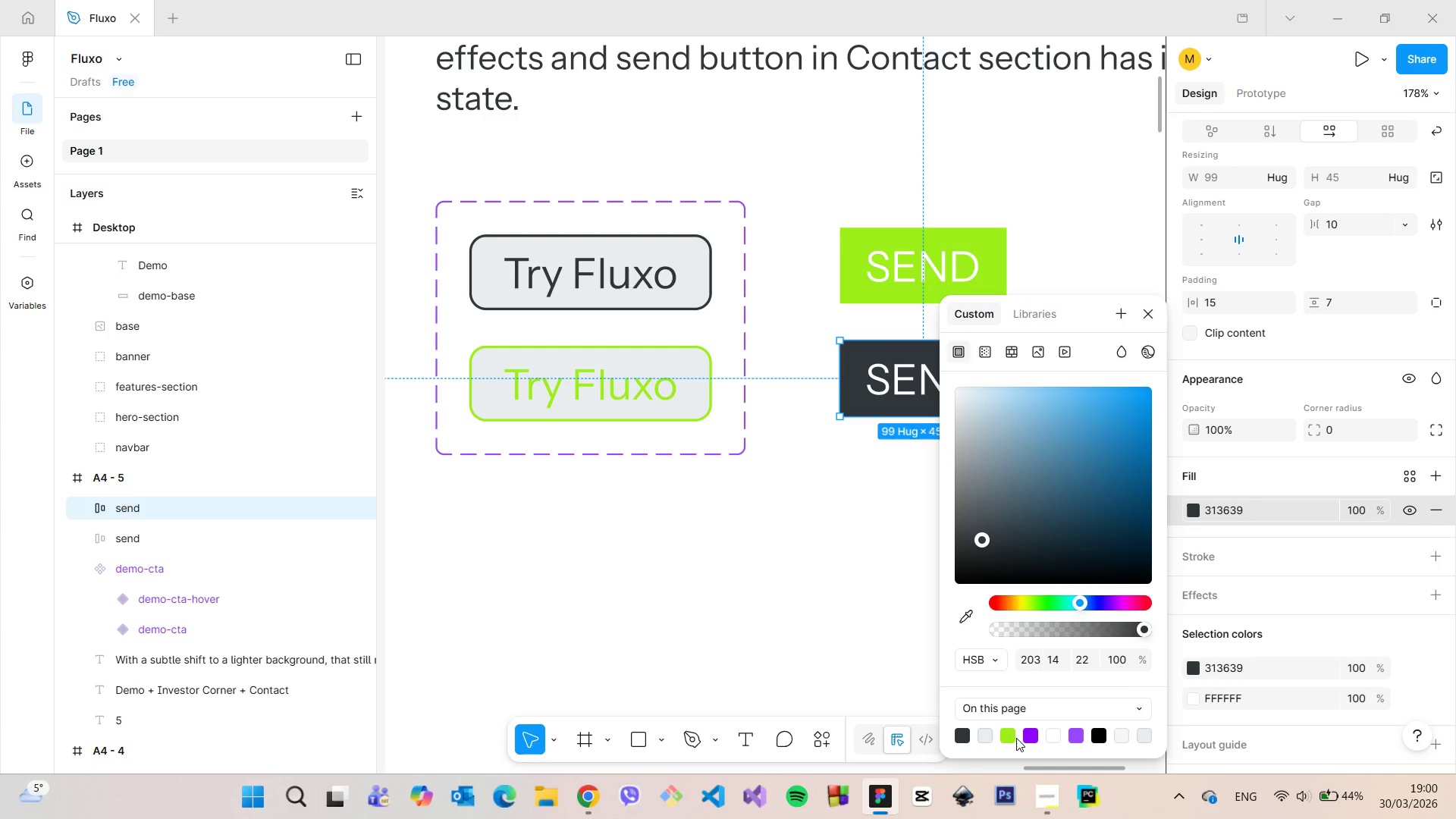 
left_click([1037, 736])
 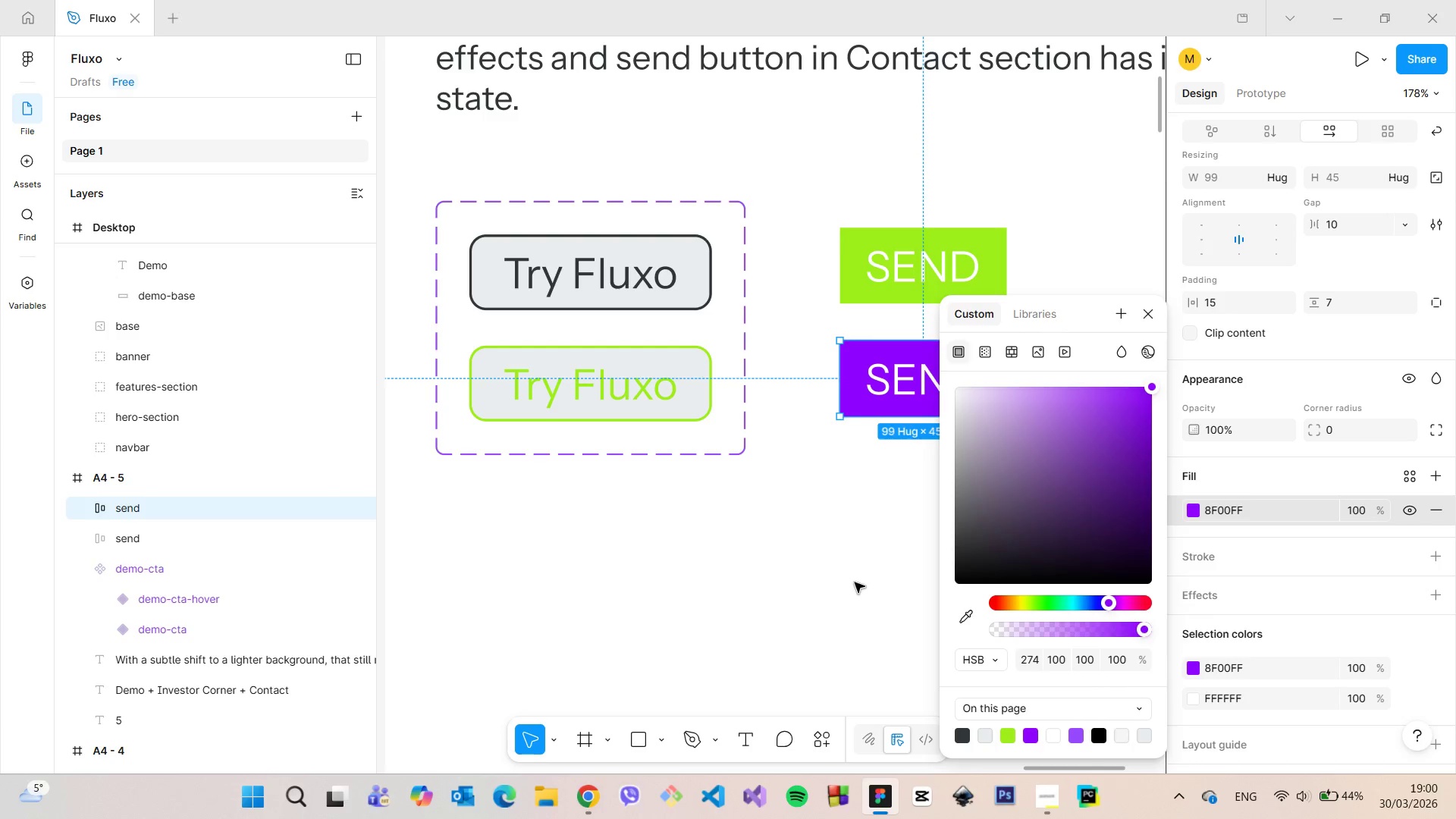 
left_click([855, 582])
 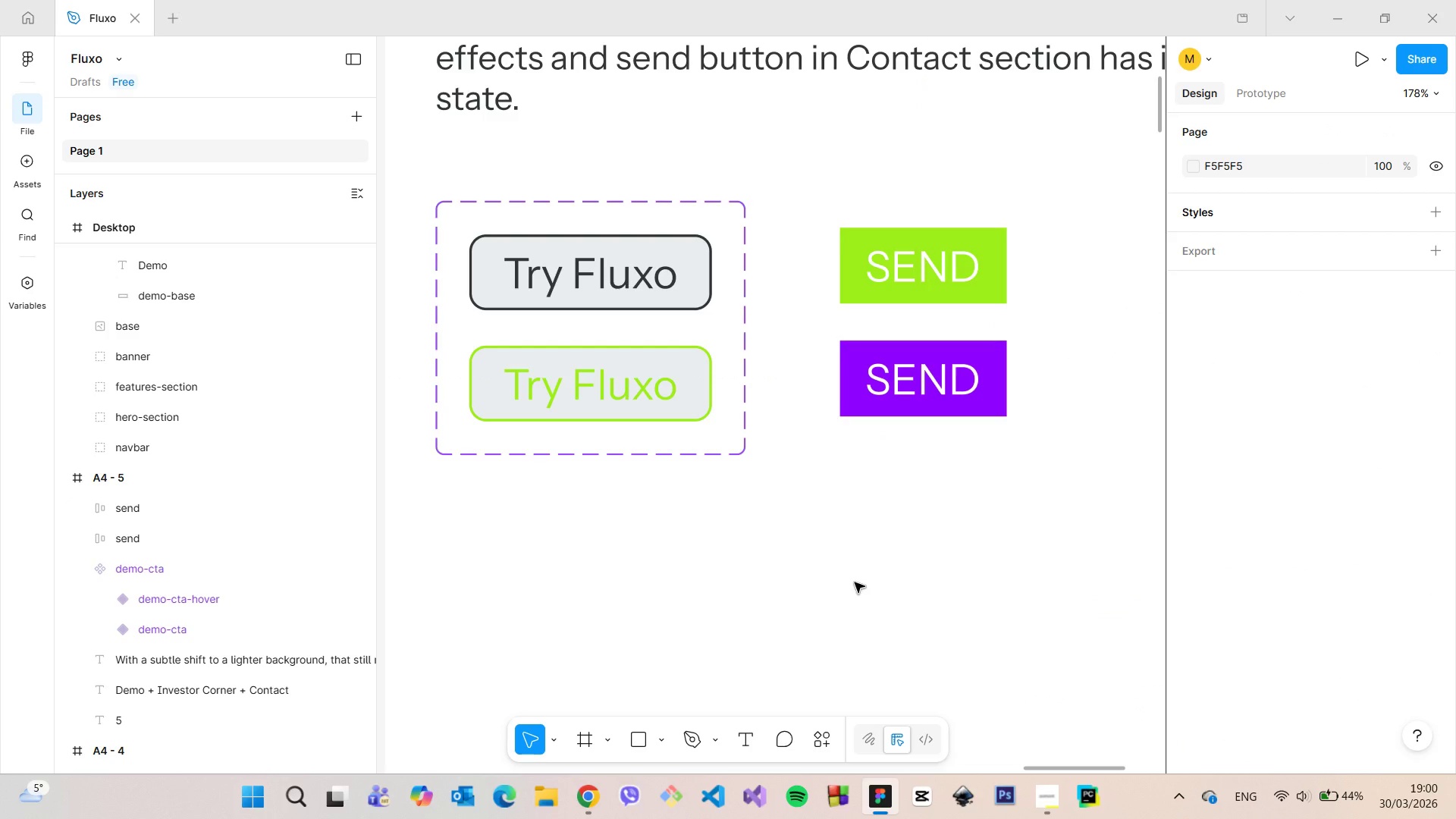 
scroll: coordinate [852, 582], scroll_direction: down, amount: 30.0
 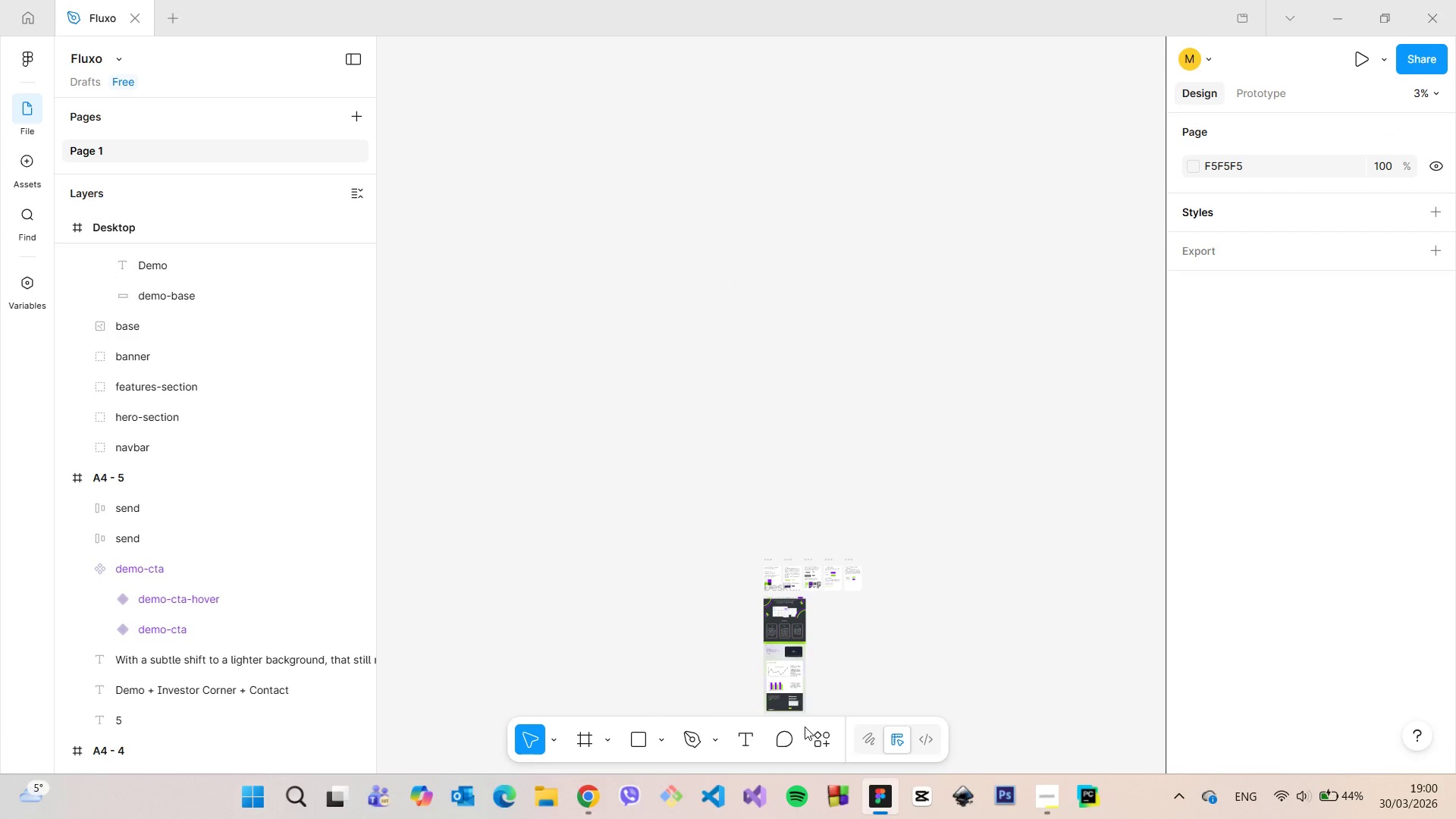 
scroll: coordinate [786, 714], scroll_direction: up, amount: 22.0
 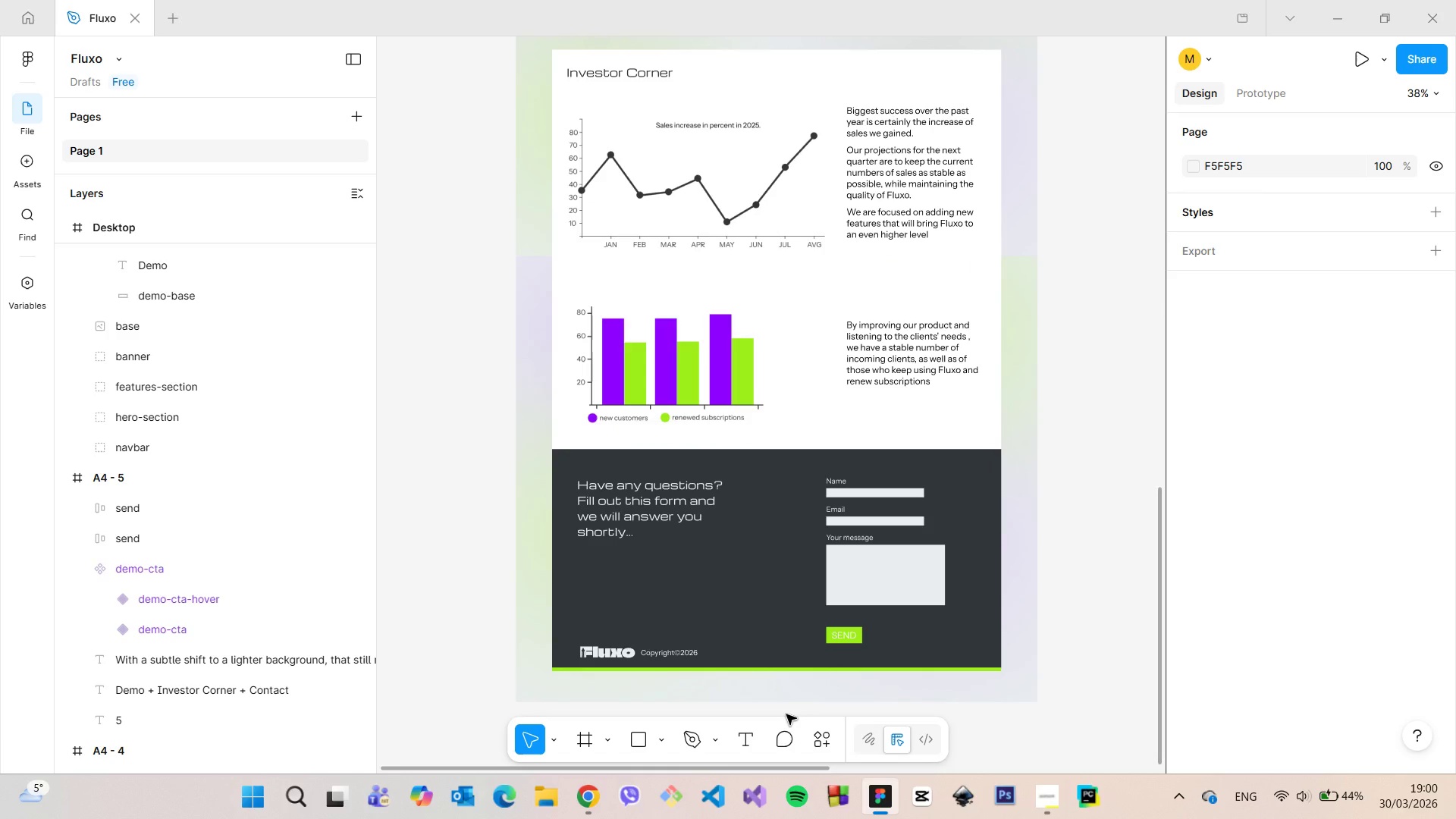 
scroll: coordinate [786, 714], scroll_direction: down, amount: 11.0
 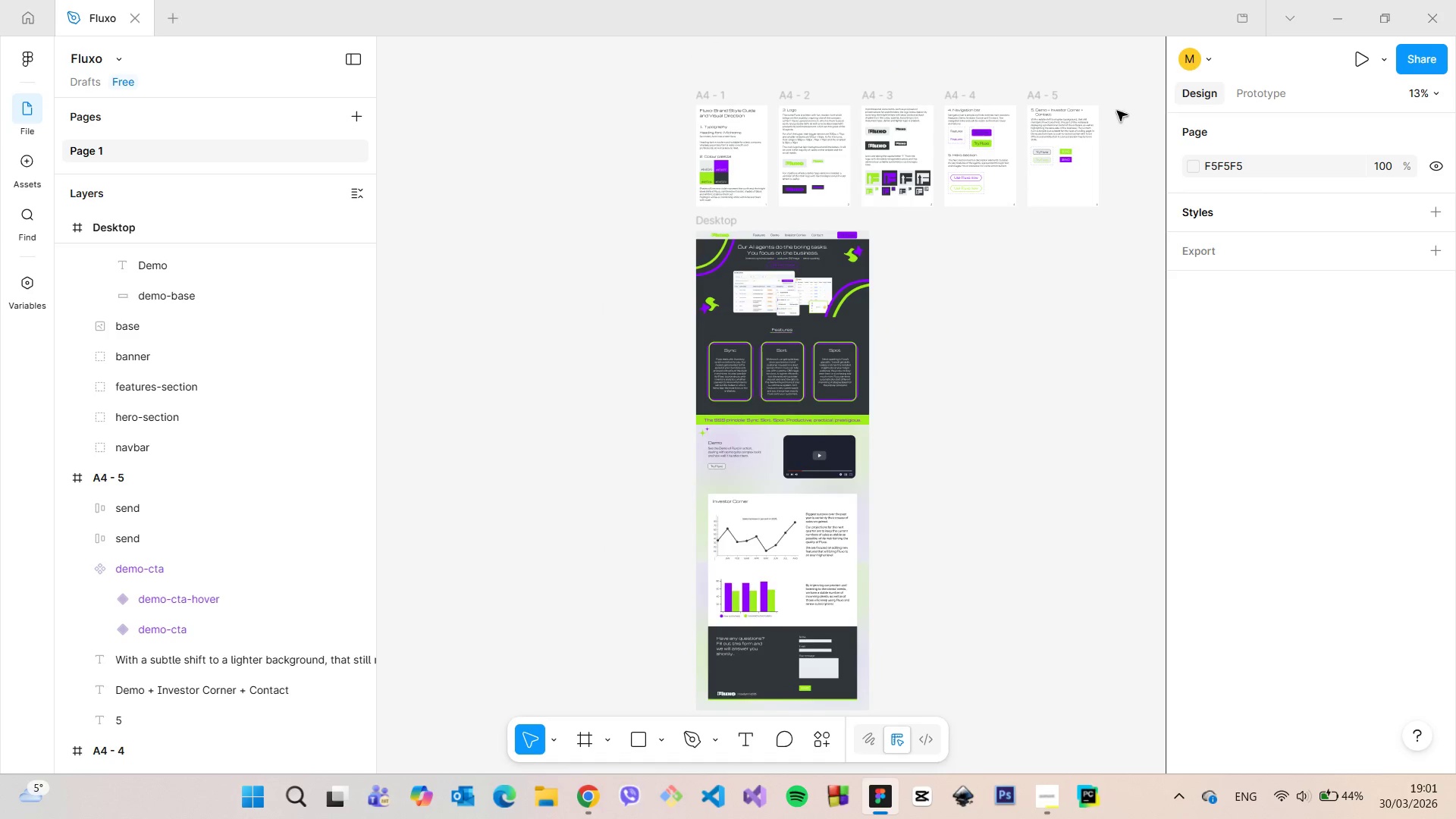 
left_click([947, 284])
 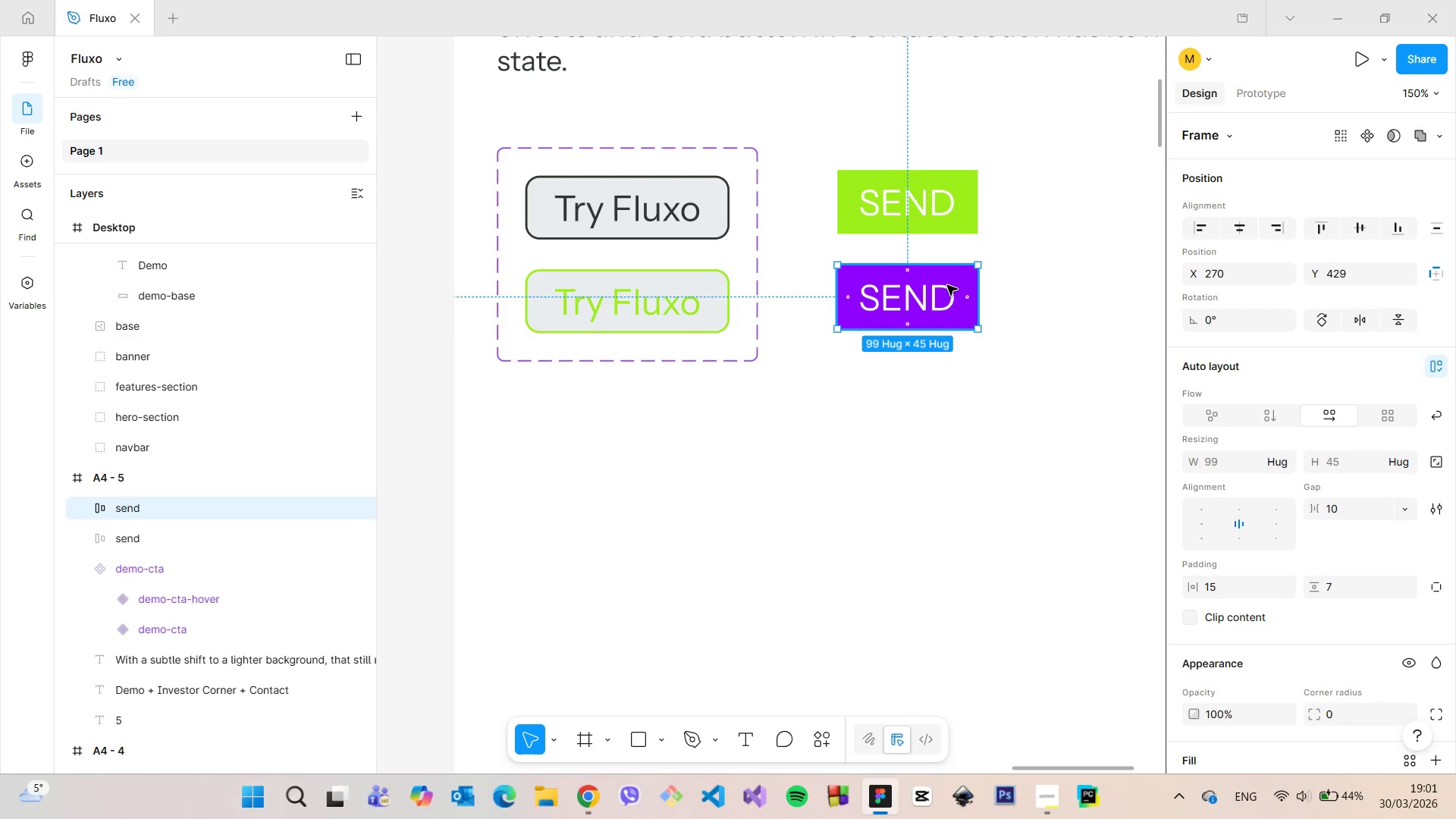 
scroll: coordinate [967, 271], scroll_direction: up, amount: 22.0
 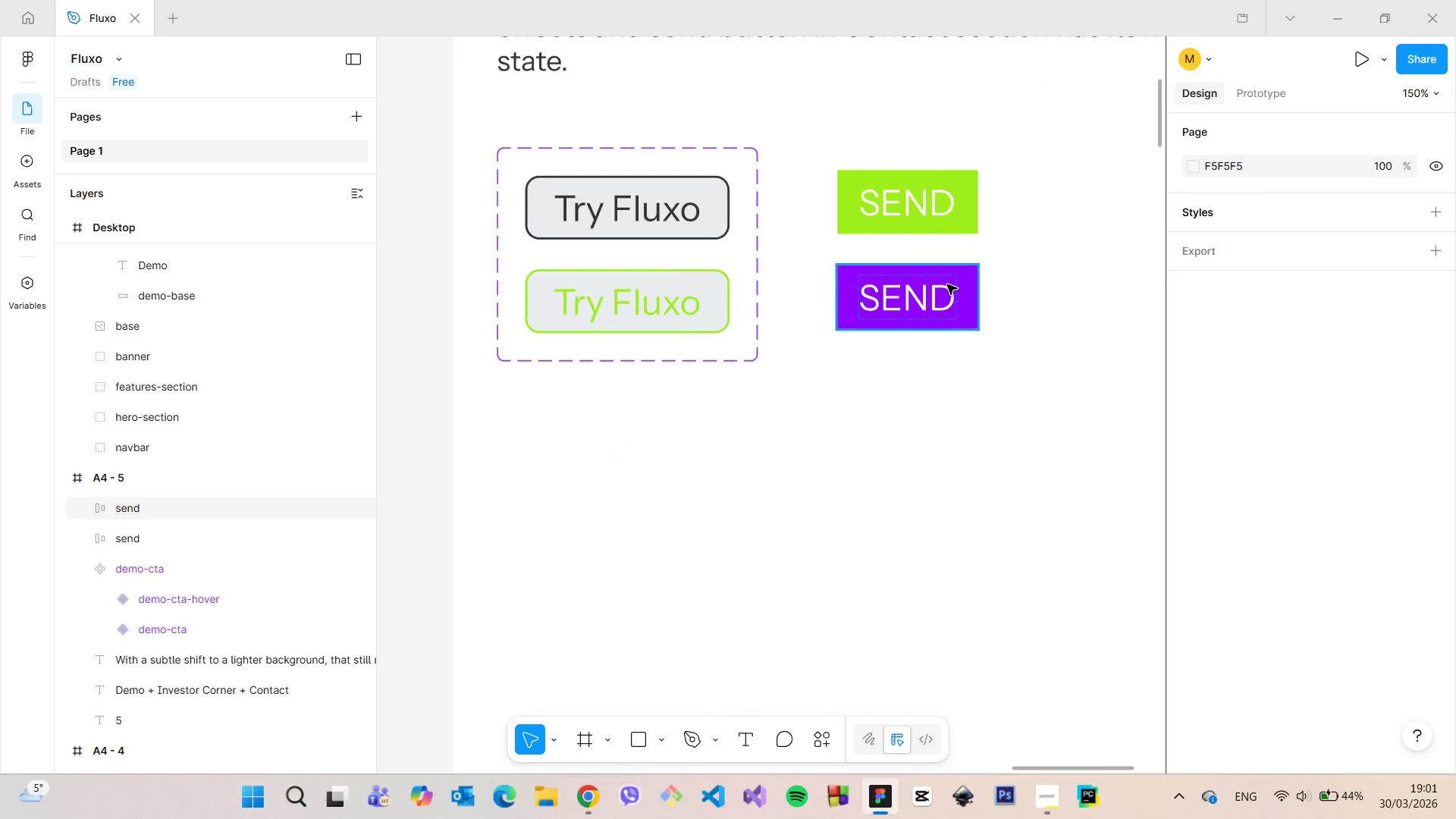 
key(Backspace)
 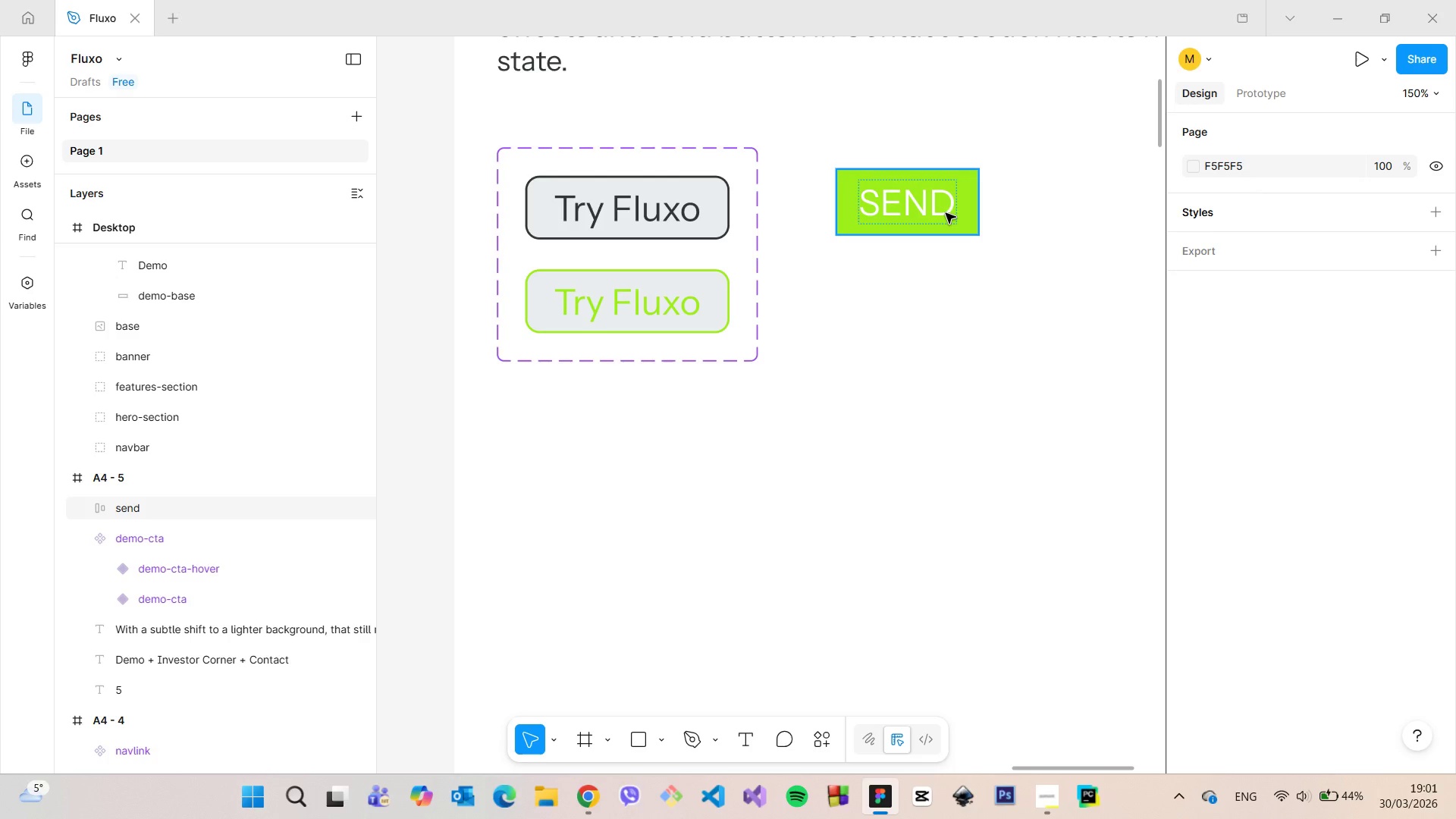 
left_click([946, 213])
 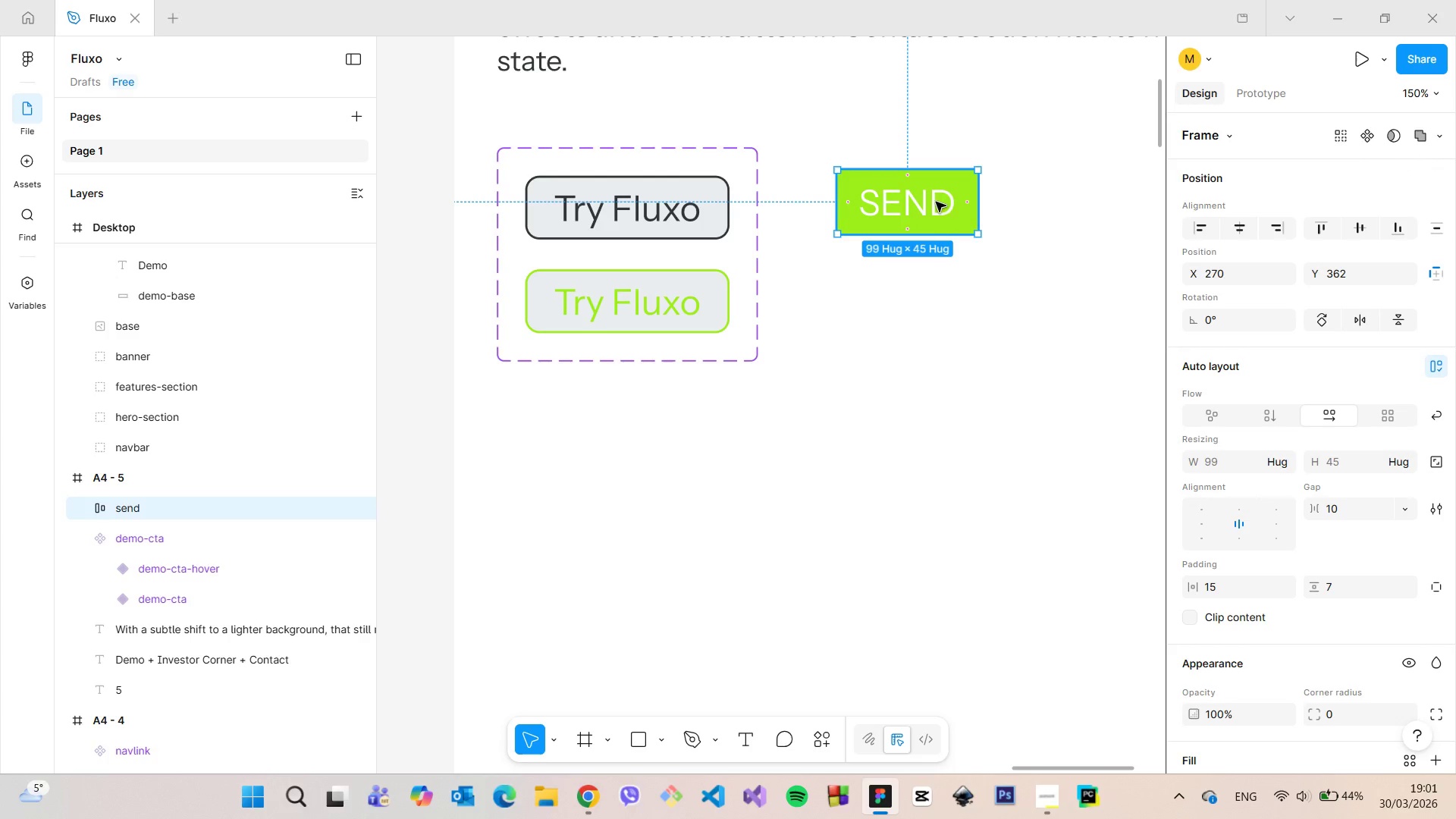 
hold_key(key=AltLeft, duration=1.51)
left_click_drag(start_coordinate=[936, 202], to_coordinate=[933, 306])
 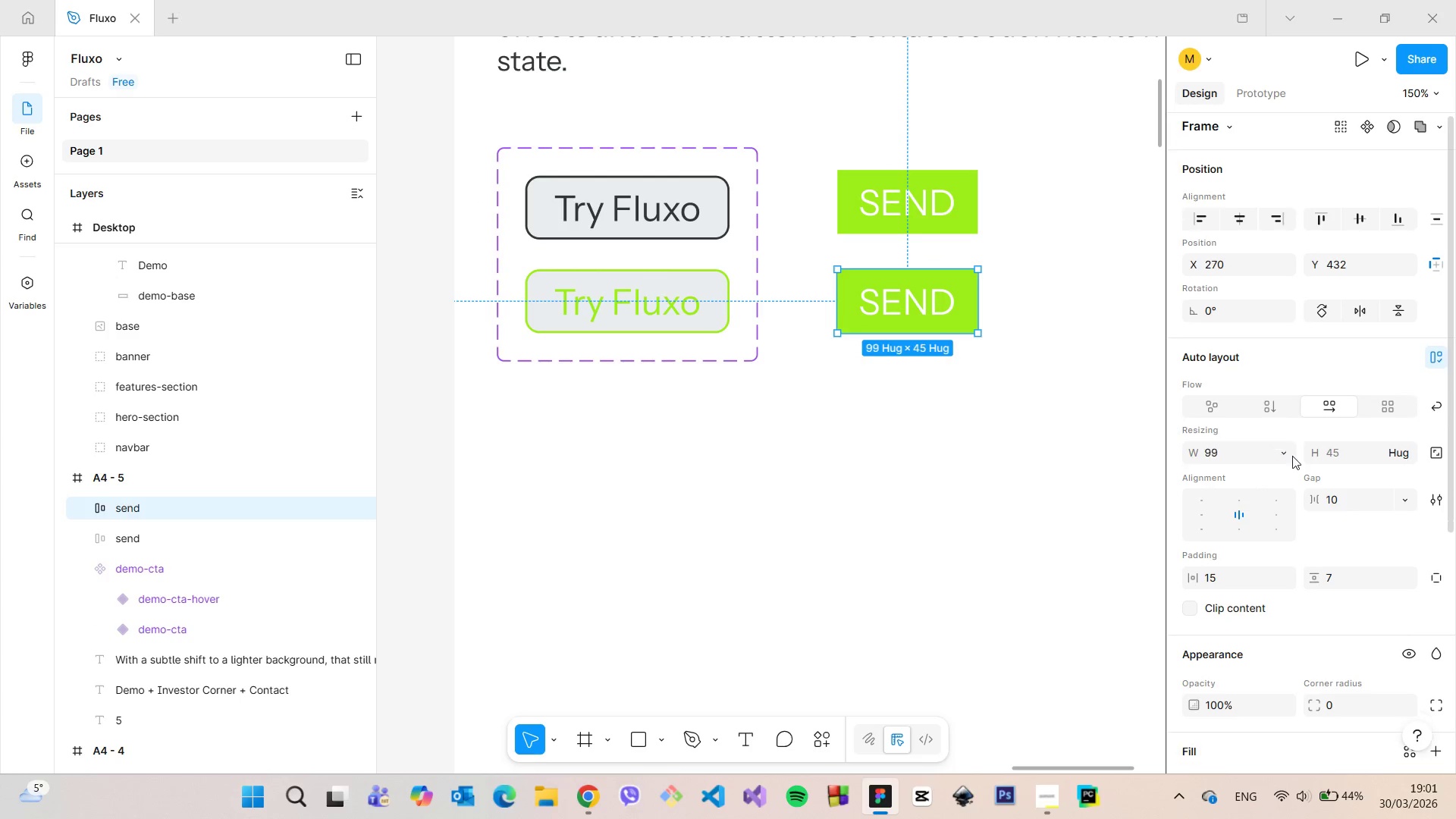 
key(Alt+AltLeft)
 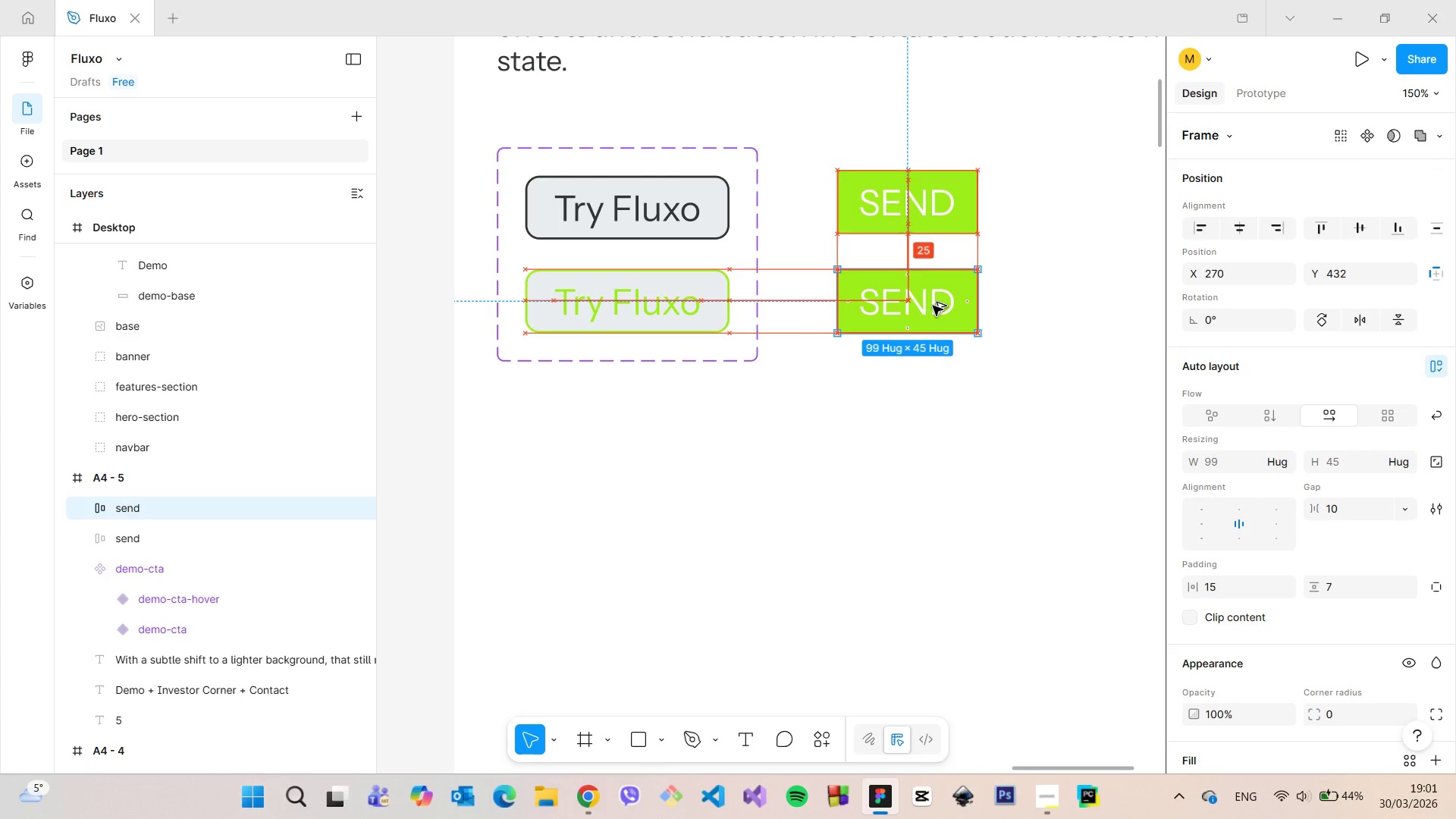 
key(Alt+AltLeft)
 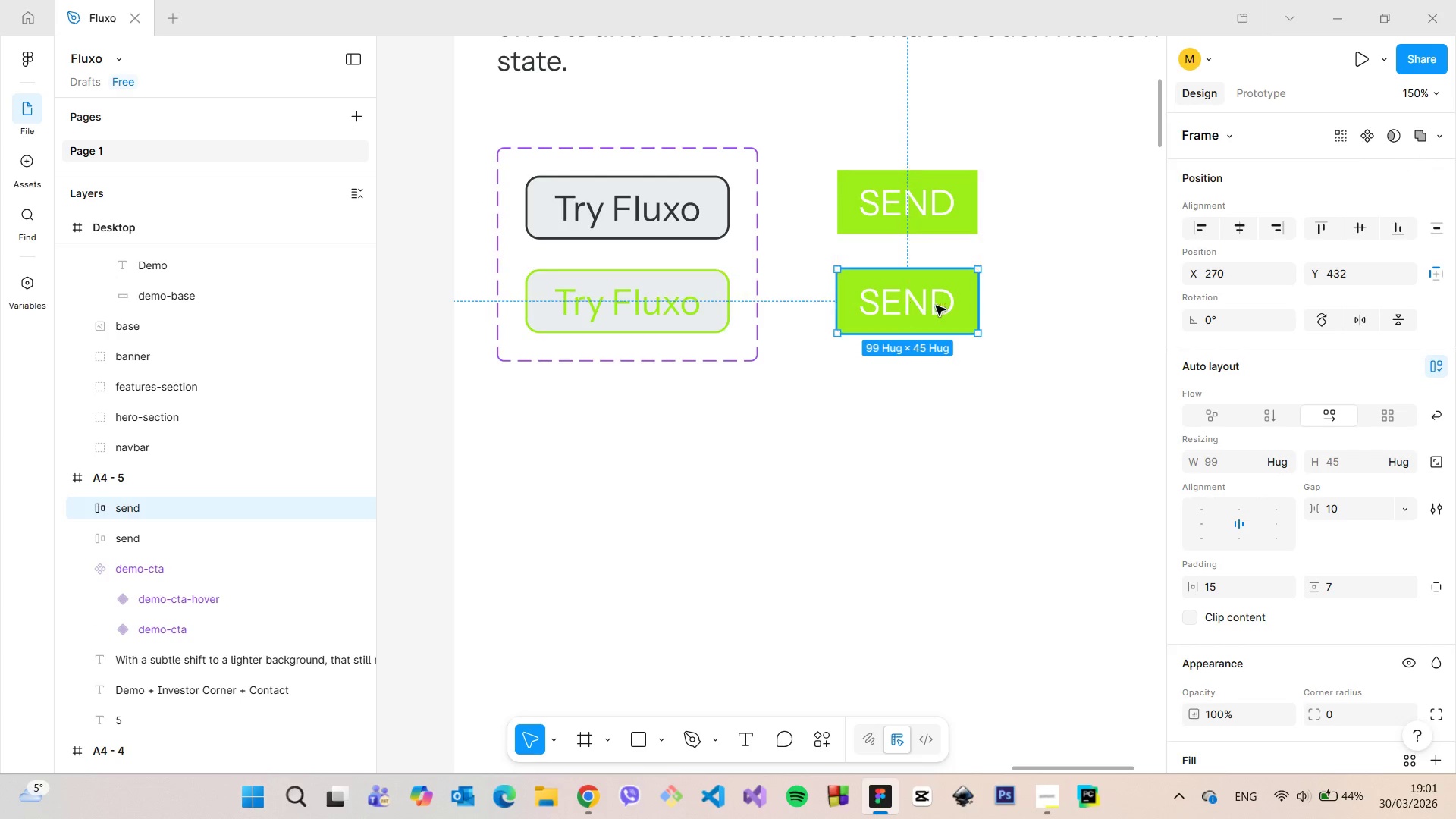 
key(Alt+AltLeft)
 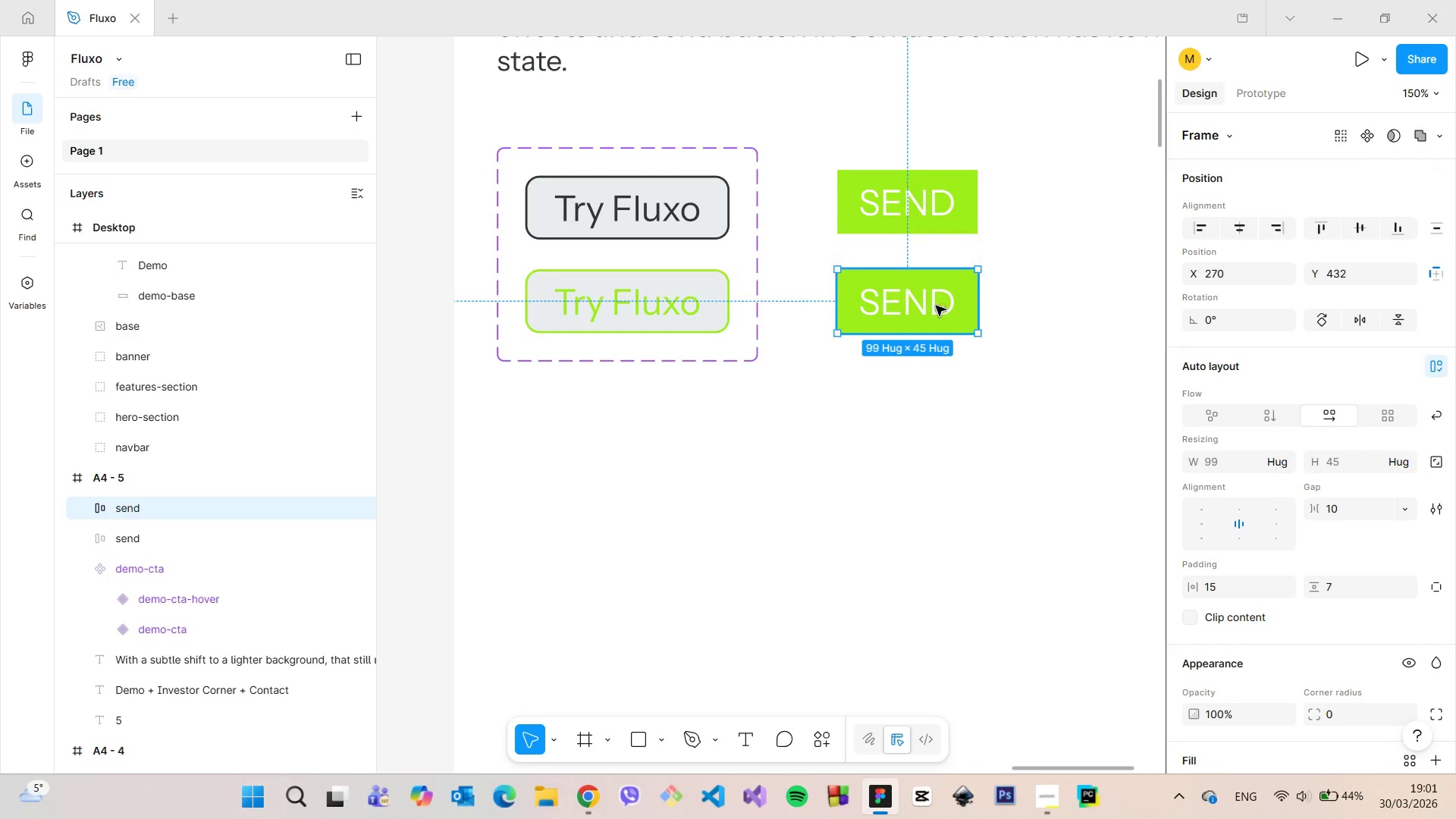 
key(Alt+AltLeft)
 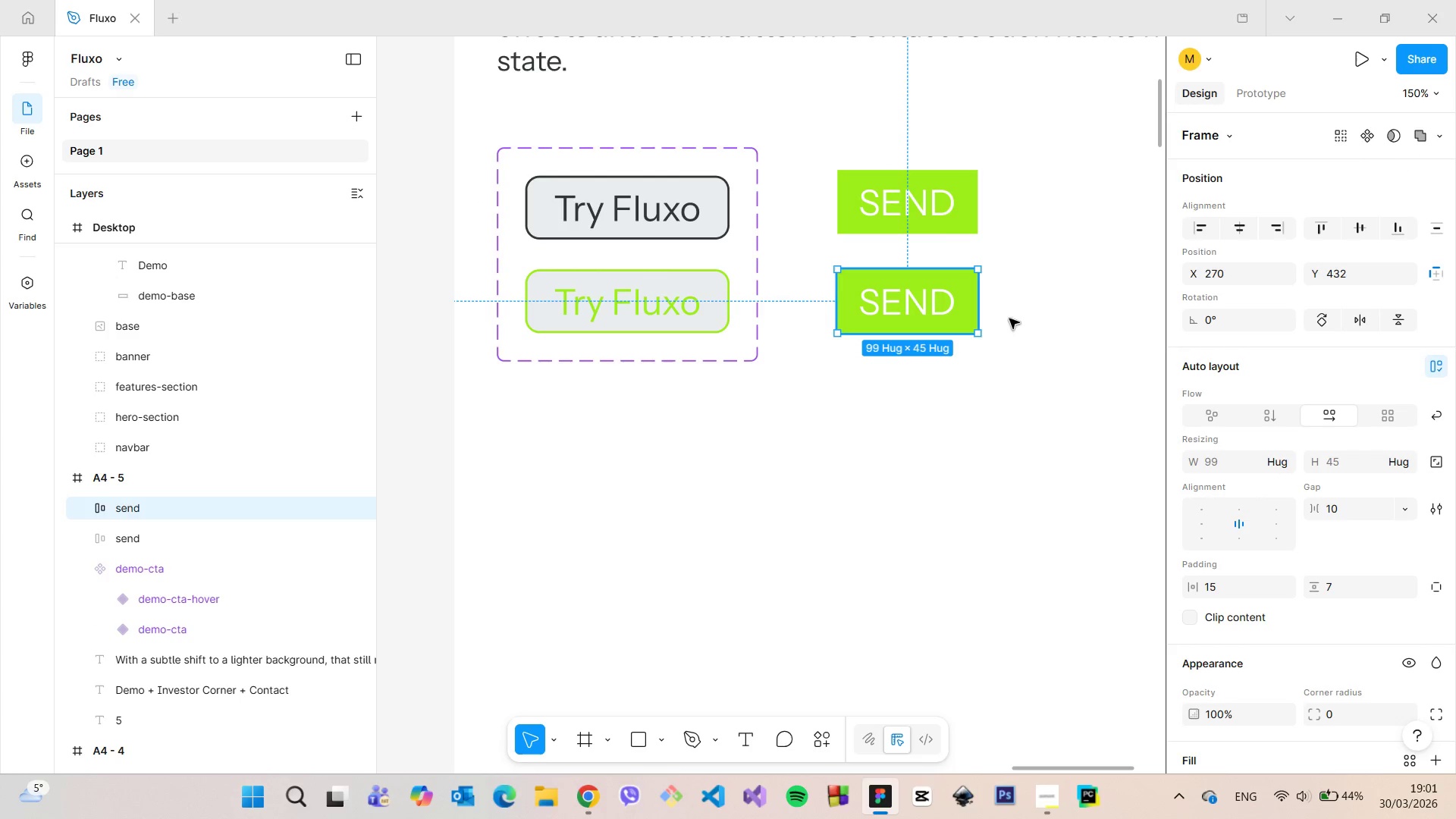 
key(Alt+AltLeft)
 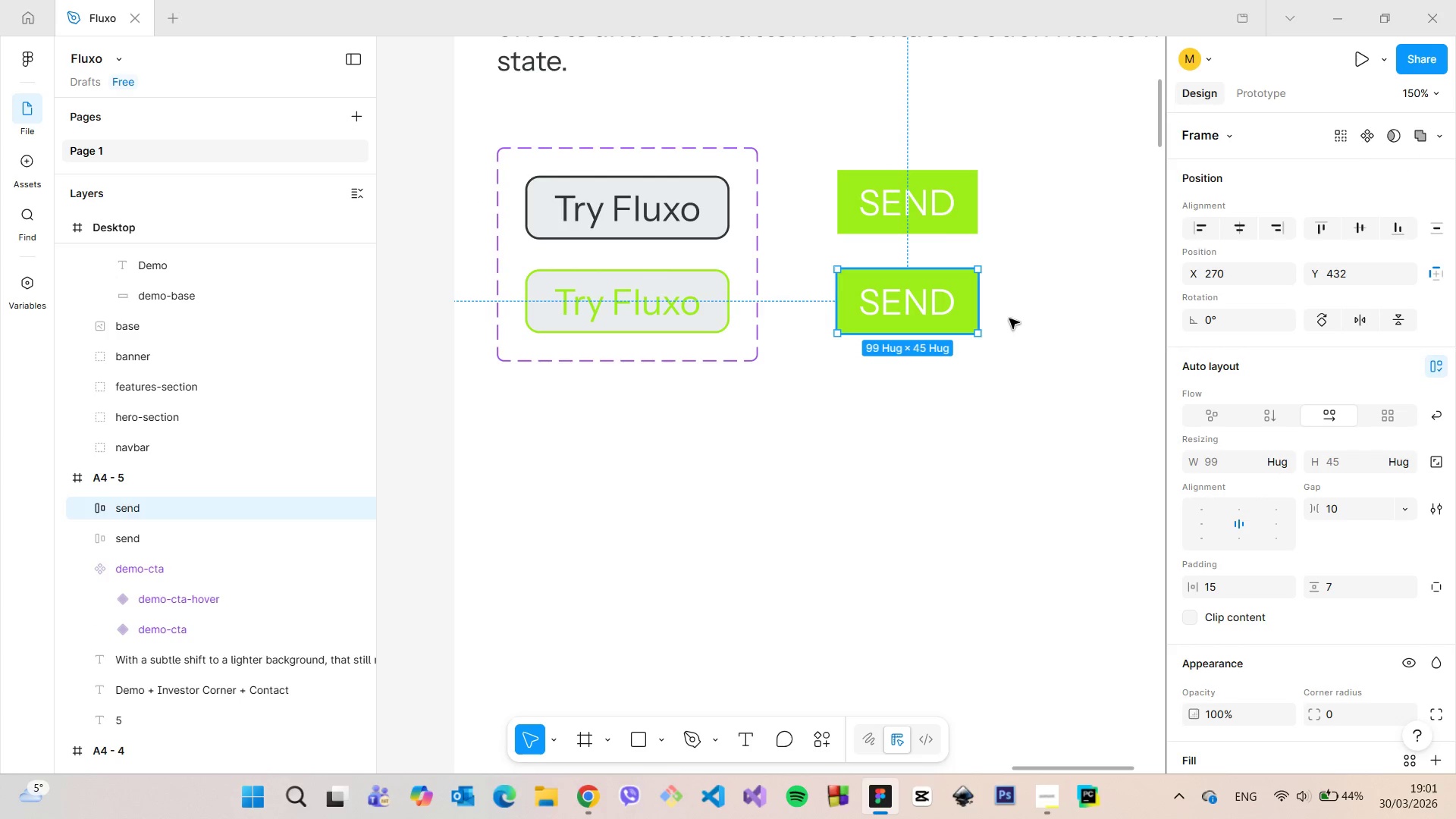 
key(Alt+AltLeft)
 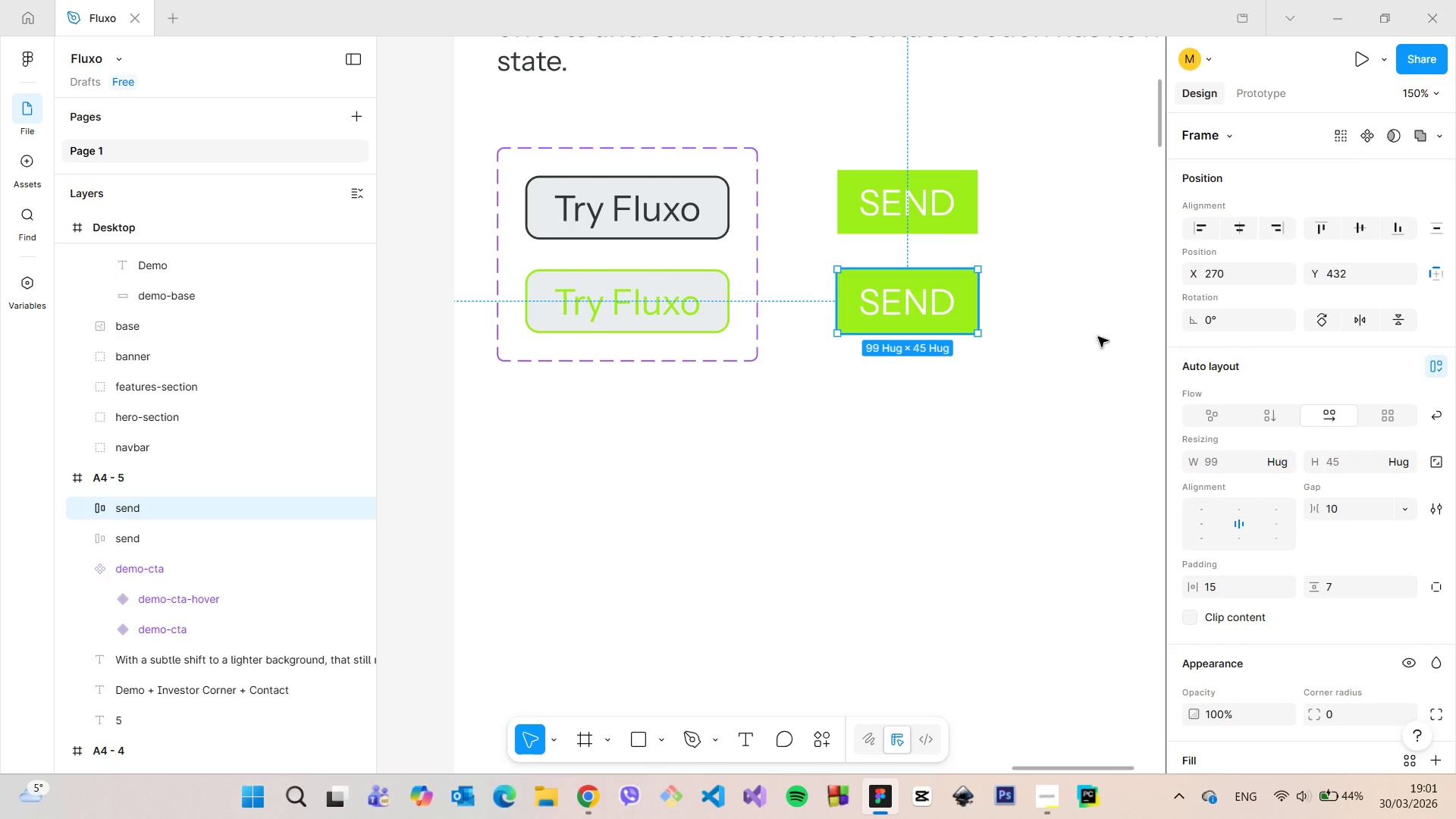 
key(Alt+AltLeft)
 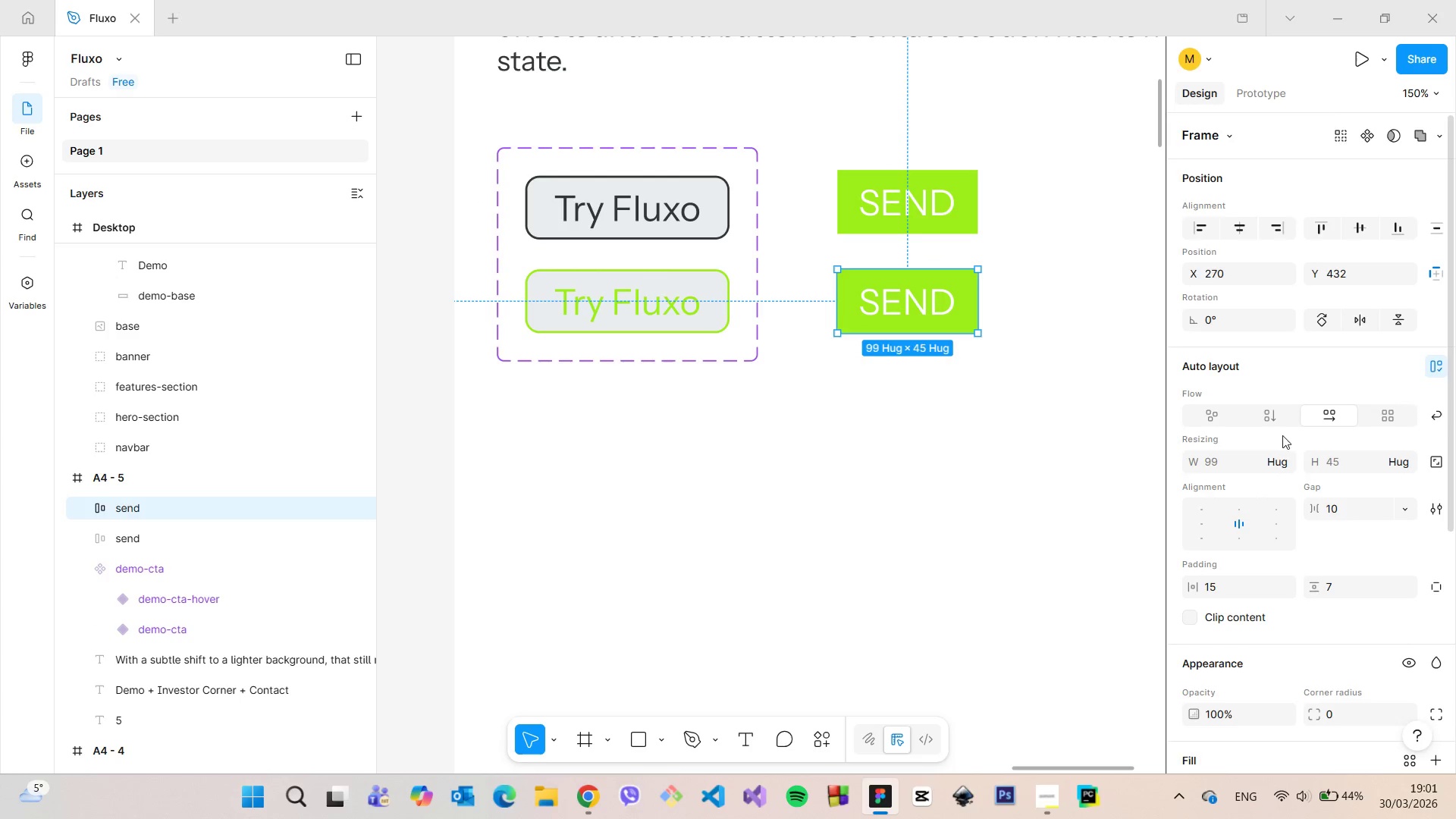 
scroll: coordinate [1205, 695], scroll_direction: down, amount: 5.0
 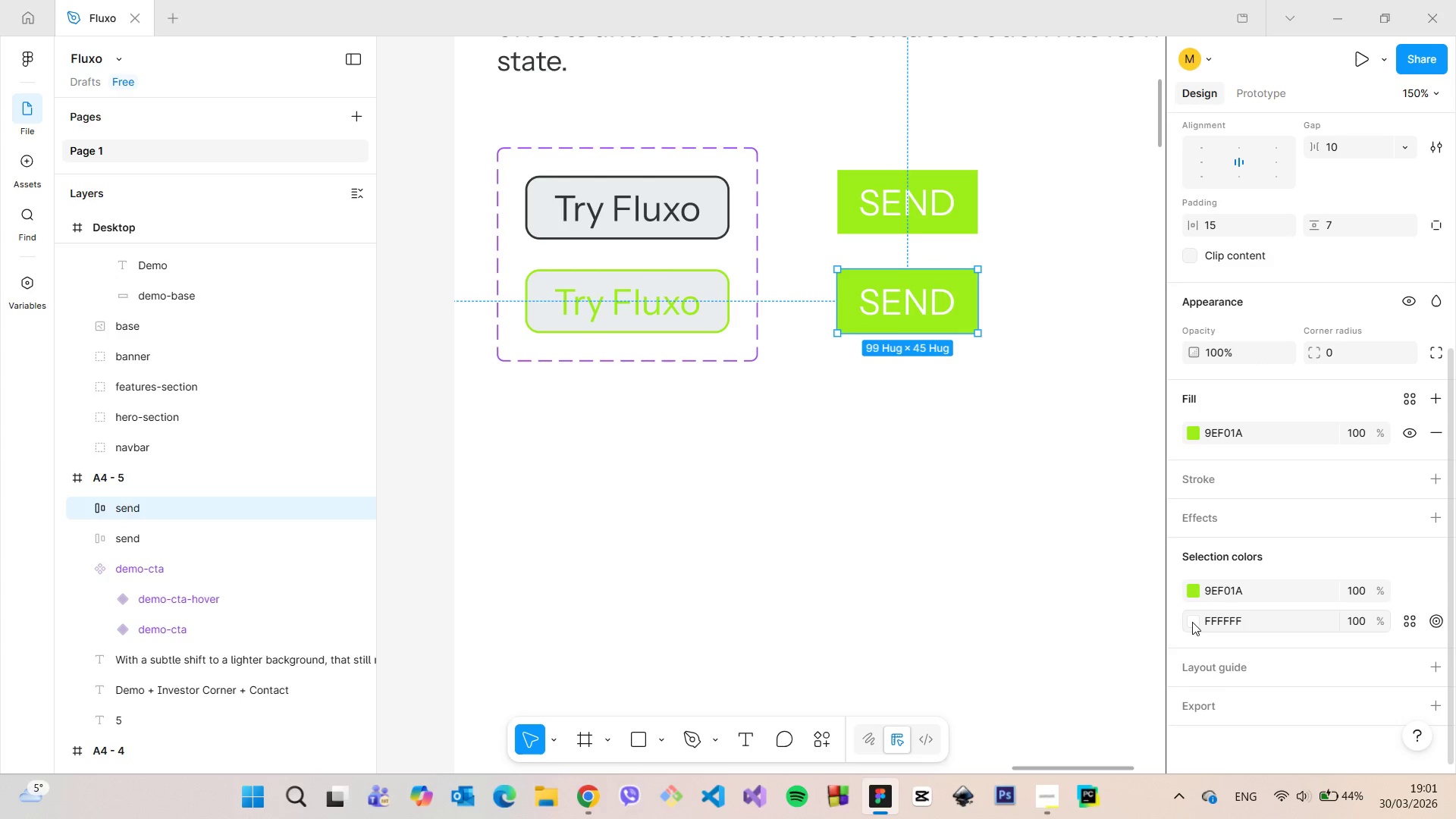 
left_click([1192, 622])
 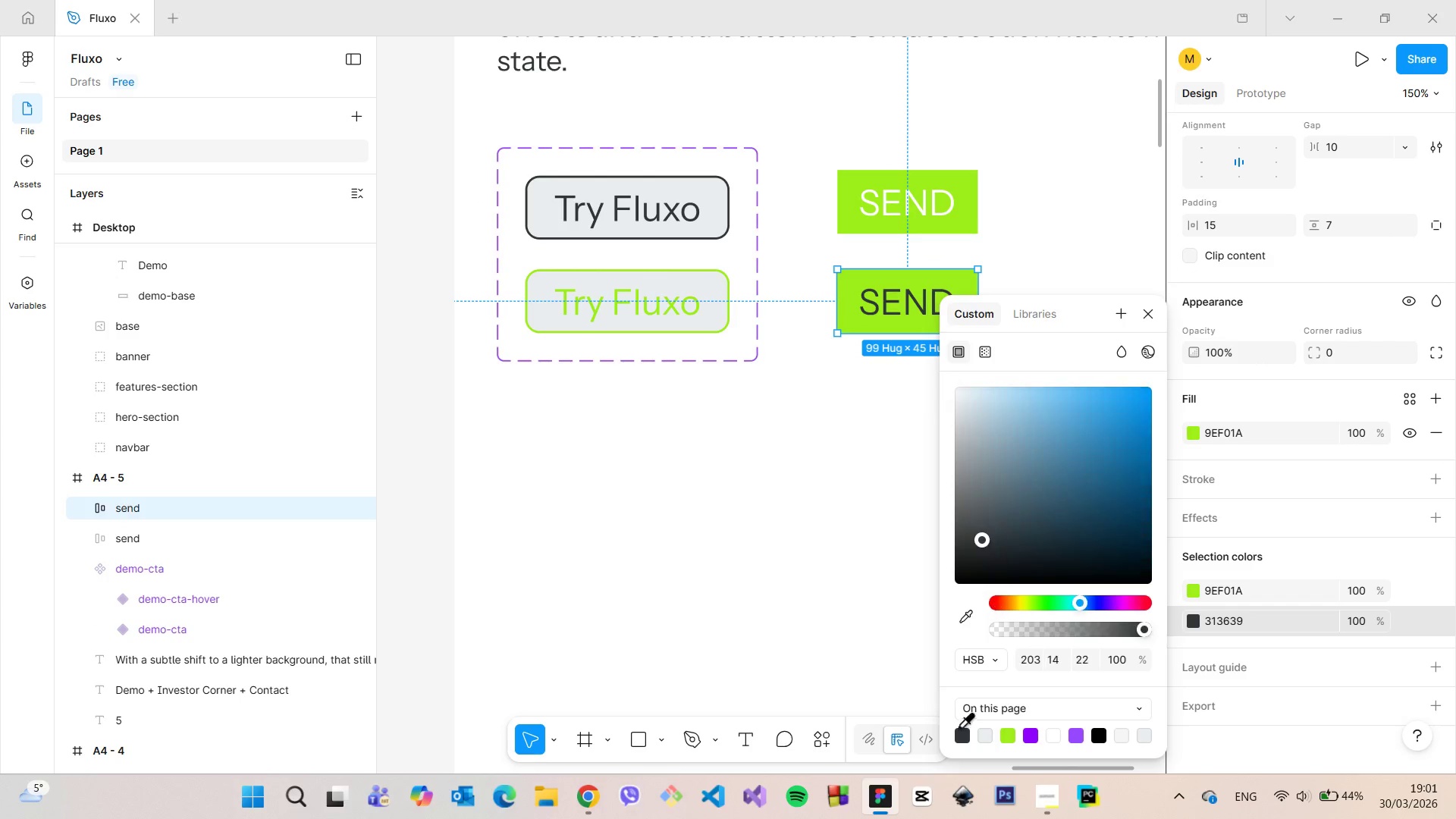 
double_click([895, 557])
 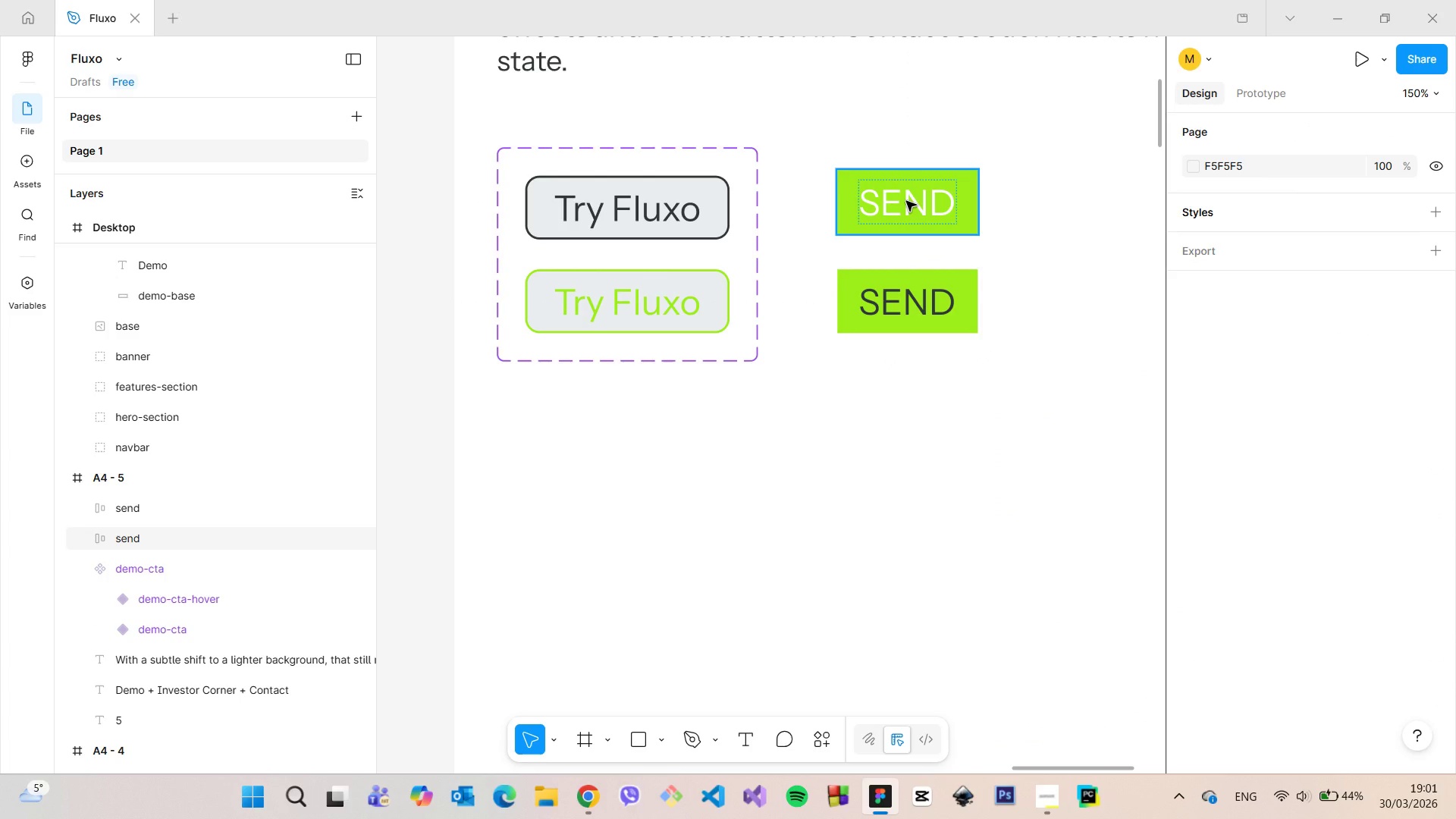 
left_click([906, 201])
 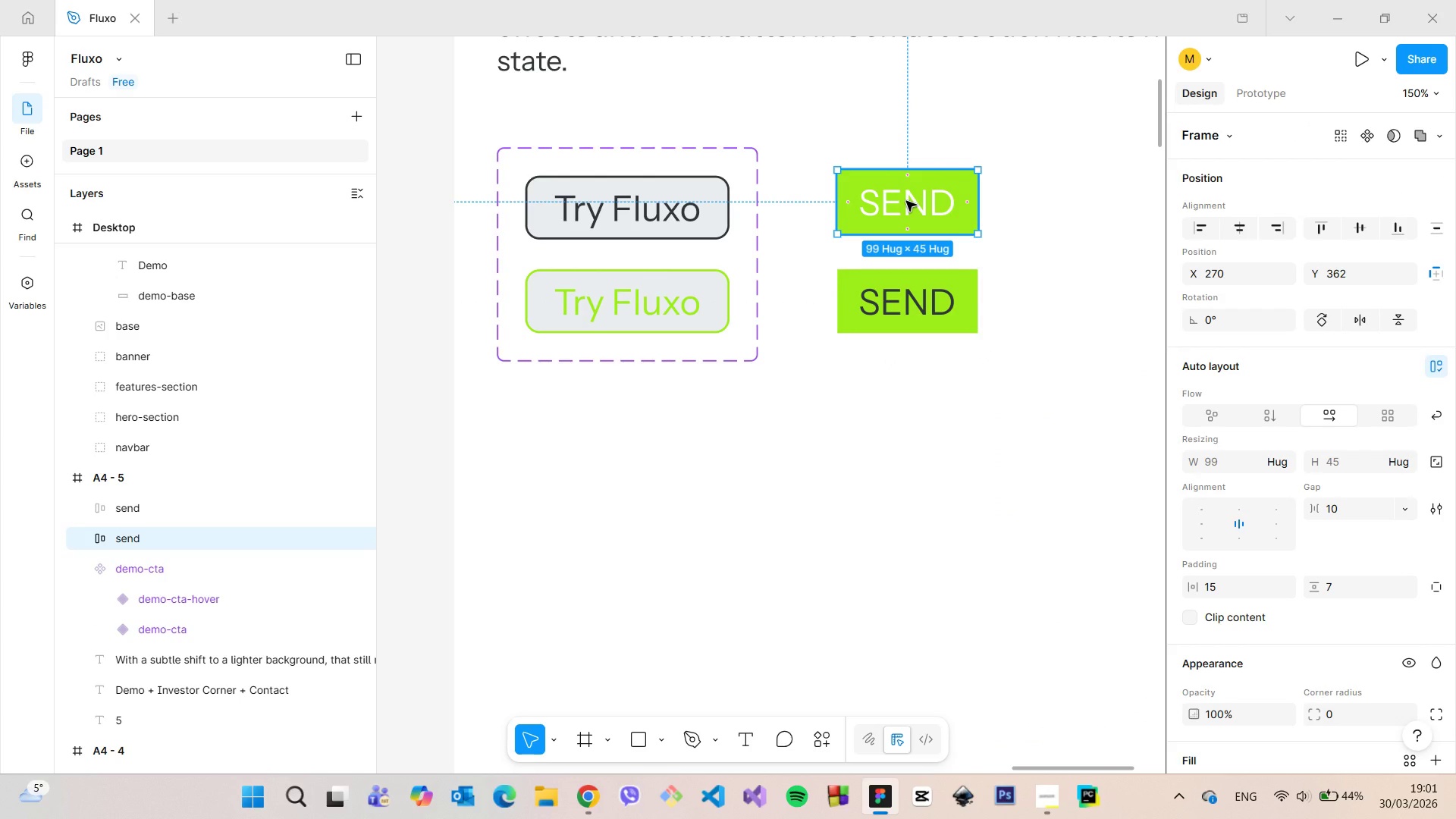 
right_click([906, 201])
 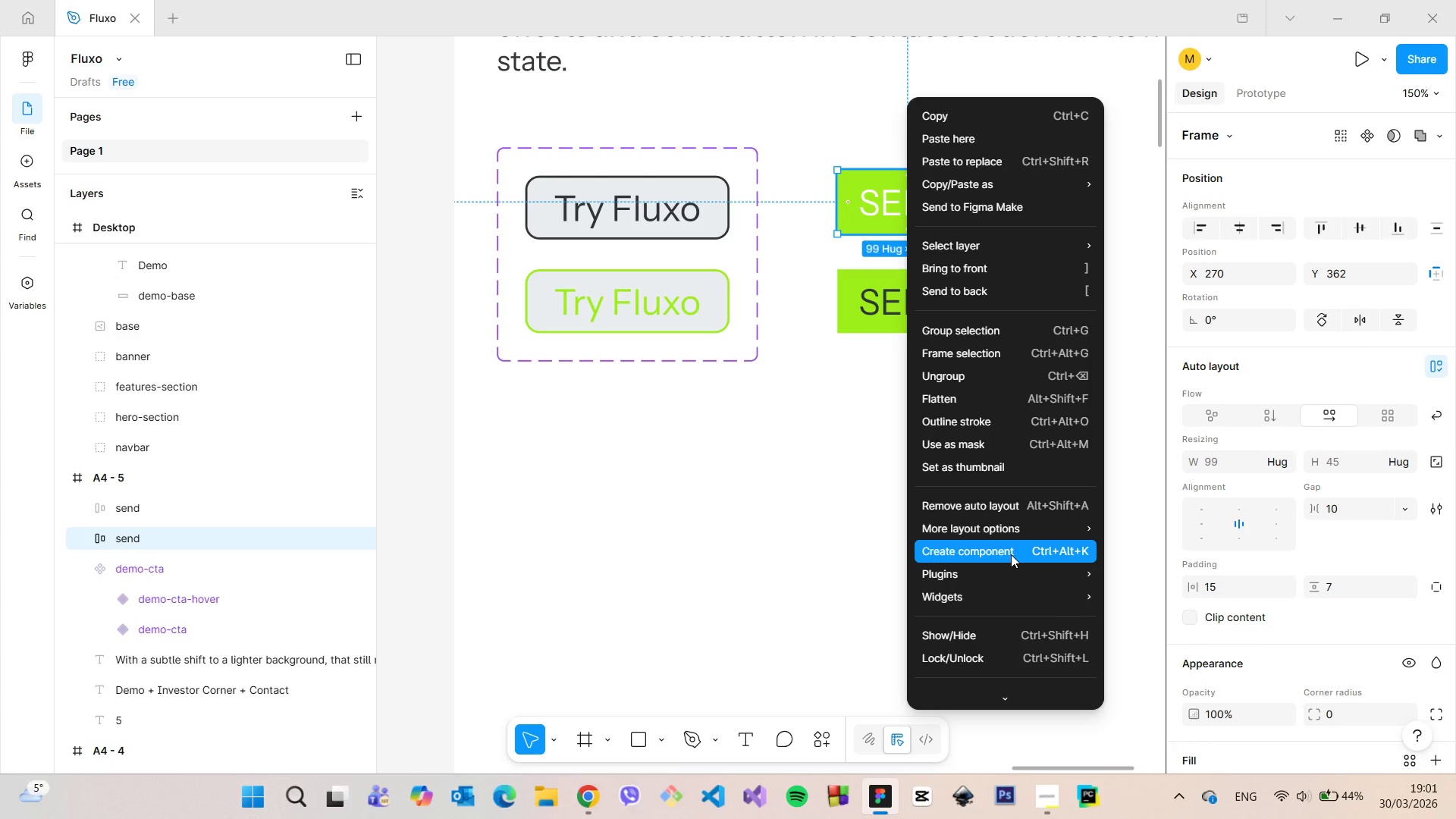 
left_click([1011, 554])
 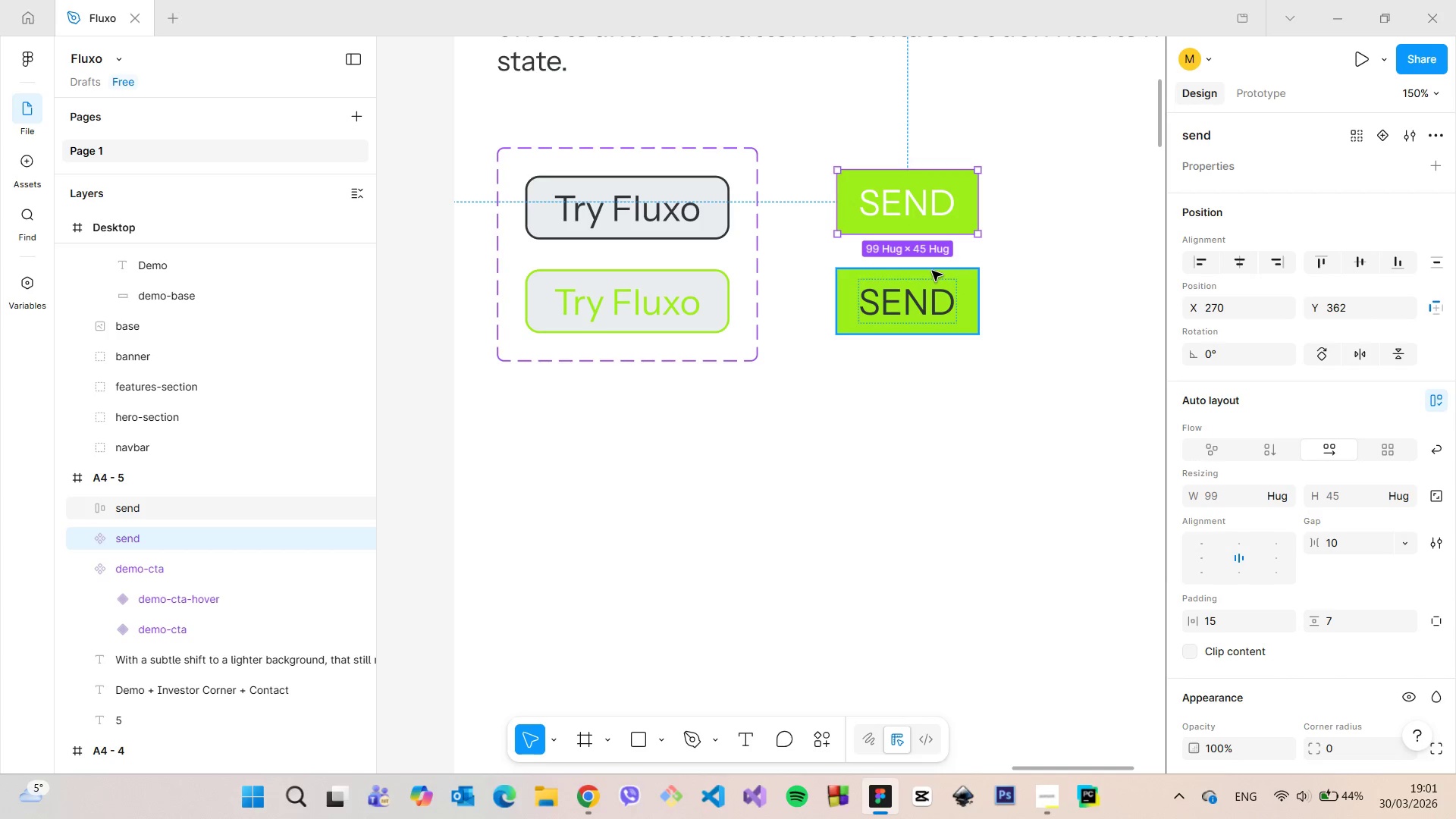 
left_click([932, 273])
 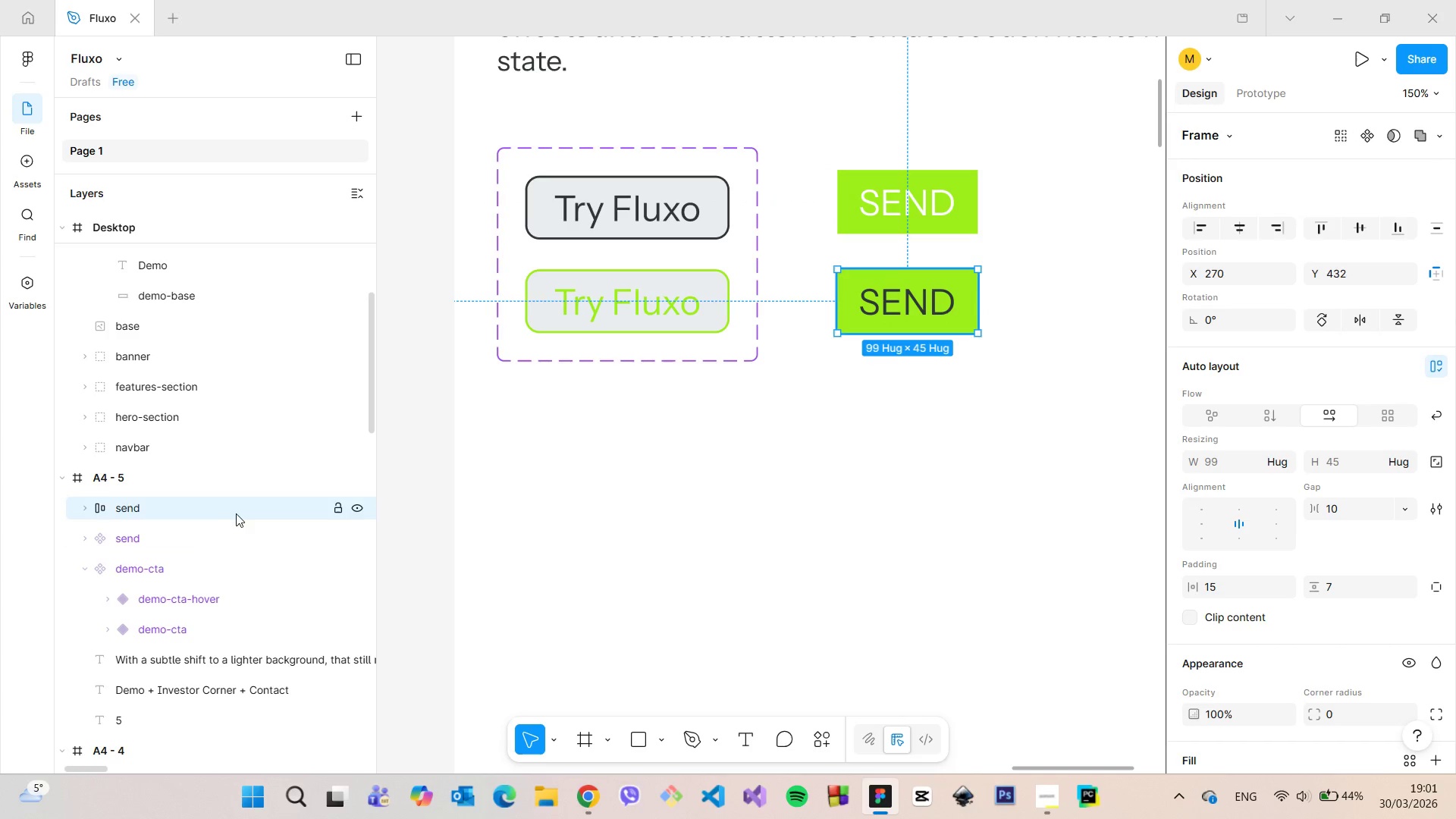 
double_click([236, 513])
 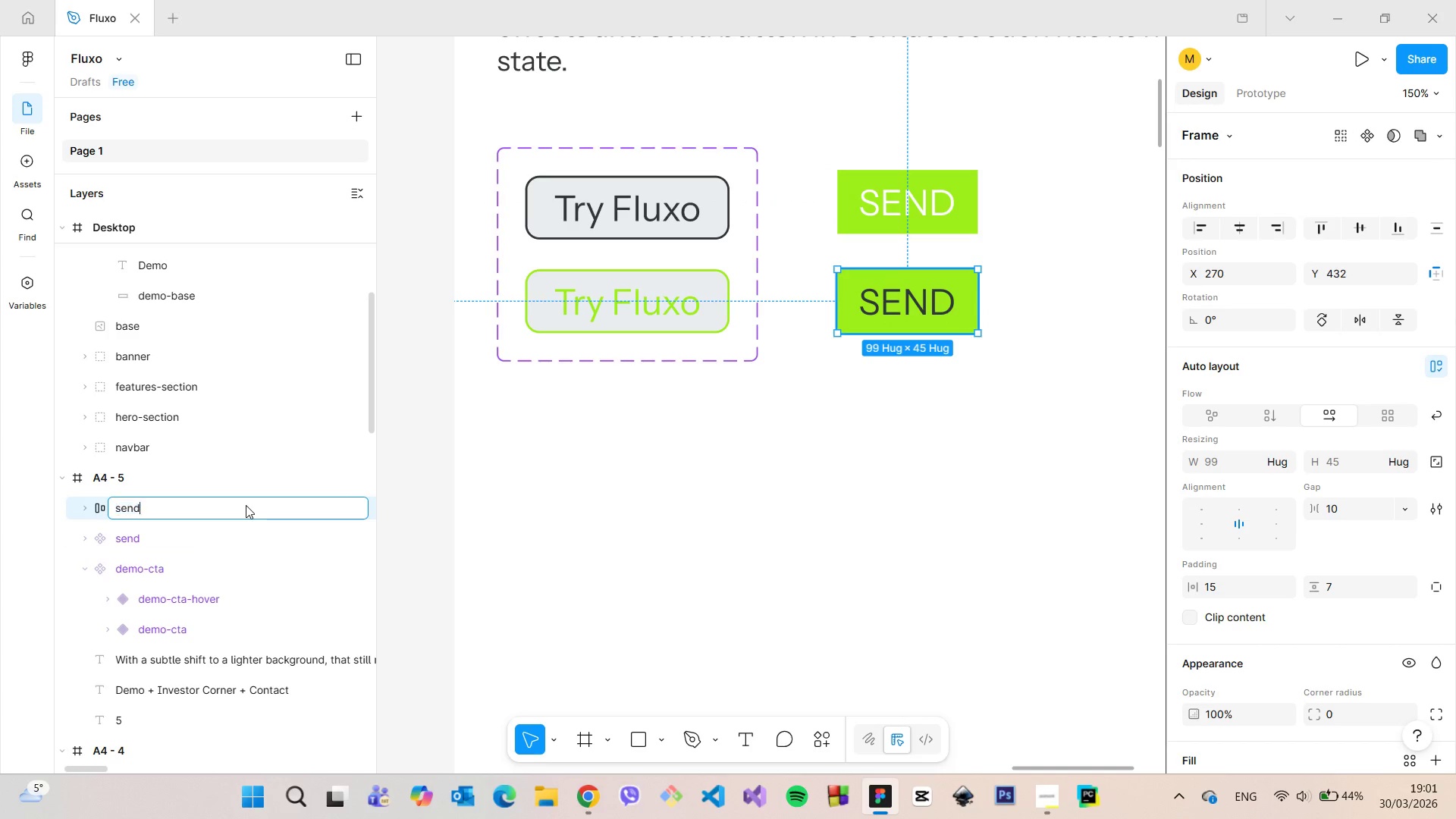 
triple_click([246, 505])
 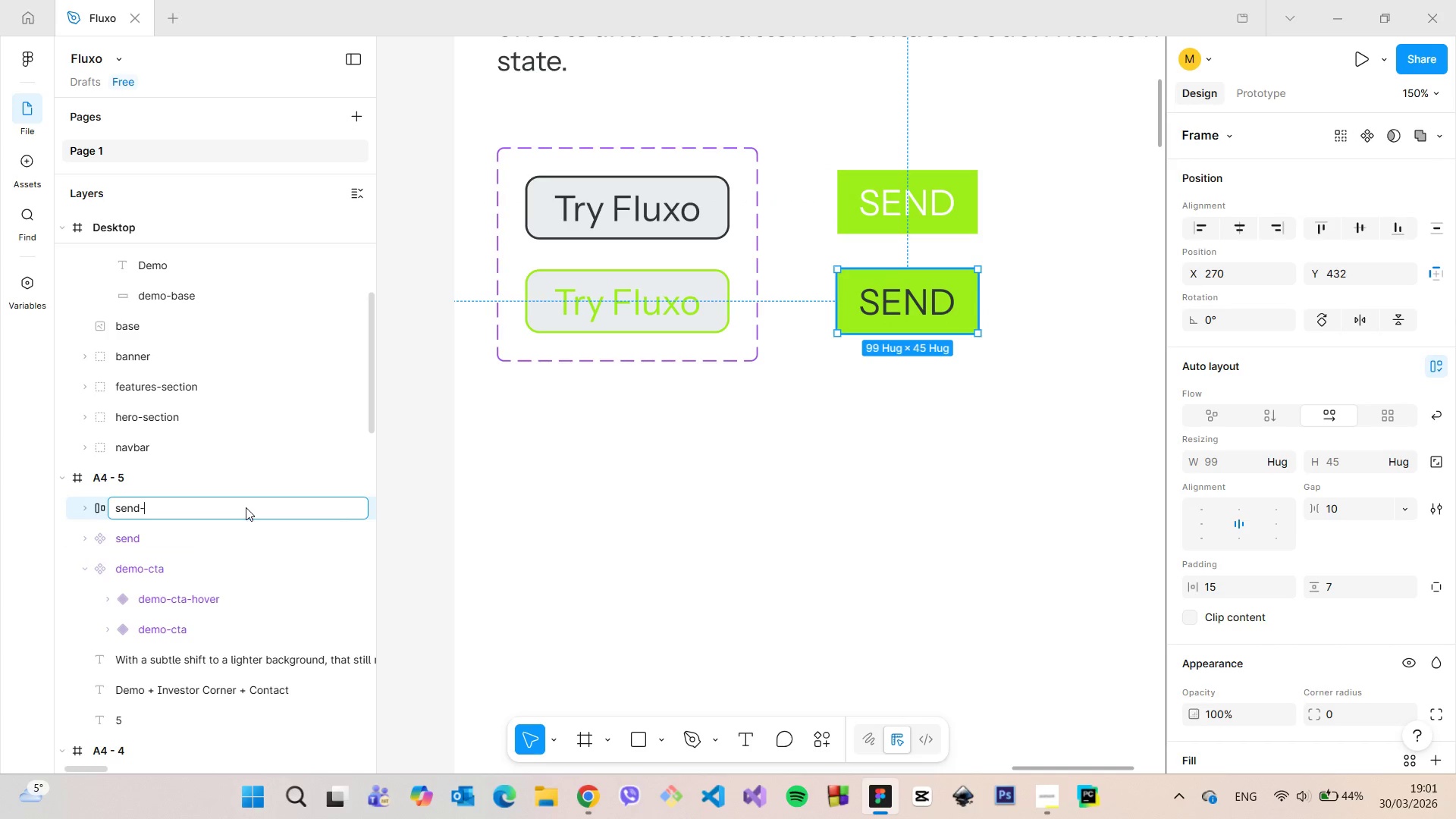 
type(-hover)
 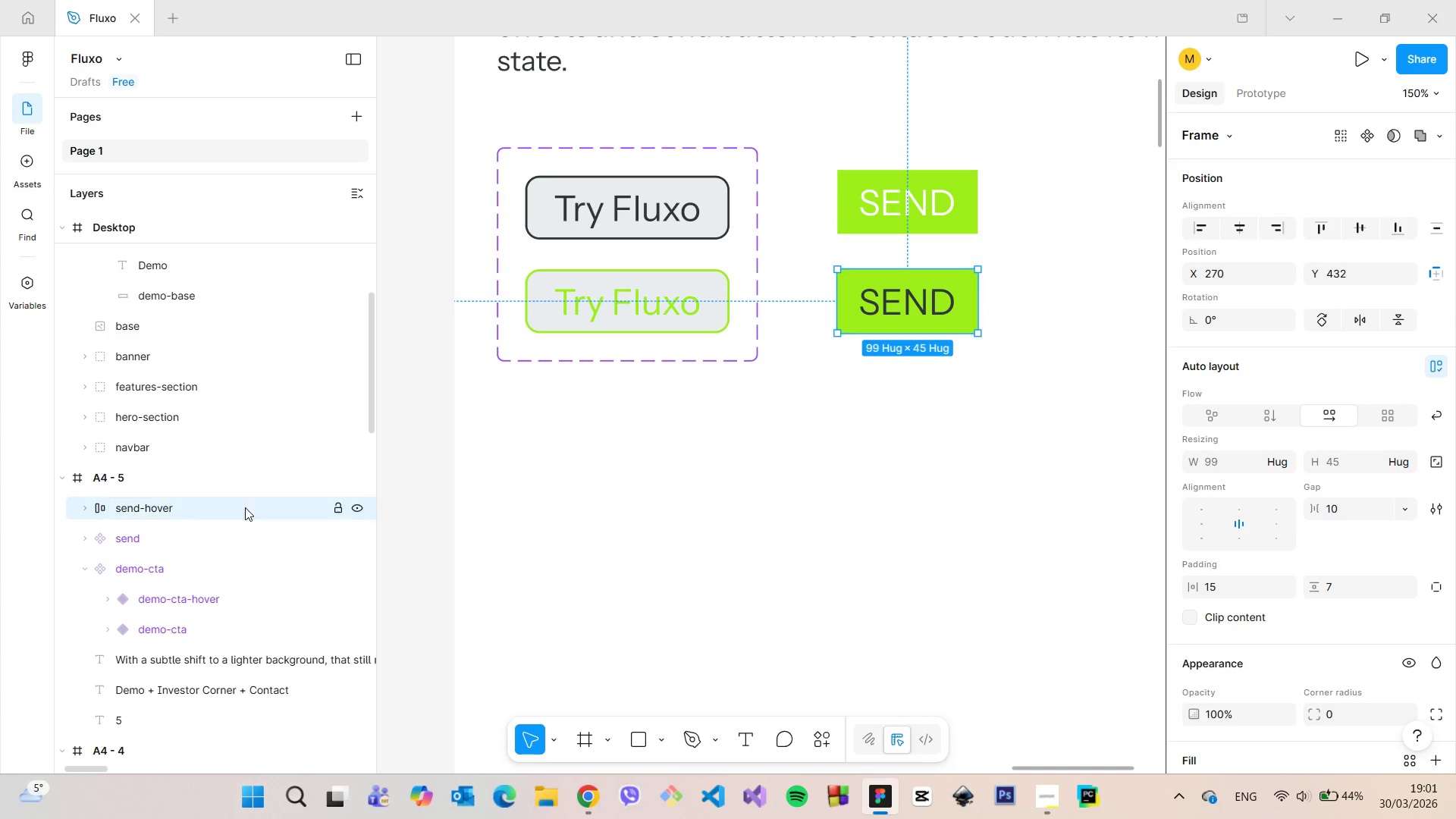 
key(Enter)
 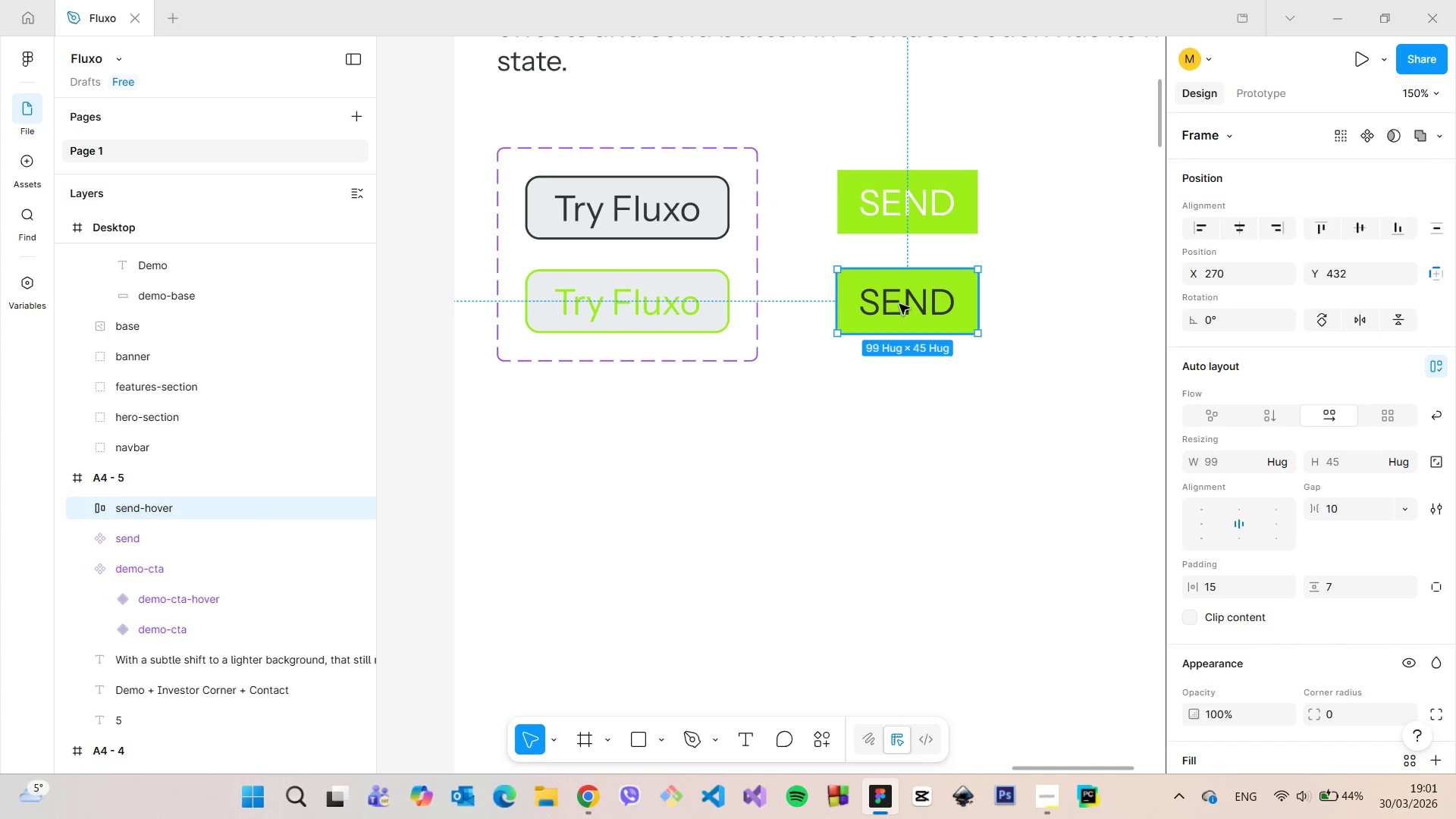 
right_click([899, 304])
 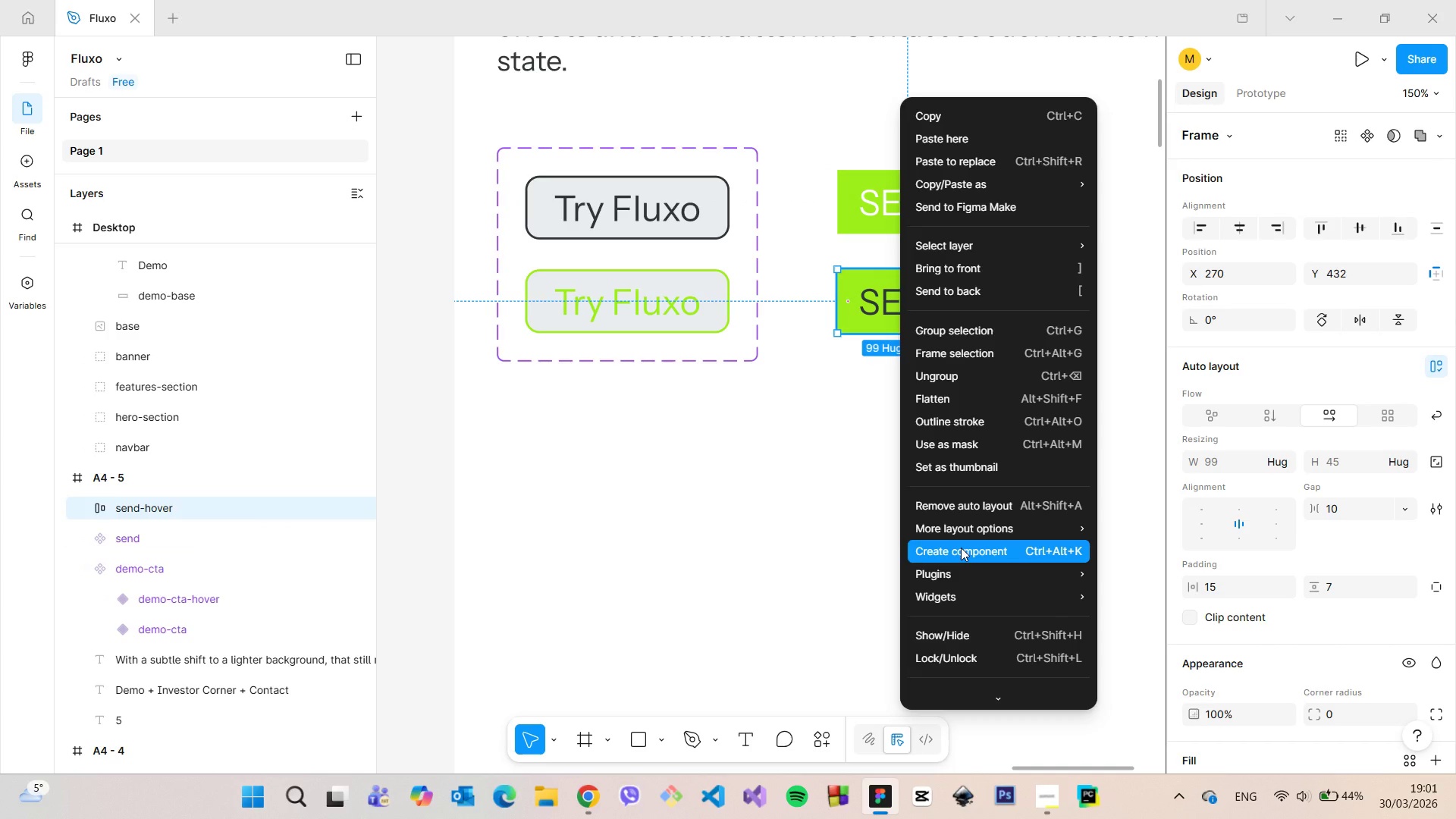 
left_click([961, 548])
 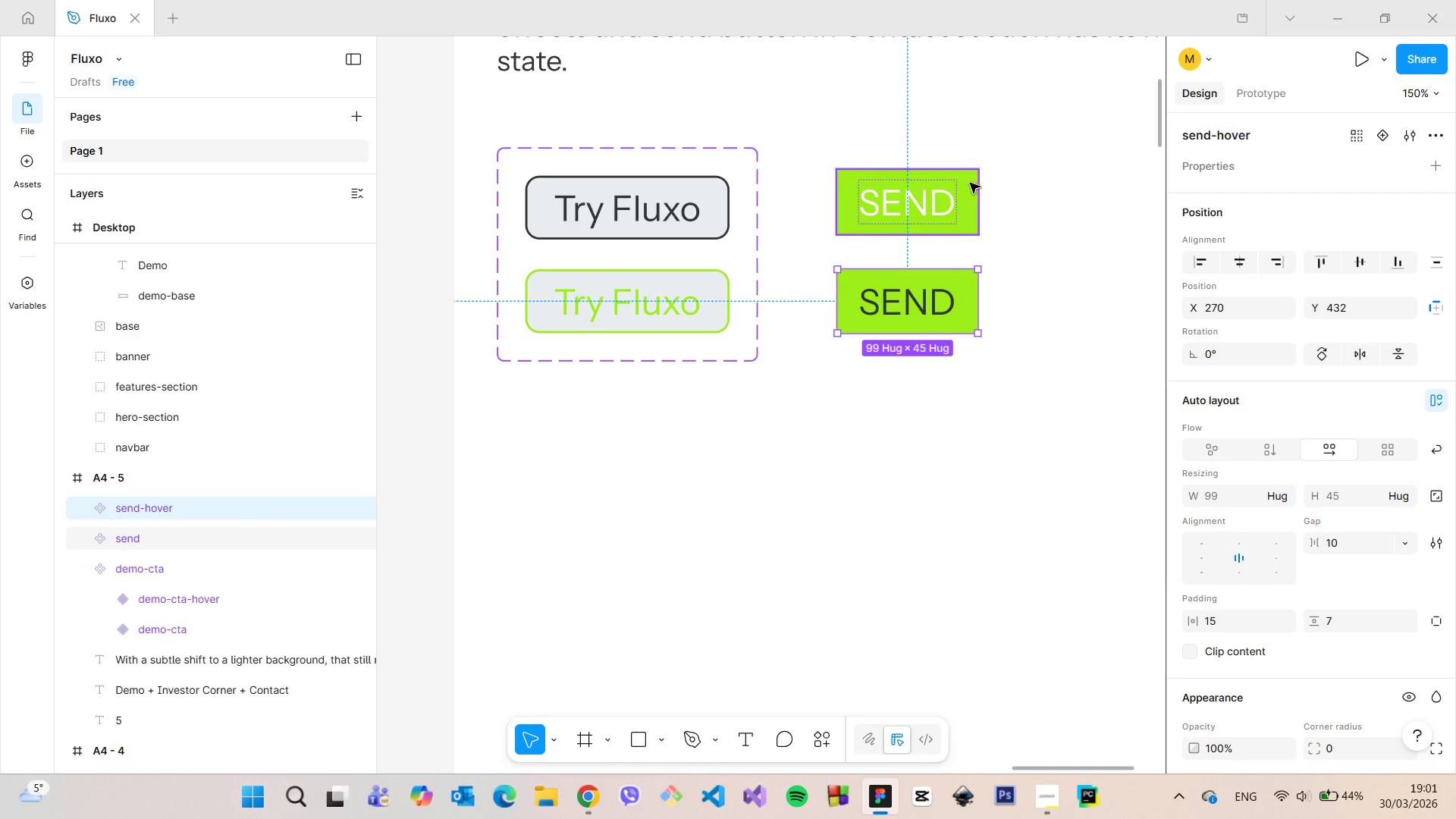 
hold_key(key=ShiftLeft, duration=0.64)
left_click([956, 180])
 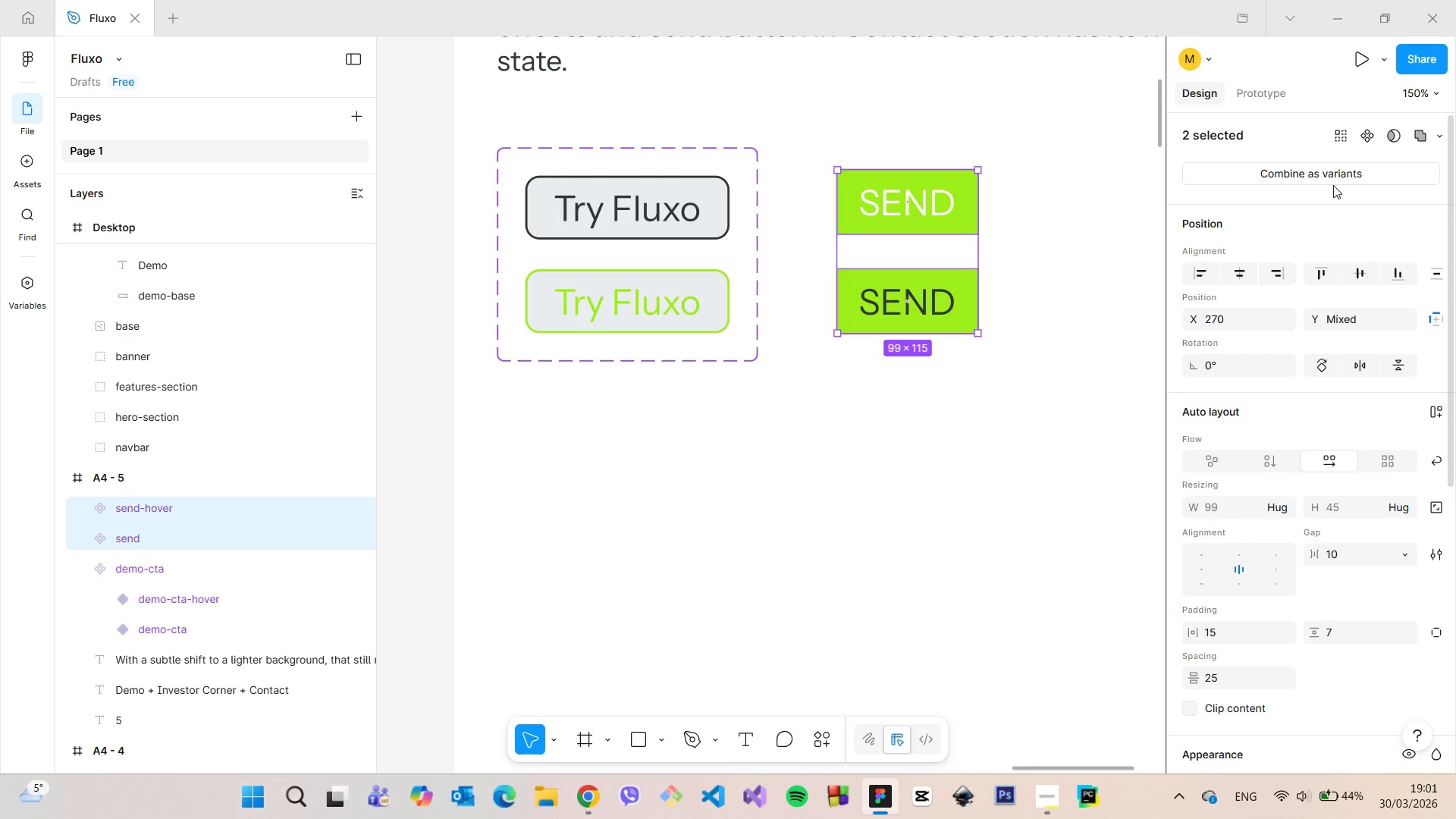 
left_click([1331, 178])
 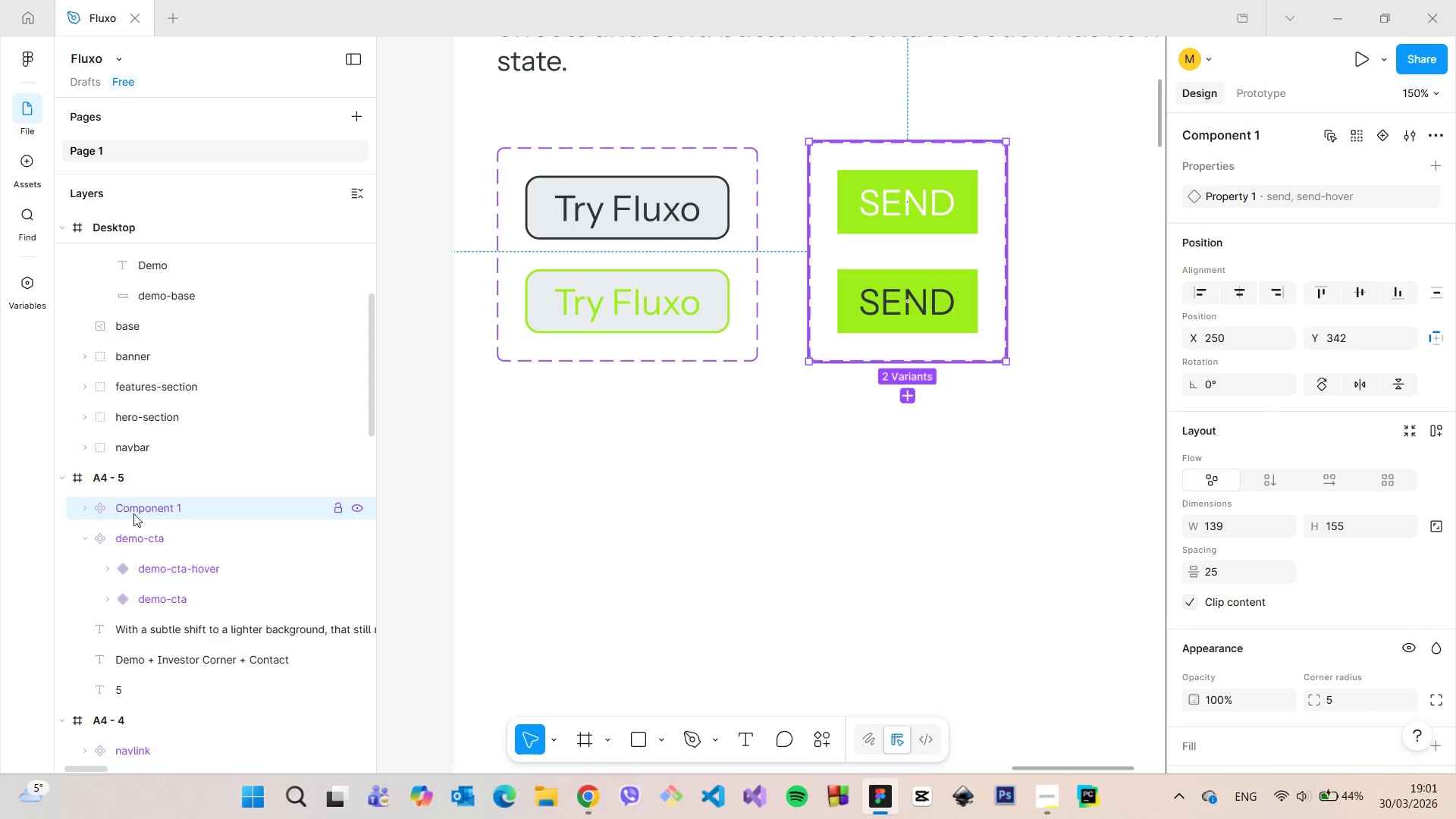 
double_click([139, 515])
 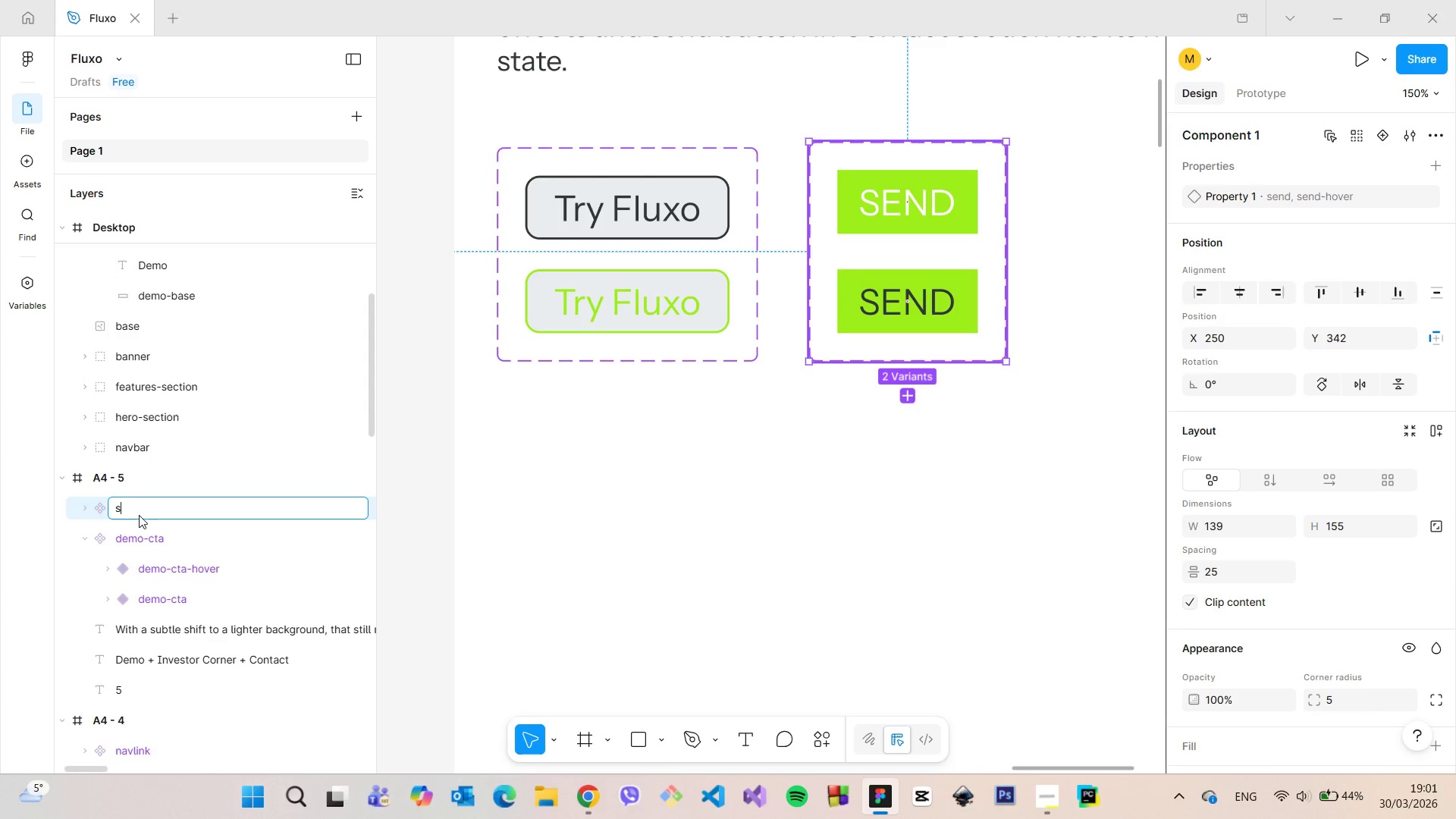 
type(send-btn)
 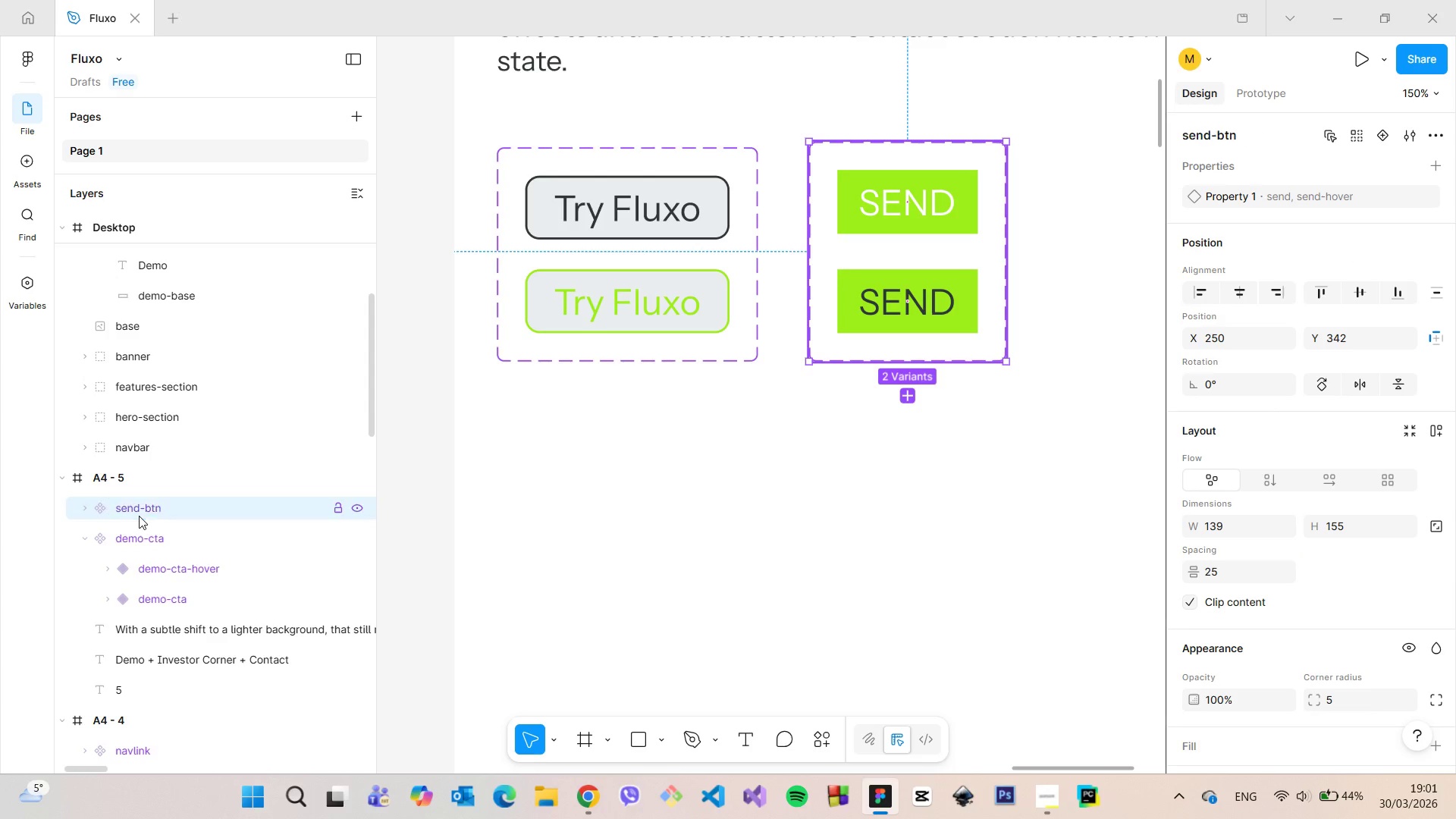 
key(Enter)
 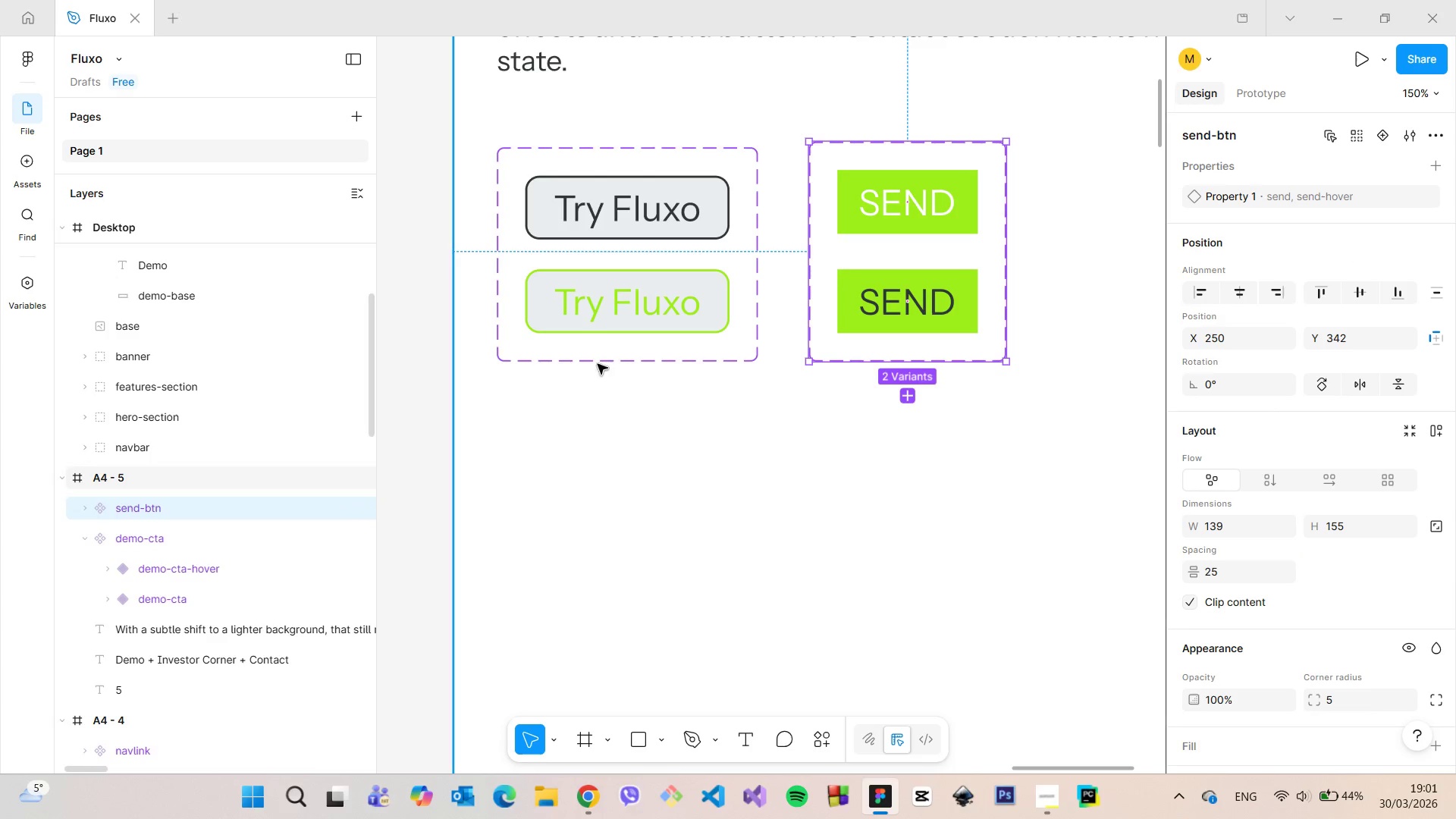 
scroll: coordinate [940, 358], scroll_direction: down, amount: 4.0
 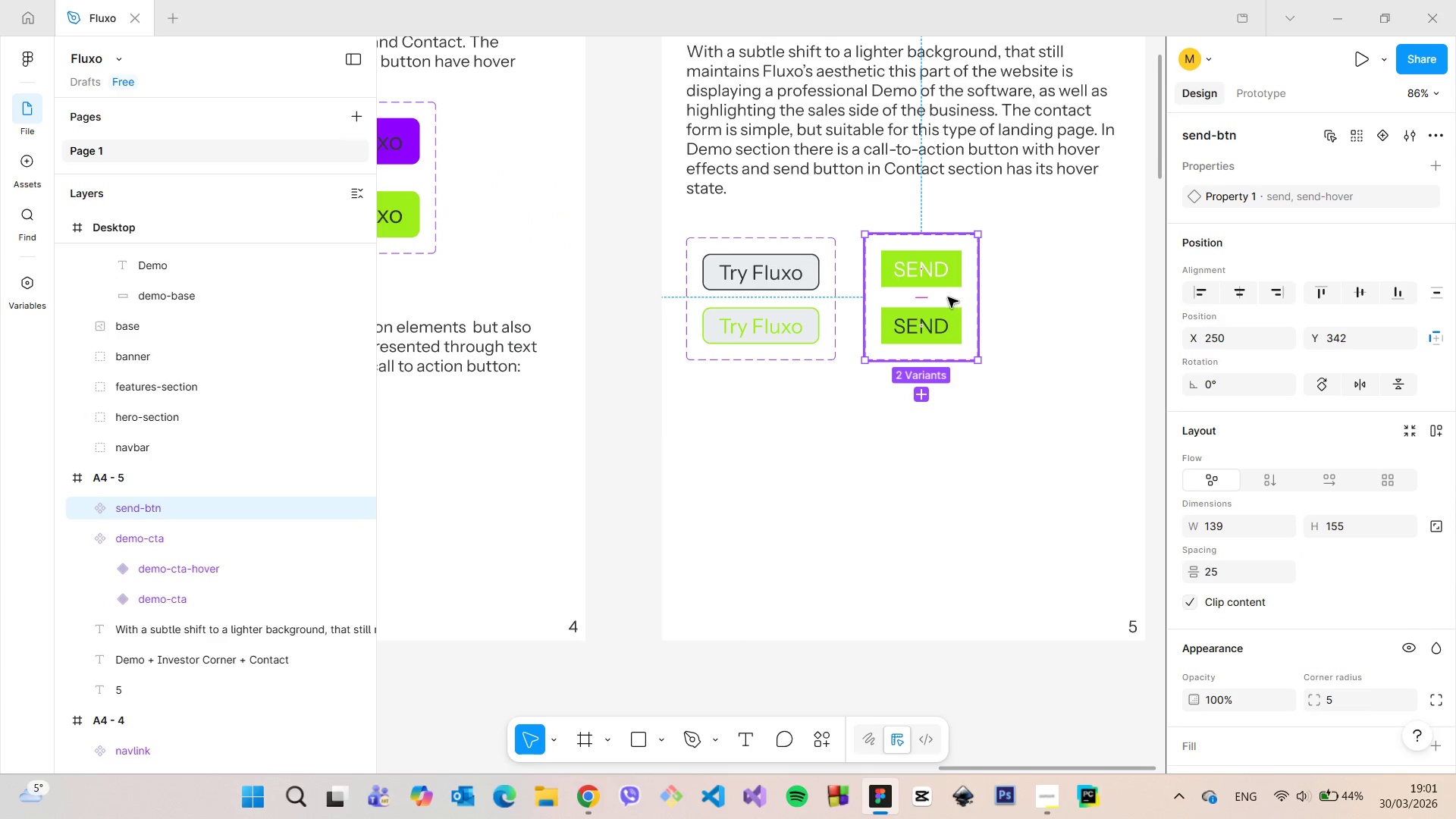 
left_click_drag(start_coordinate=[948, 297], to_coordinate=[965, 300])
 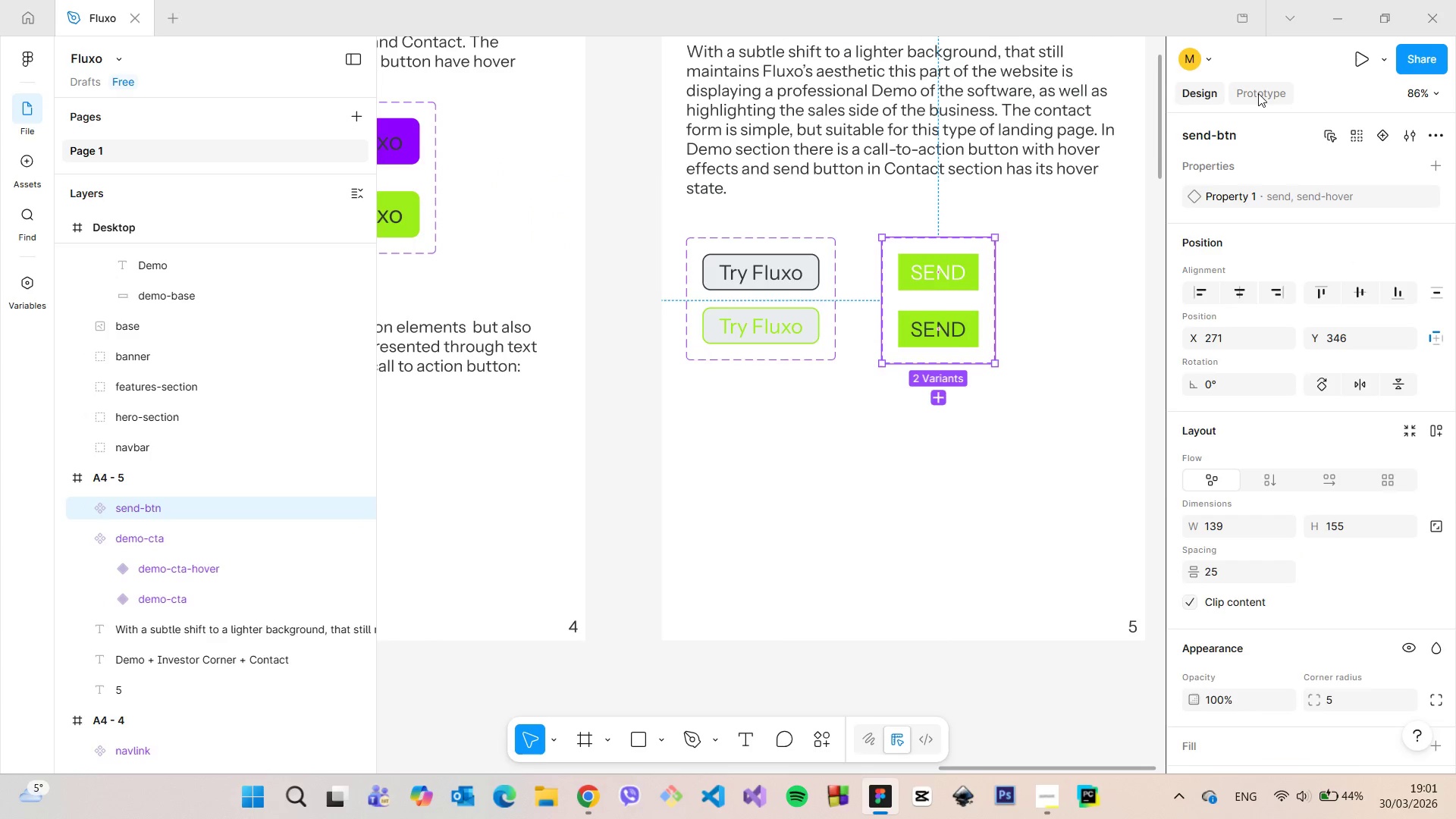 
left_click([1258, 93])
 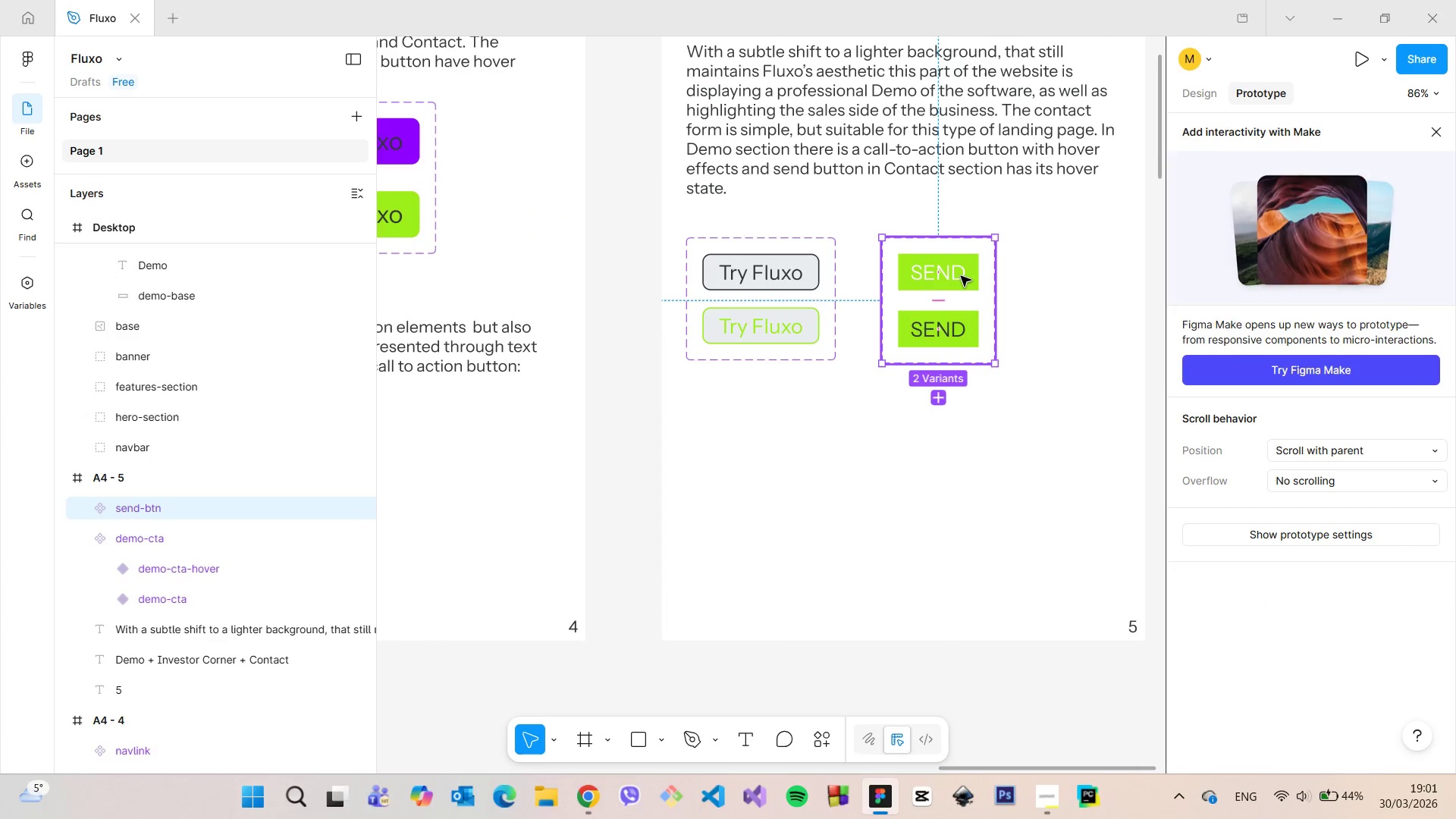 
double_click([961, 276])
 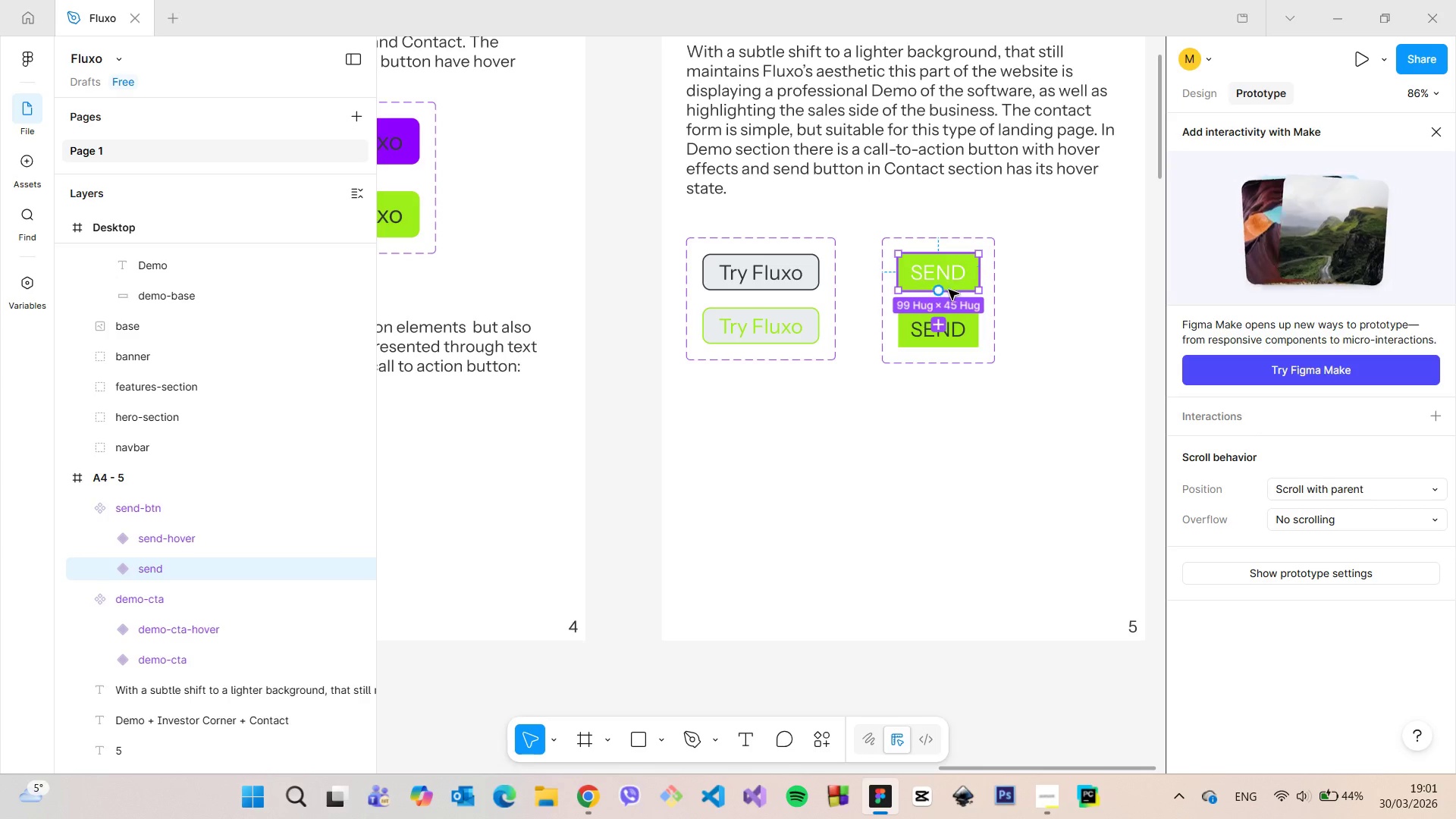 
left_click_drag(start_coordinate=[945, 292], to_coordinate=[942, 316])
 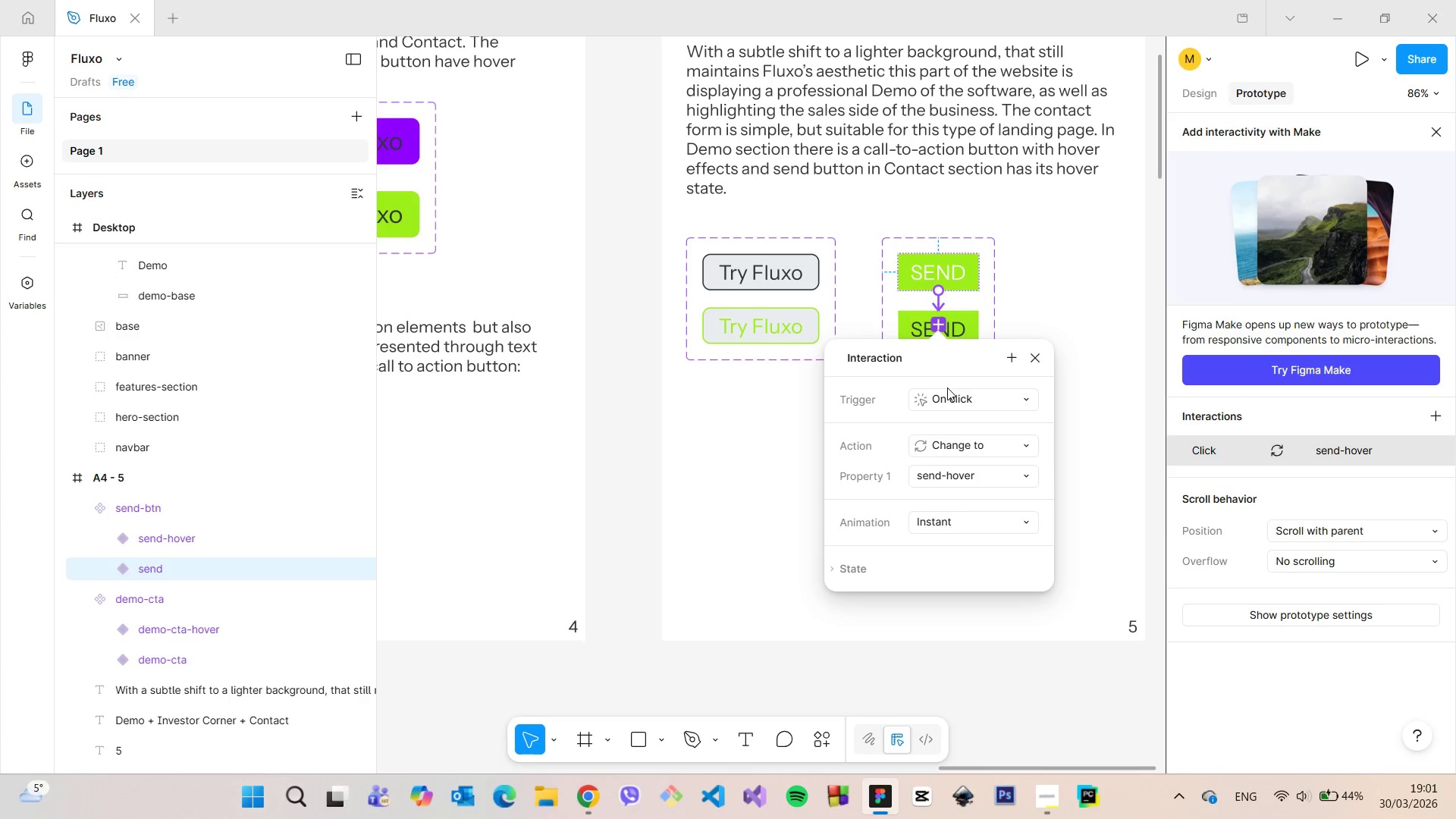 
left_click([948, 397])
 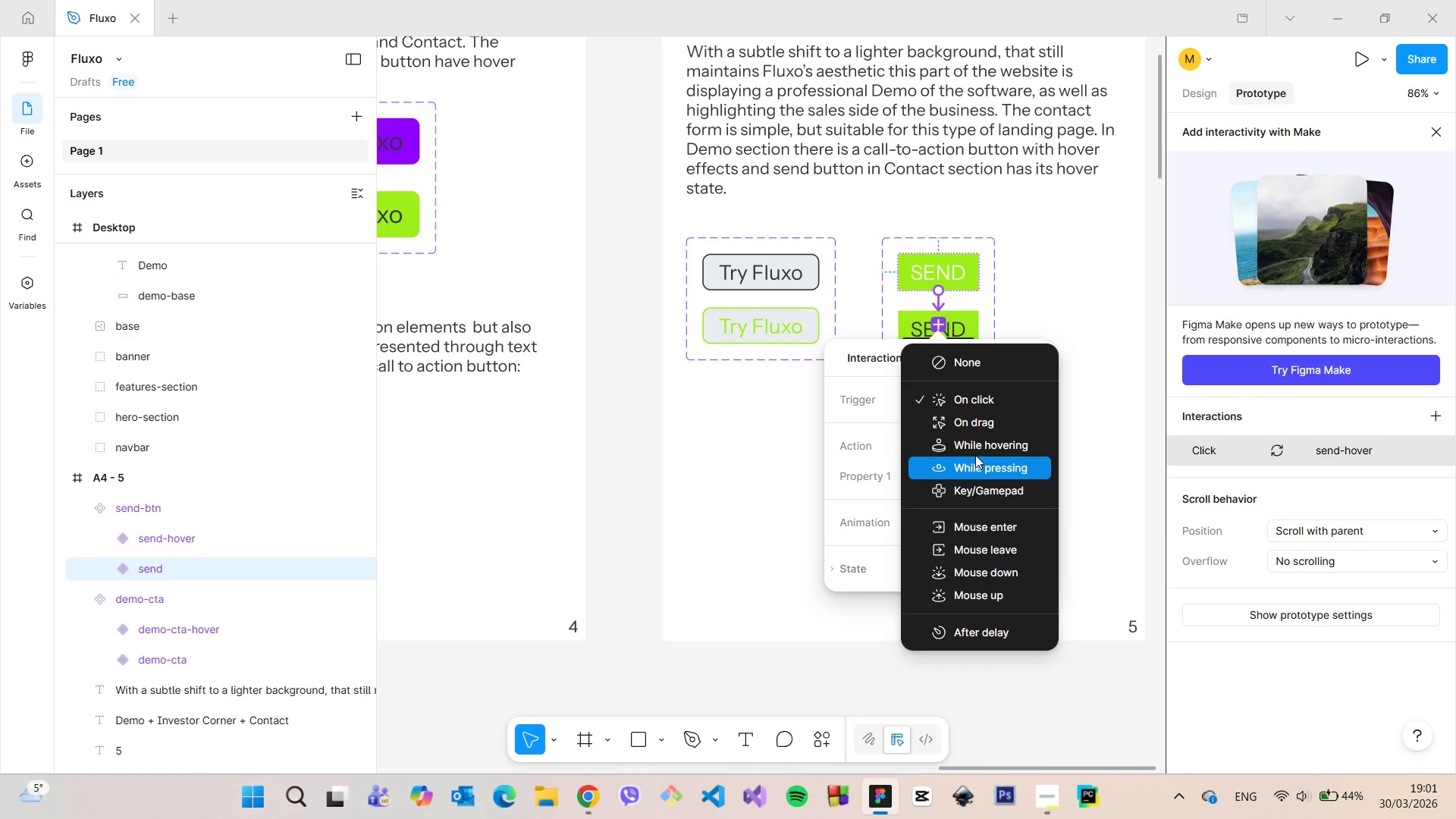 
left_click([975, 454])
 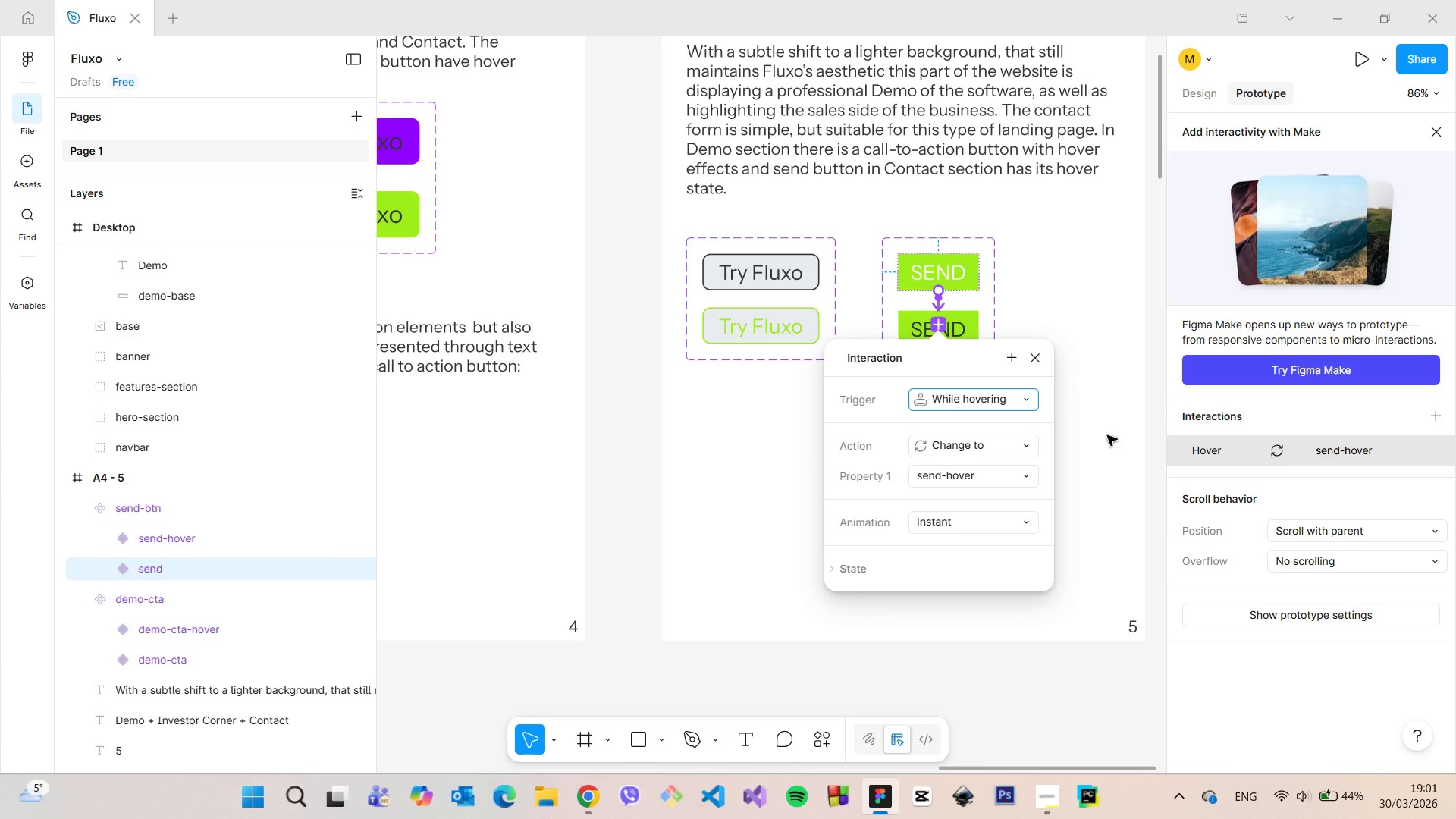 
left_click([1107, 435])
 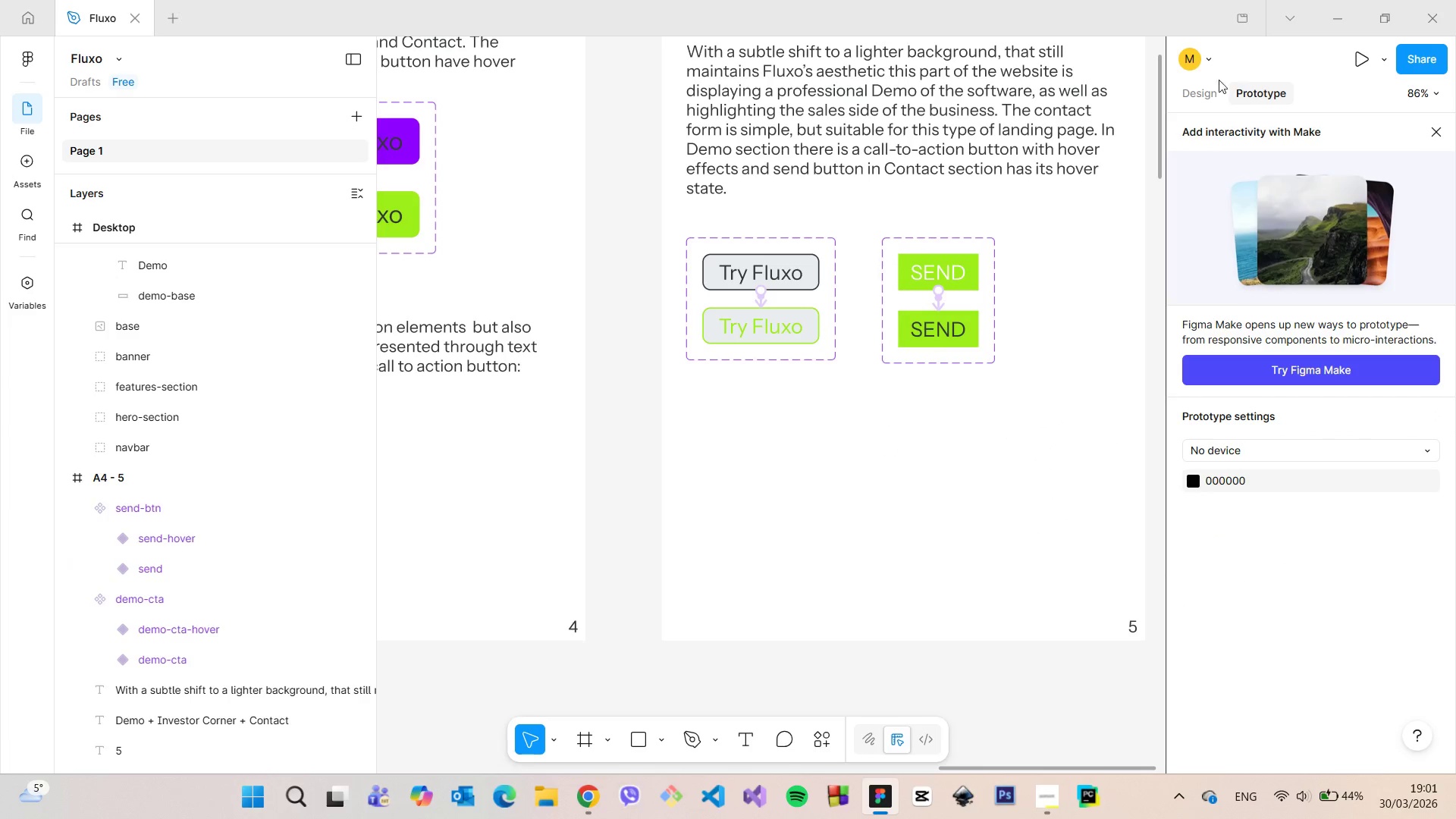 
left_click([1210, 88])
 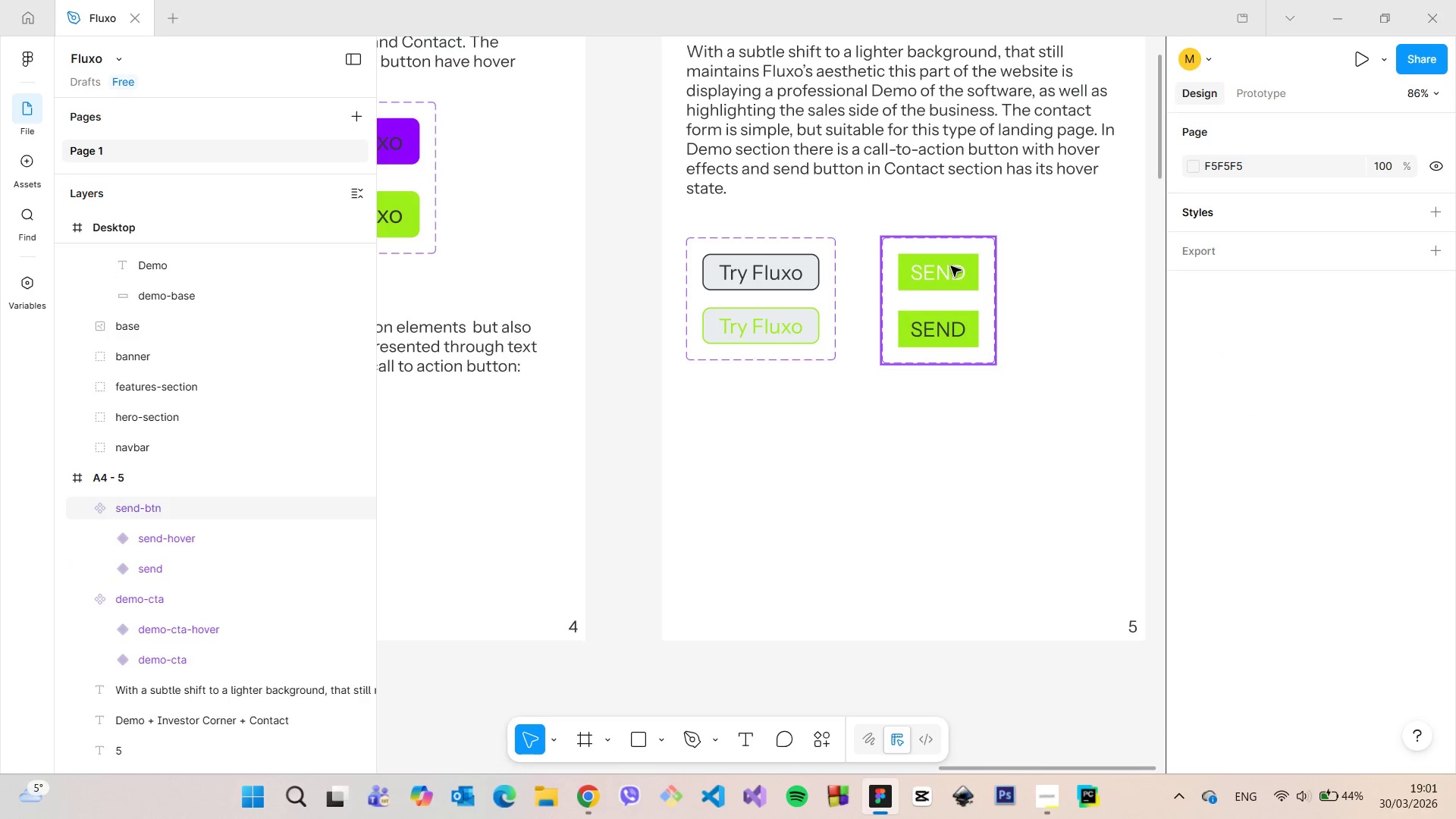 
double_click([951, 266])
 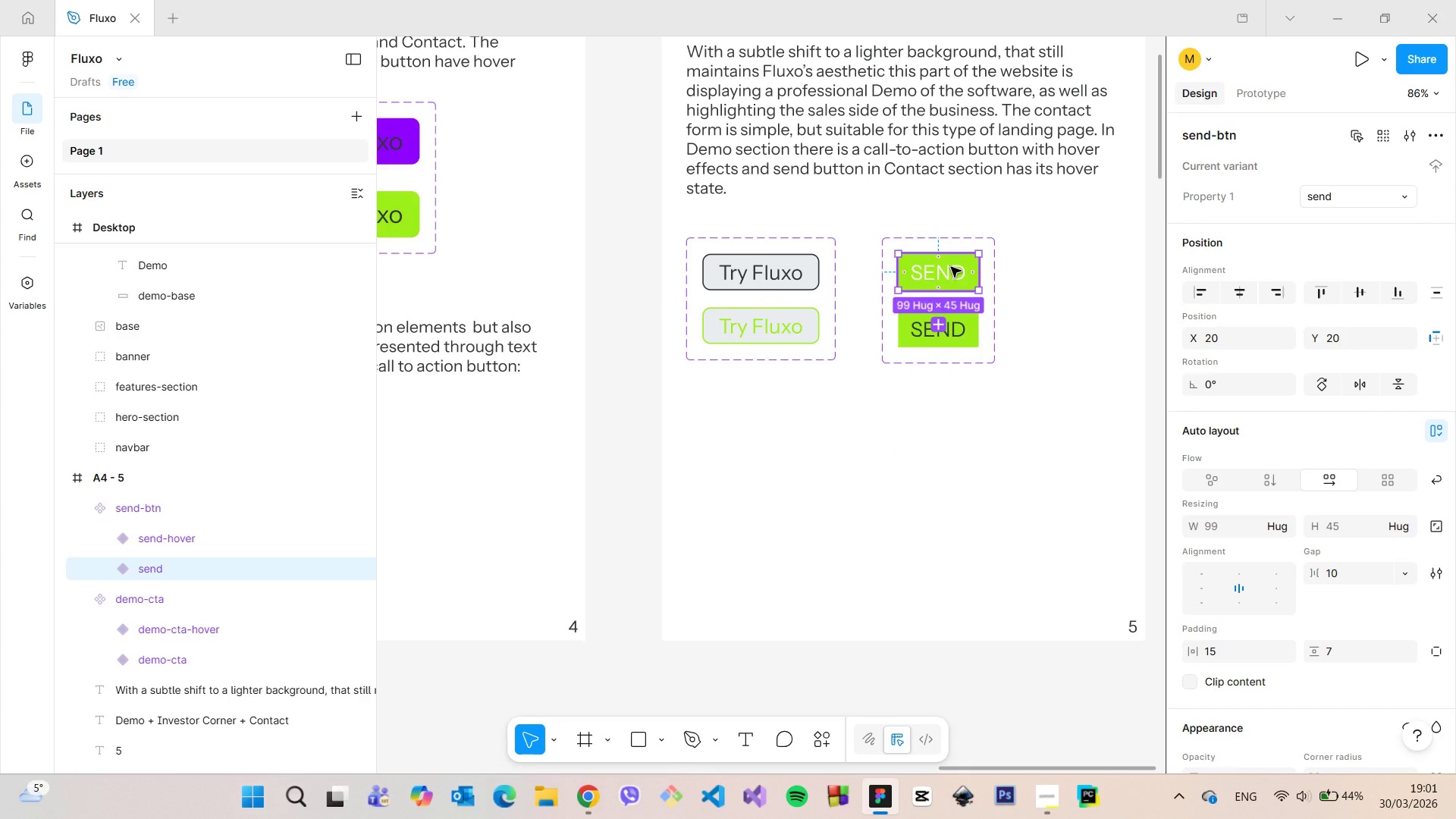 
hold_key(key=AltLeft, duration=1.52)
left_click_drag(start_coordinate=[951, 267], to_coordinate=[602, 512])
 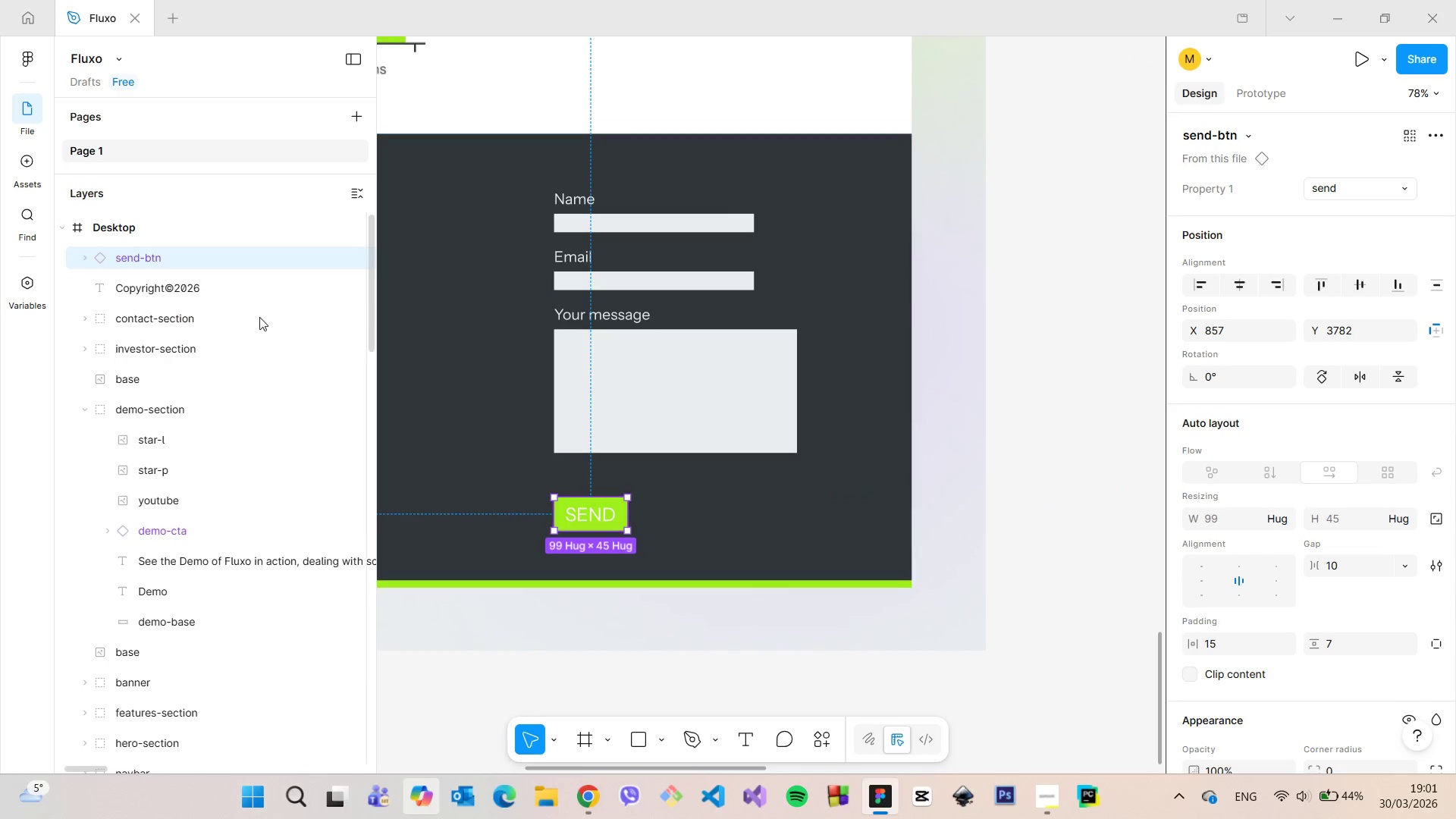 
hold_key(key=AltLeft, duration=1.5)
scroll: coordinate [903, 394], scroll_direction: down, amount: 6.0
 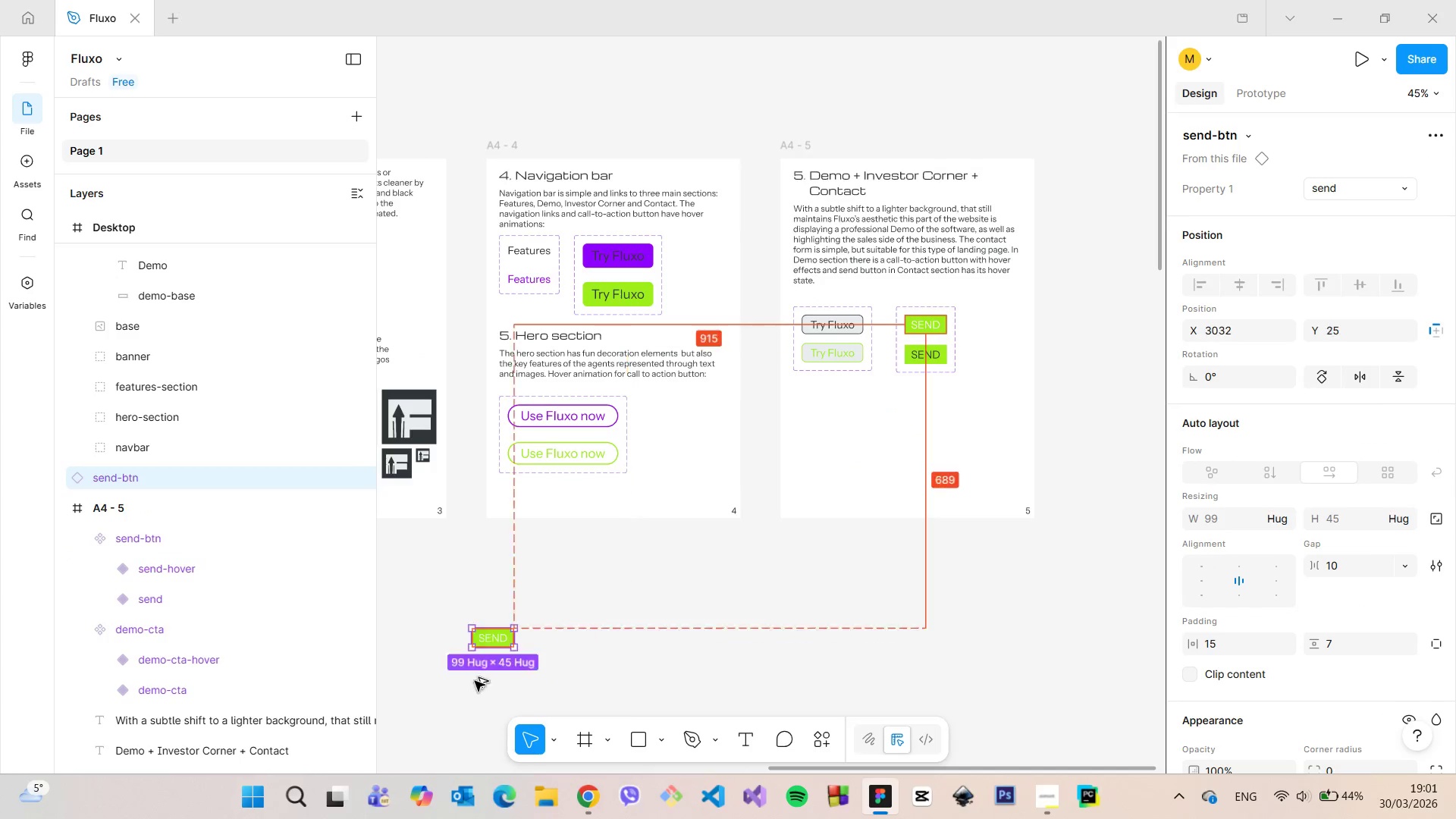 
hold_key(key=AltLeft, duration=1.51)
scroll: coordinate [391, 710], scroll_direction: down, amount: 13.0
 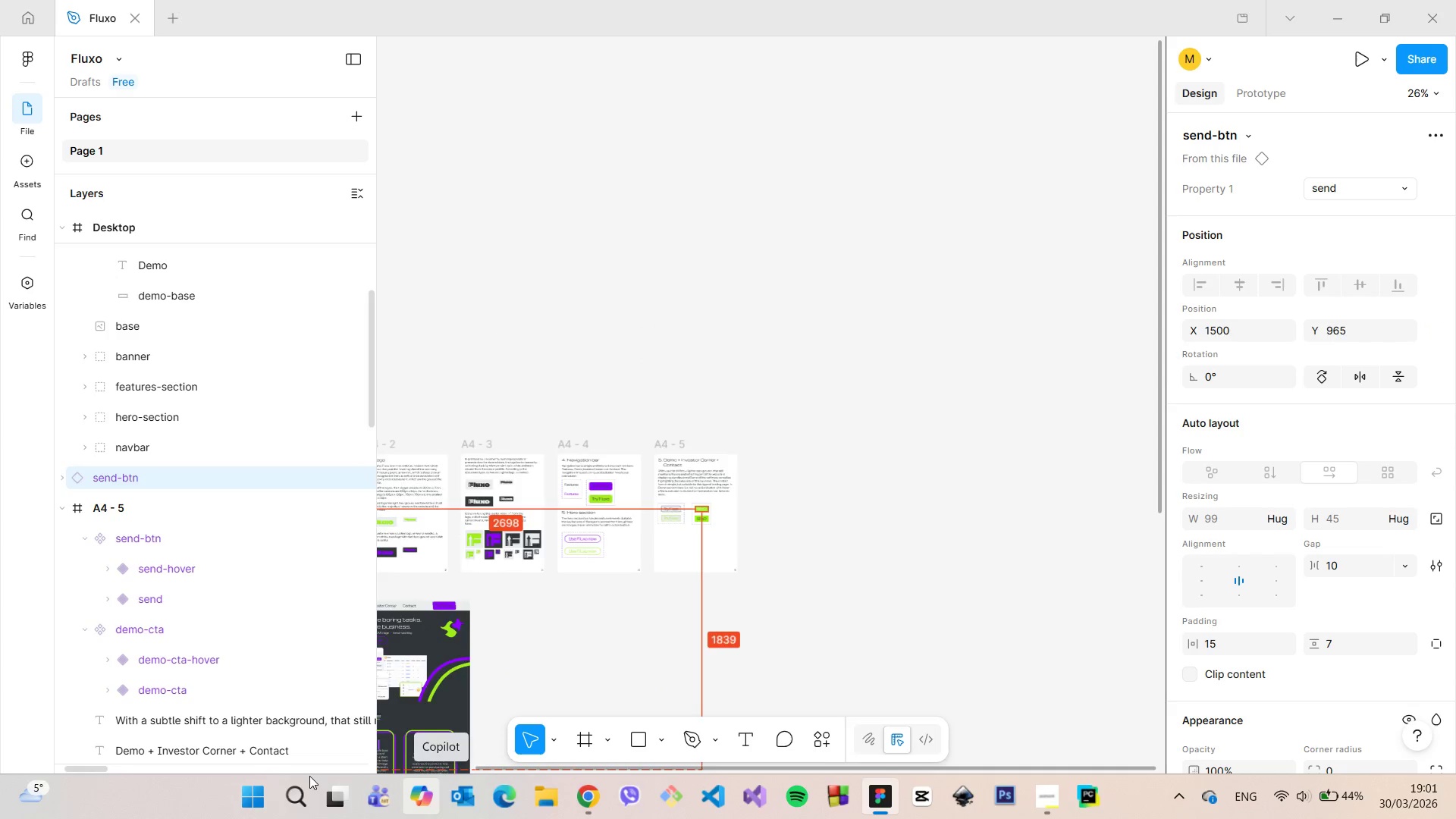 
hold_key(key=AltLeft, duration=1.52)
 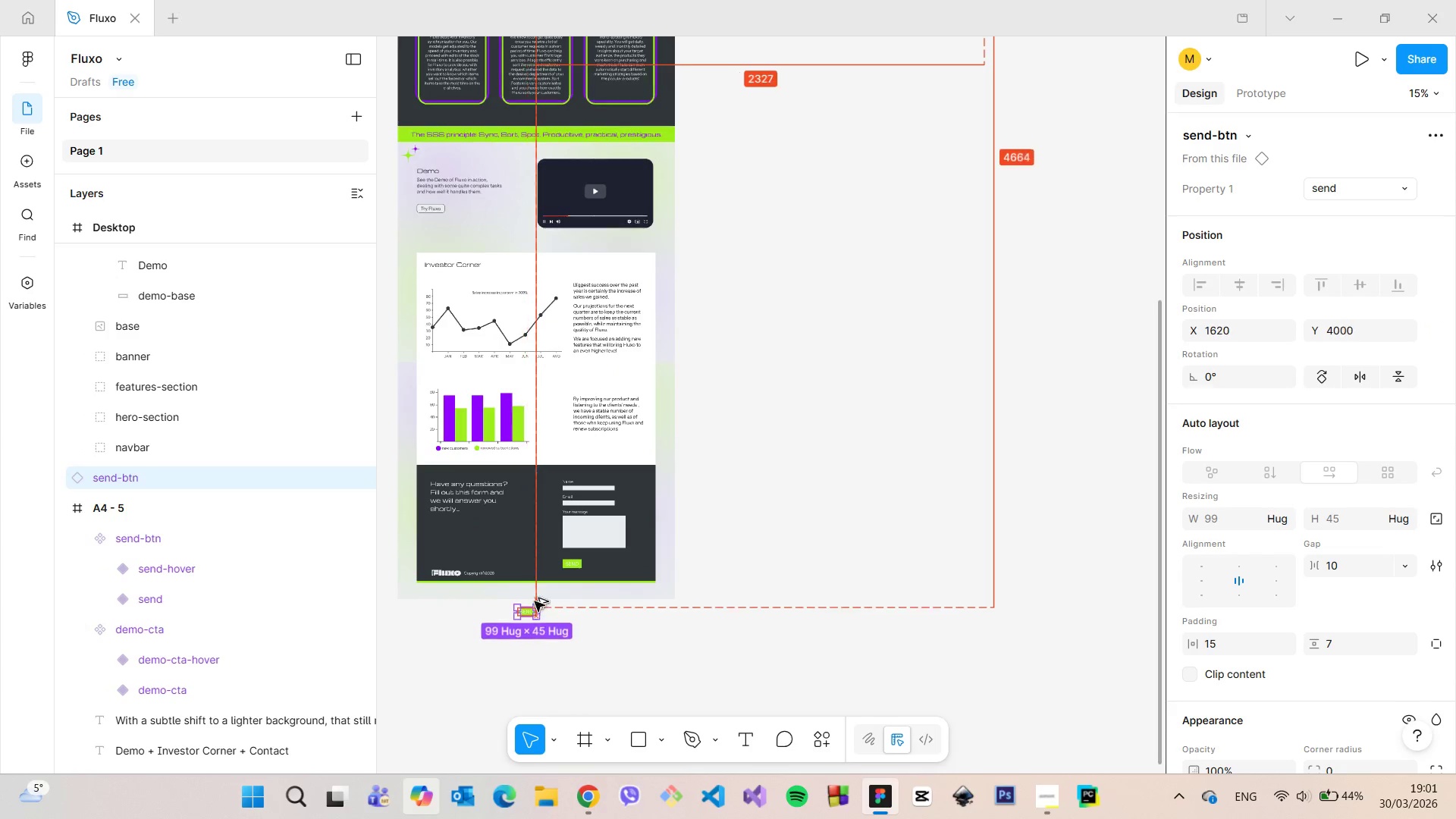 
hold_key(key=AltLeft, duration=1.52)
hold_key(key=AltLeft, duration=1.5)
scroll: coordinate [587, 566], scroll_direction: up, amount: 19.0
 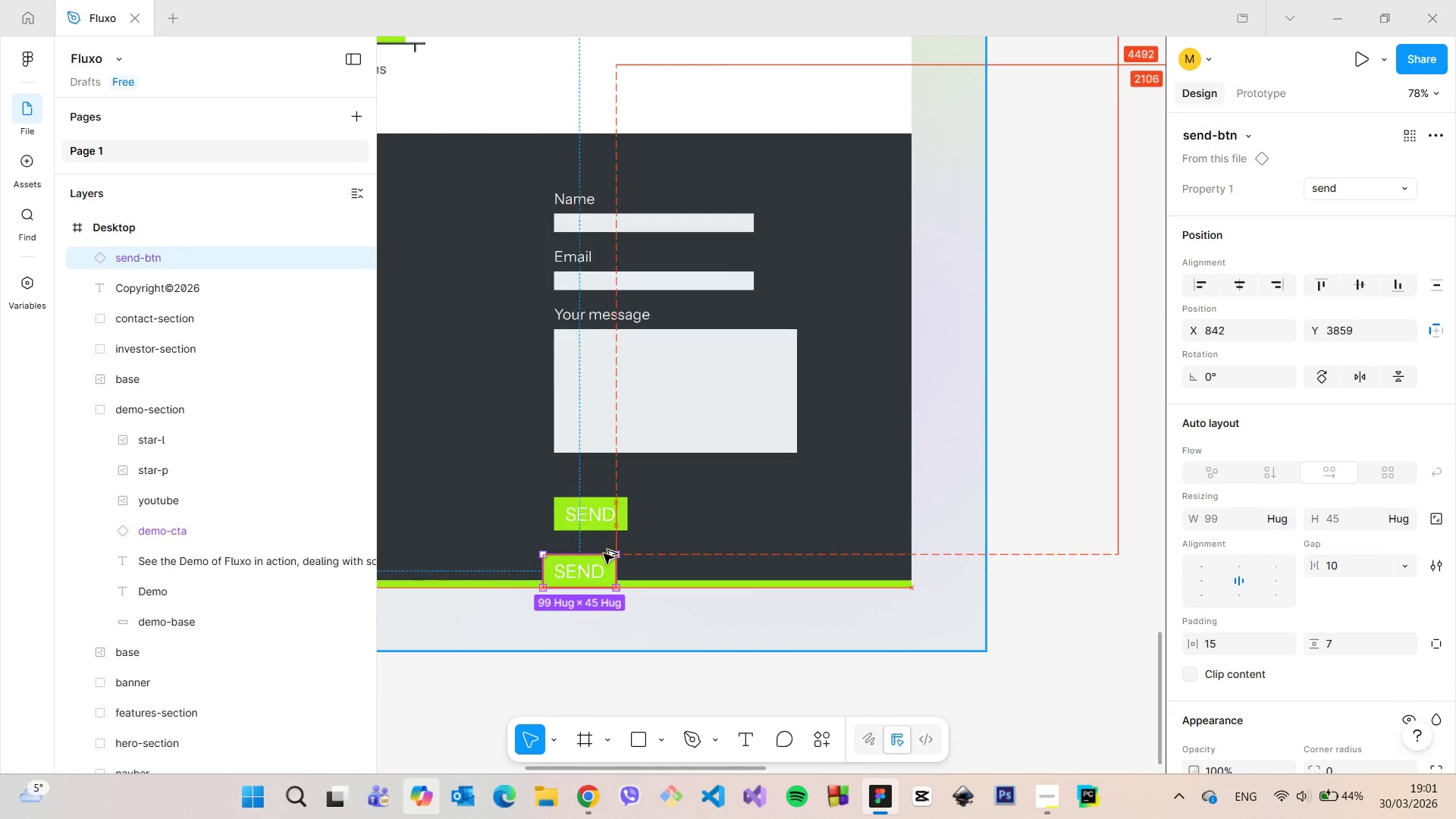 
hold_key(key=AltLeft, duration=1.51)
 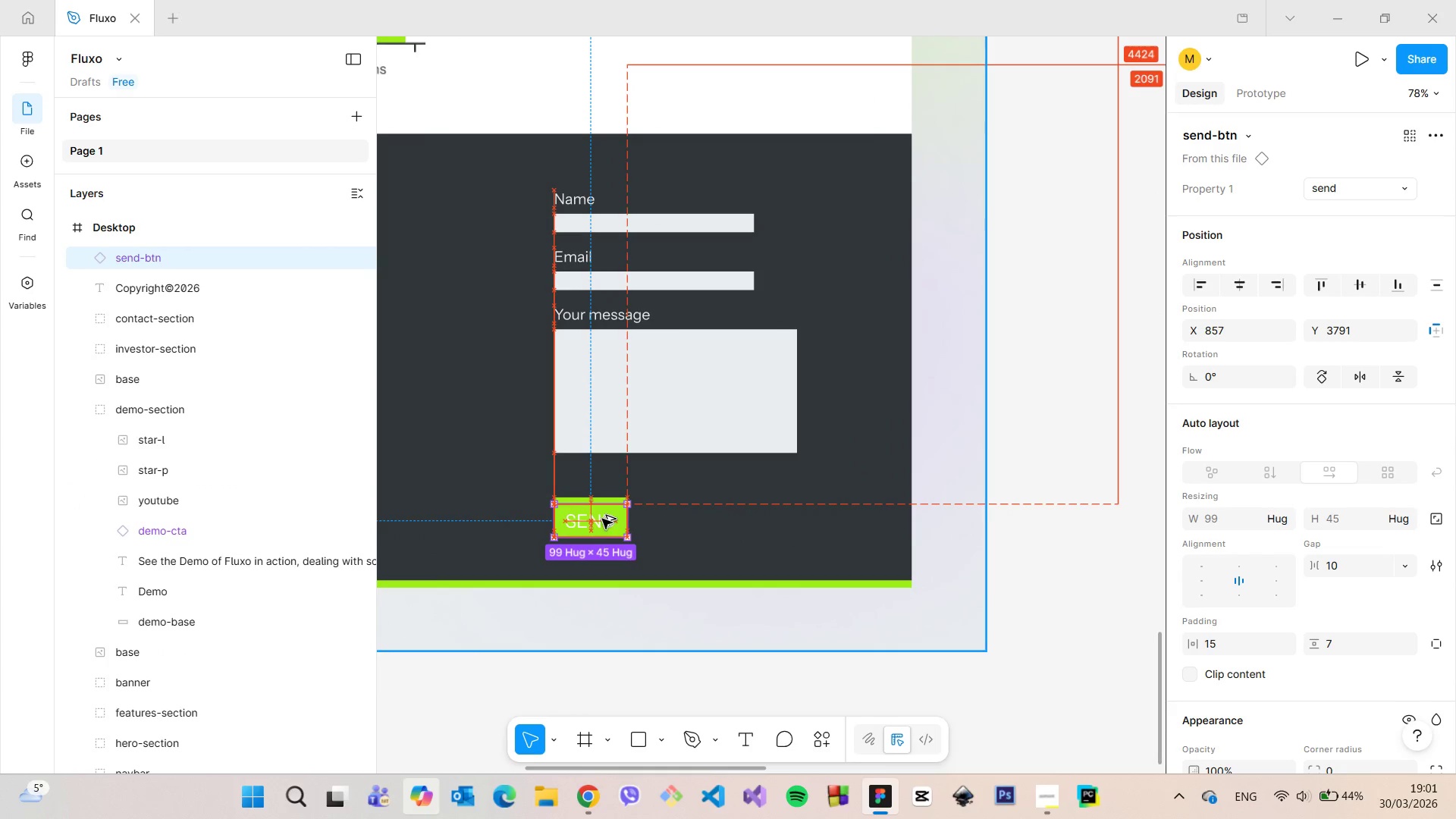 
hold_key(key=AltLeft, duration=1.52)
 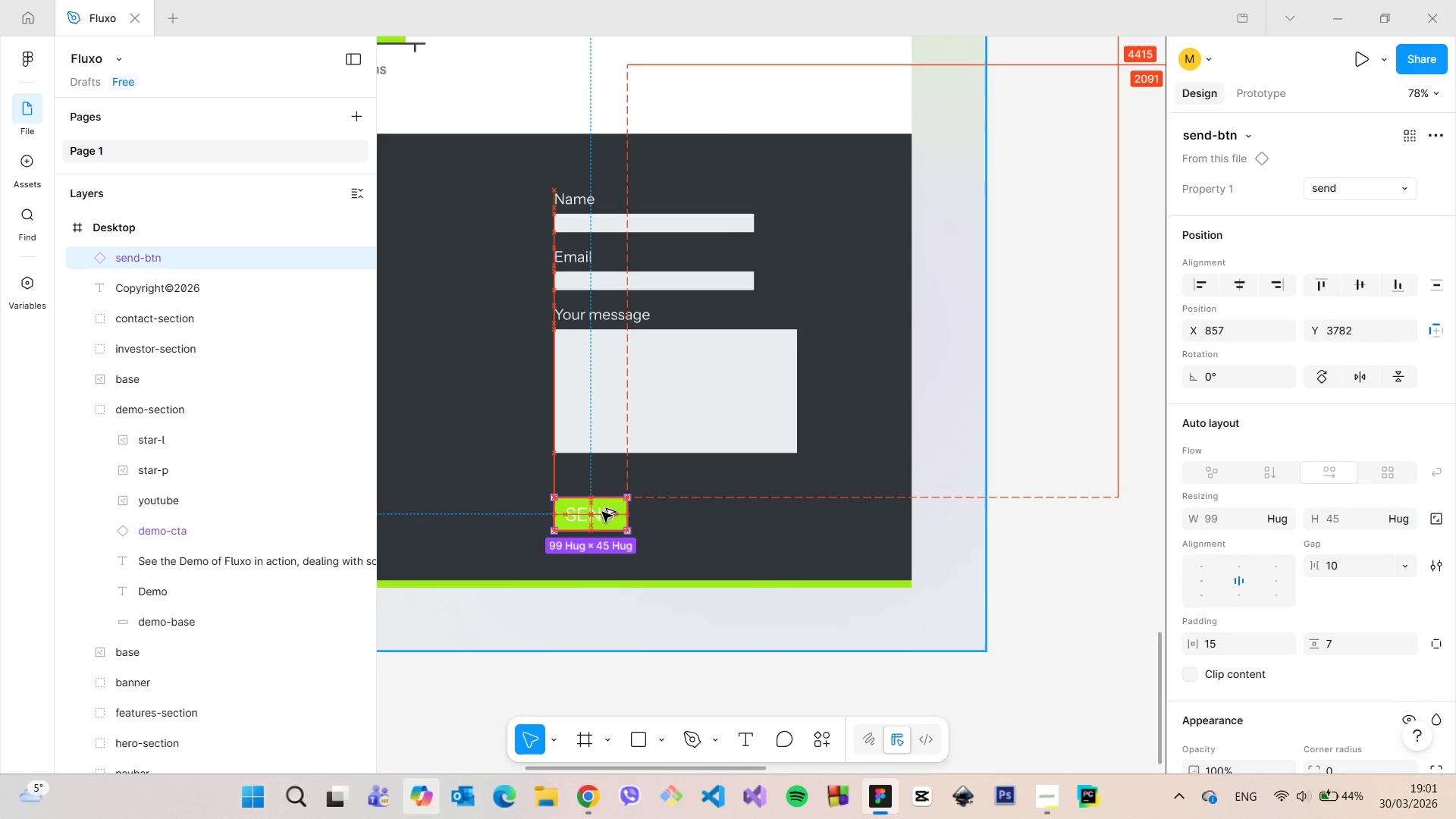 
hold_key(key=AltLeft, duration=1.16)
 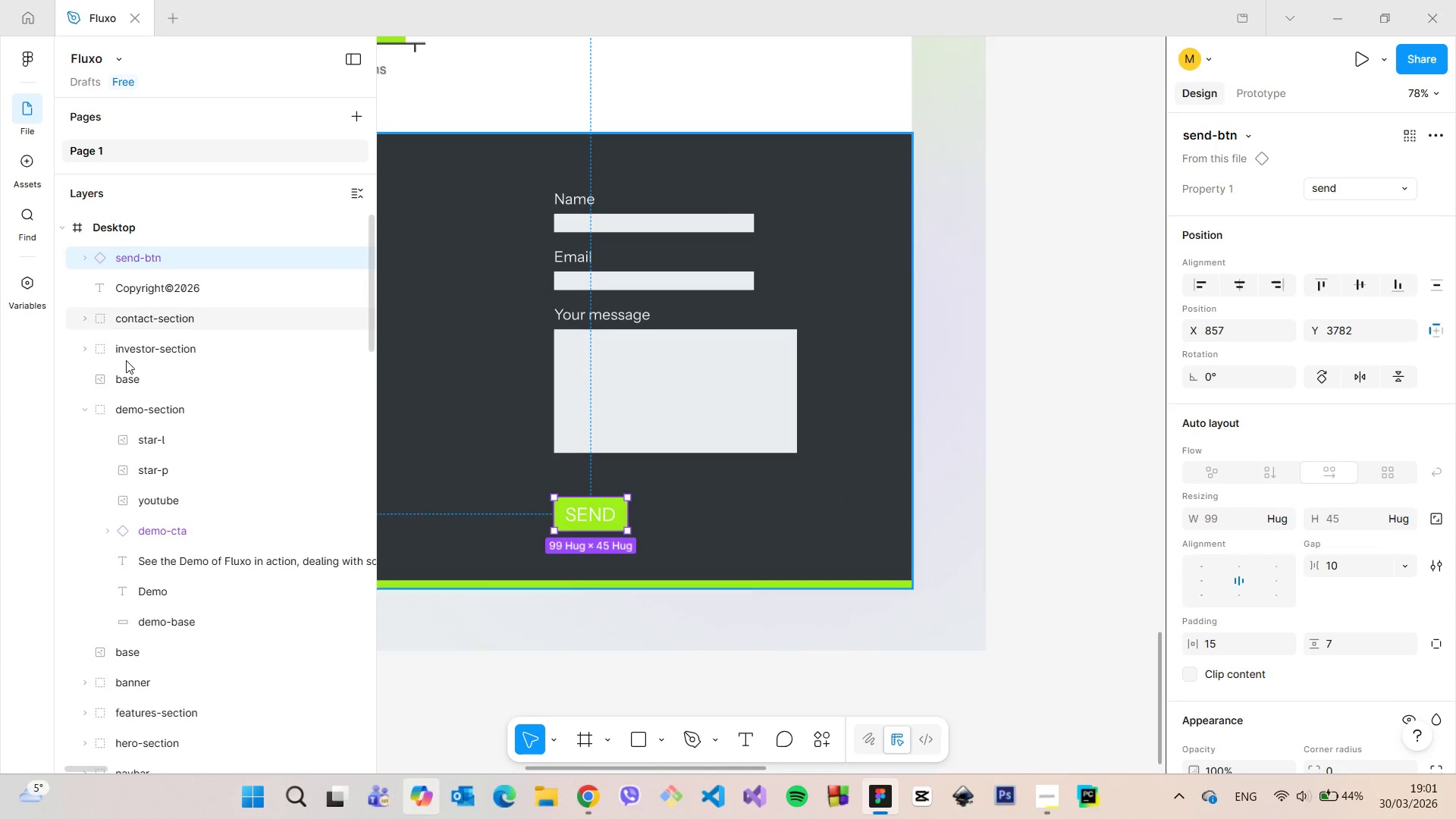 
left_click([86, 409])
 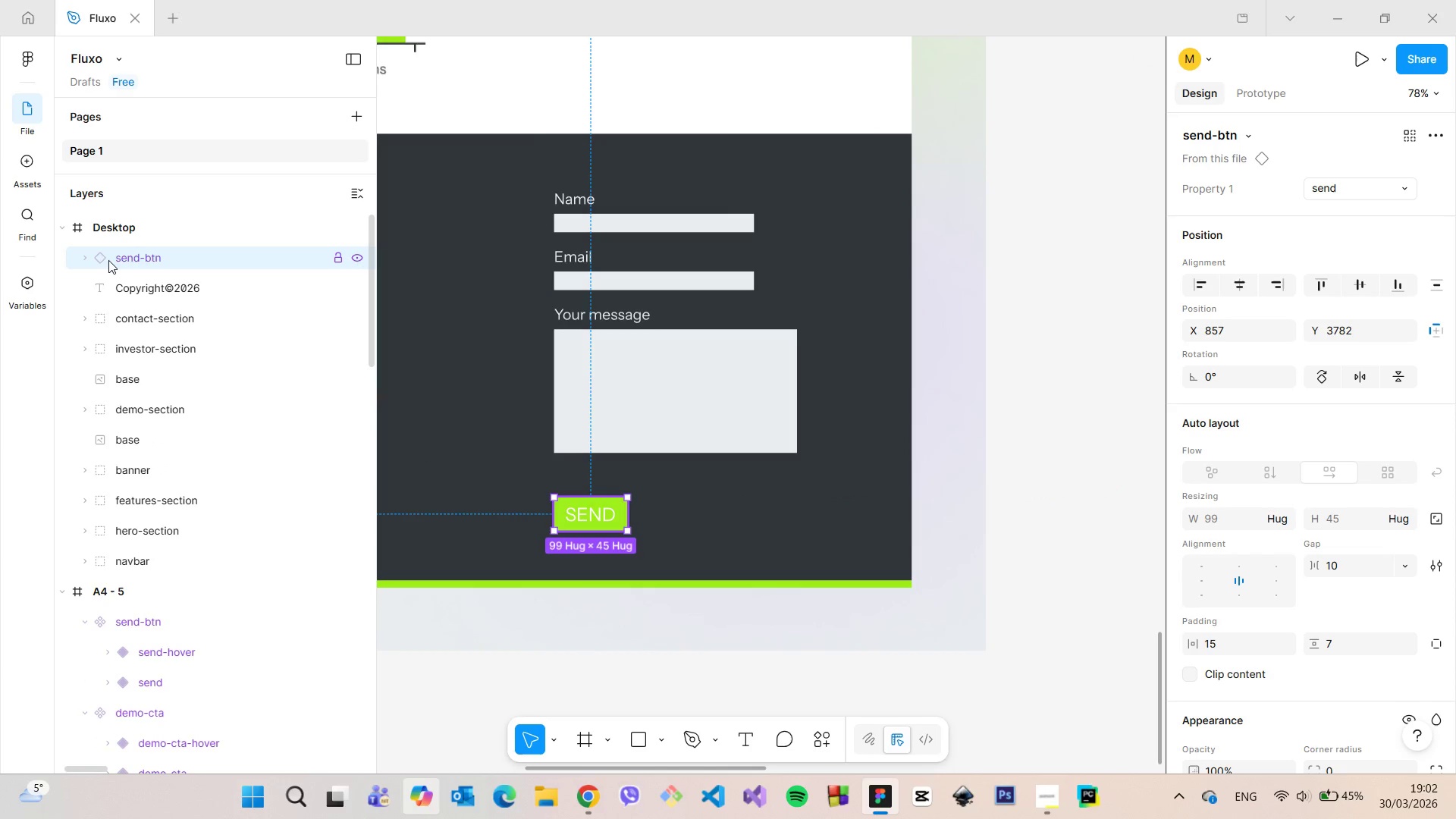 
left_click_drag(start_coordinate=[108, 259], to_coordinate=[152, 315])
 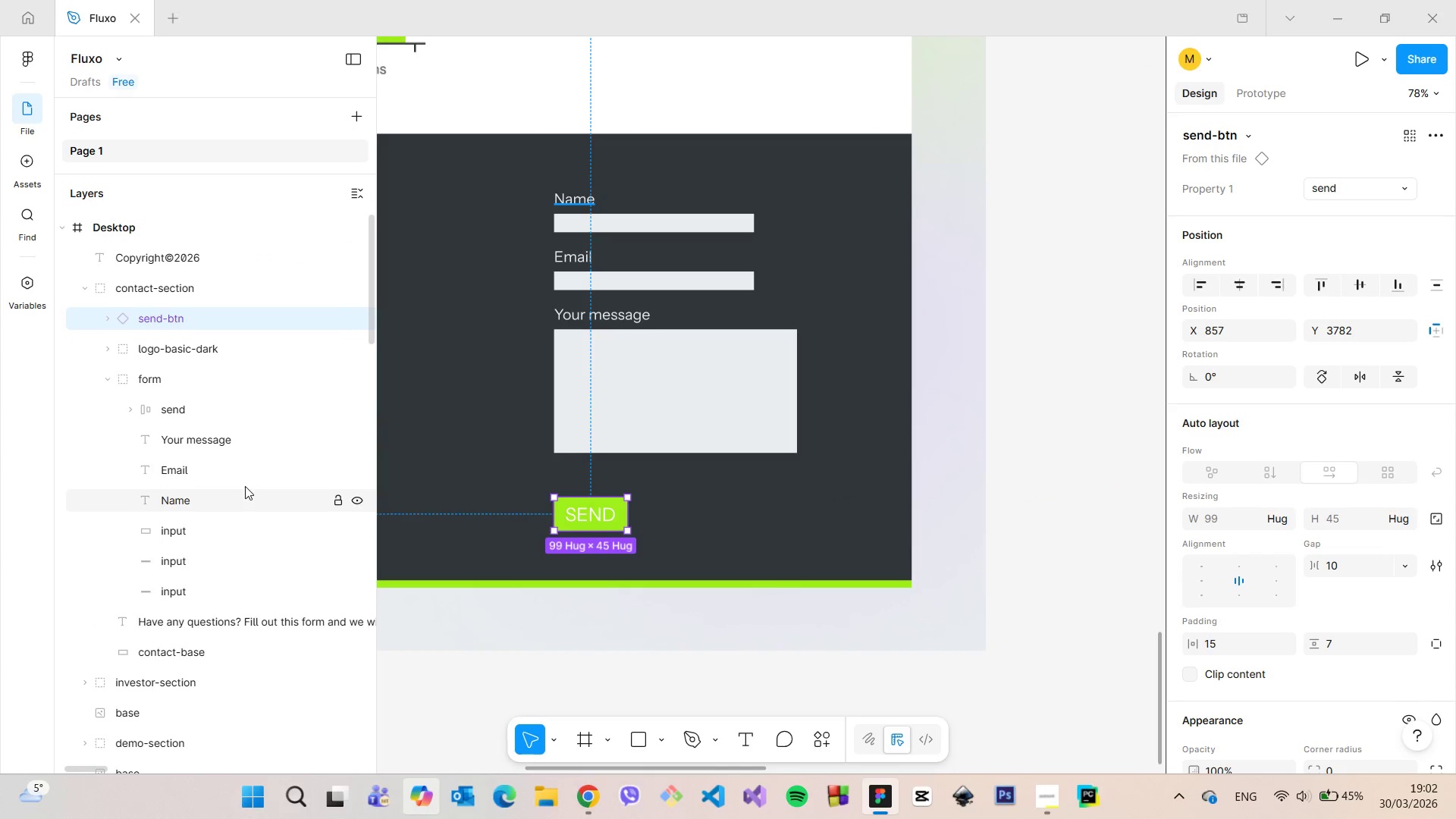 
left_click_drag(start_coordinate=[184, 310], to_coordinate=[199, 394])
 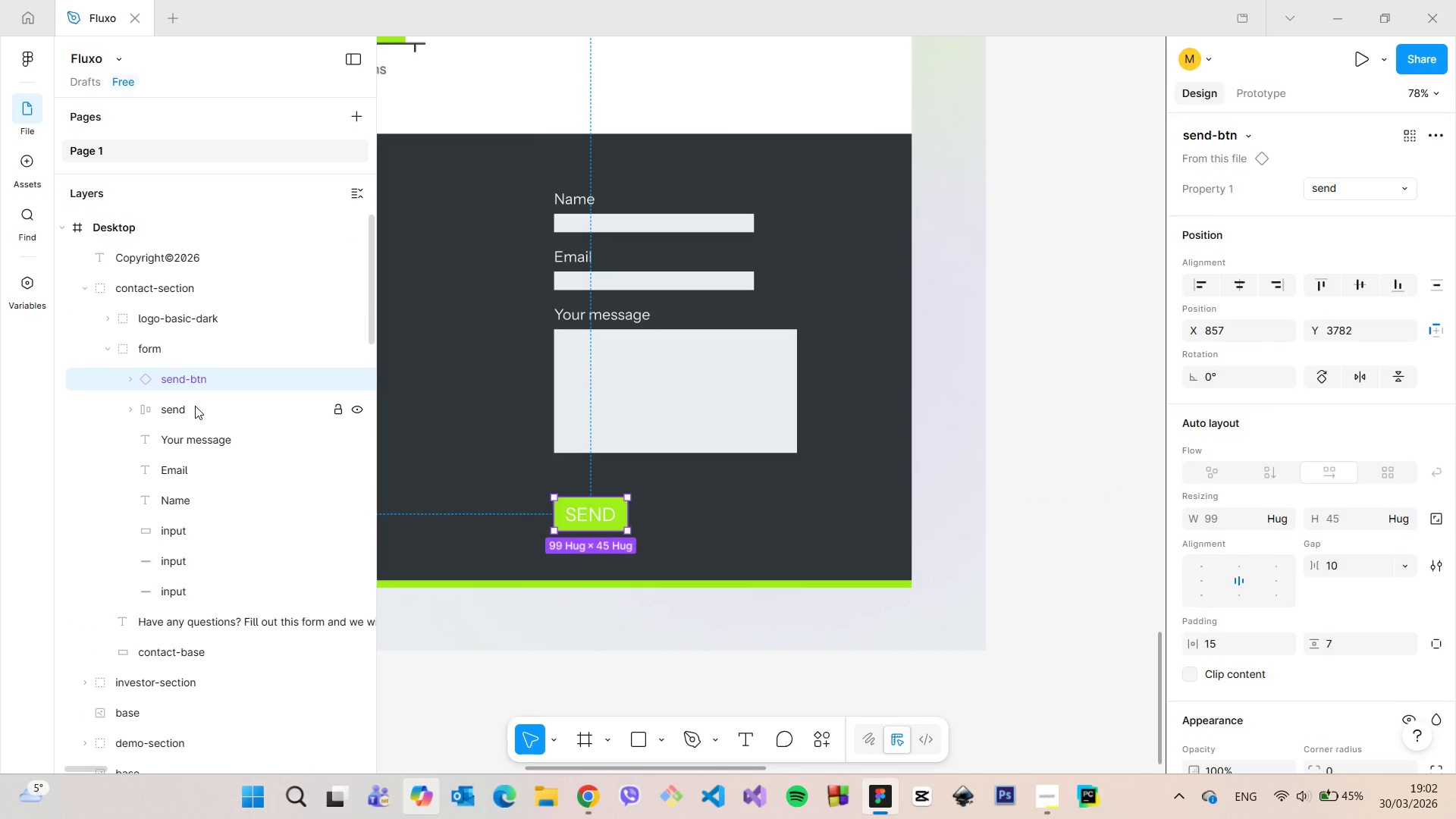 
left_click([195, 406])
 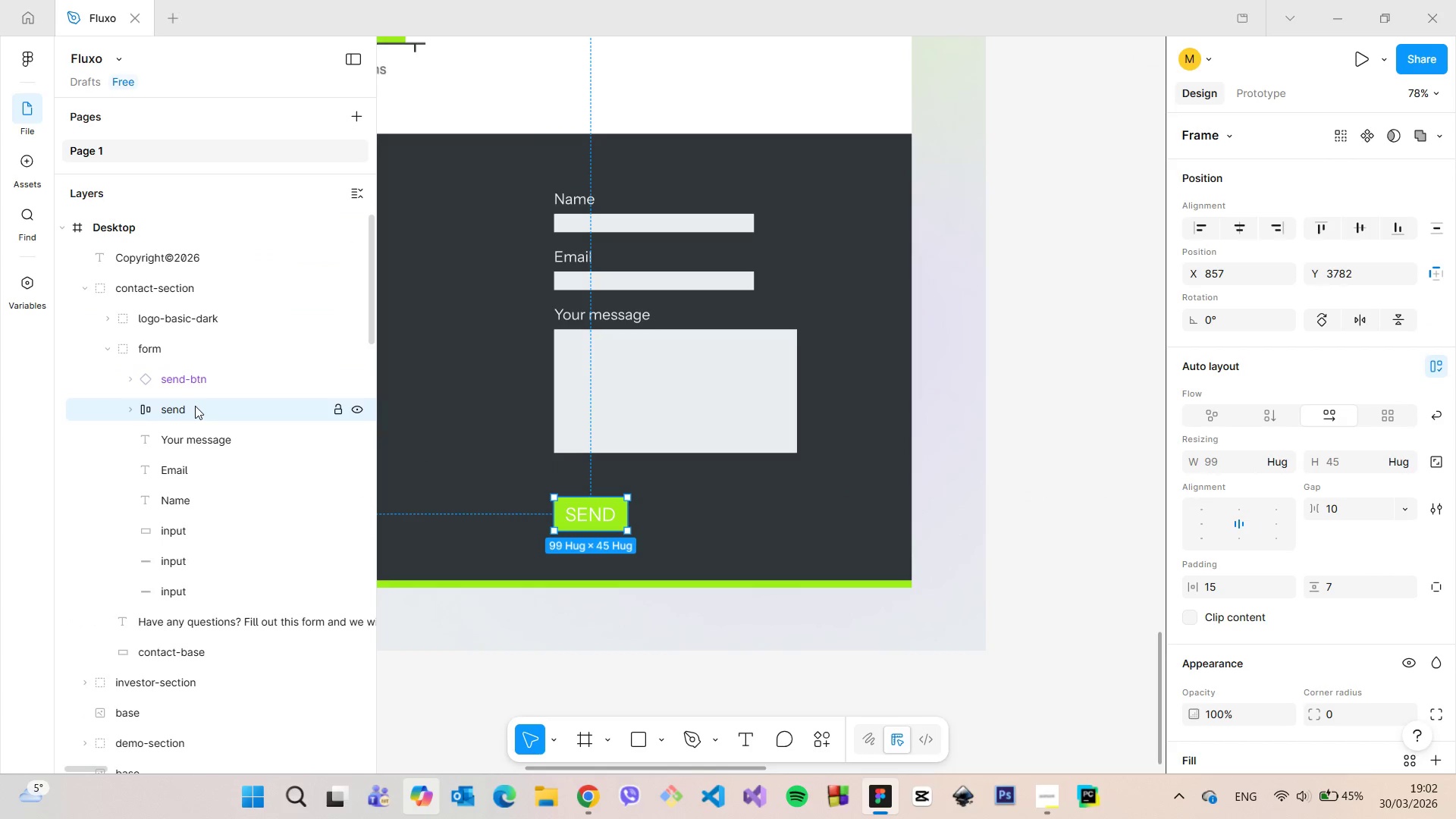 
key(Backspace)
 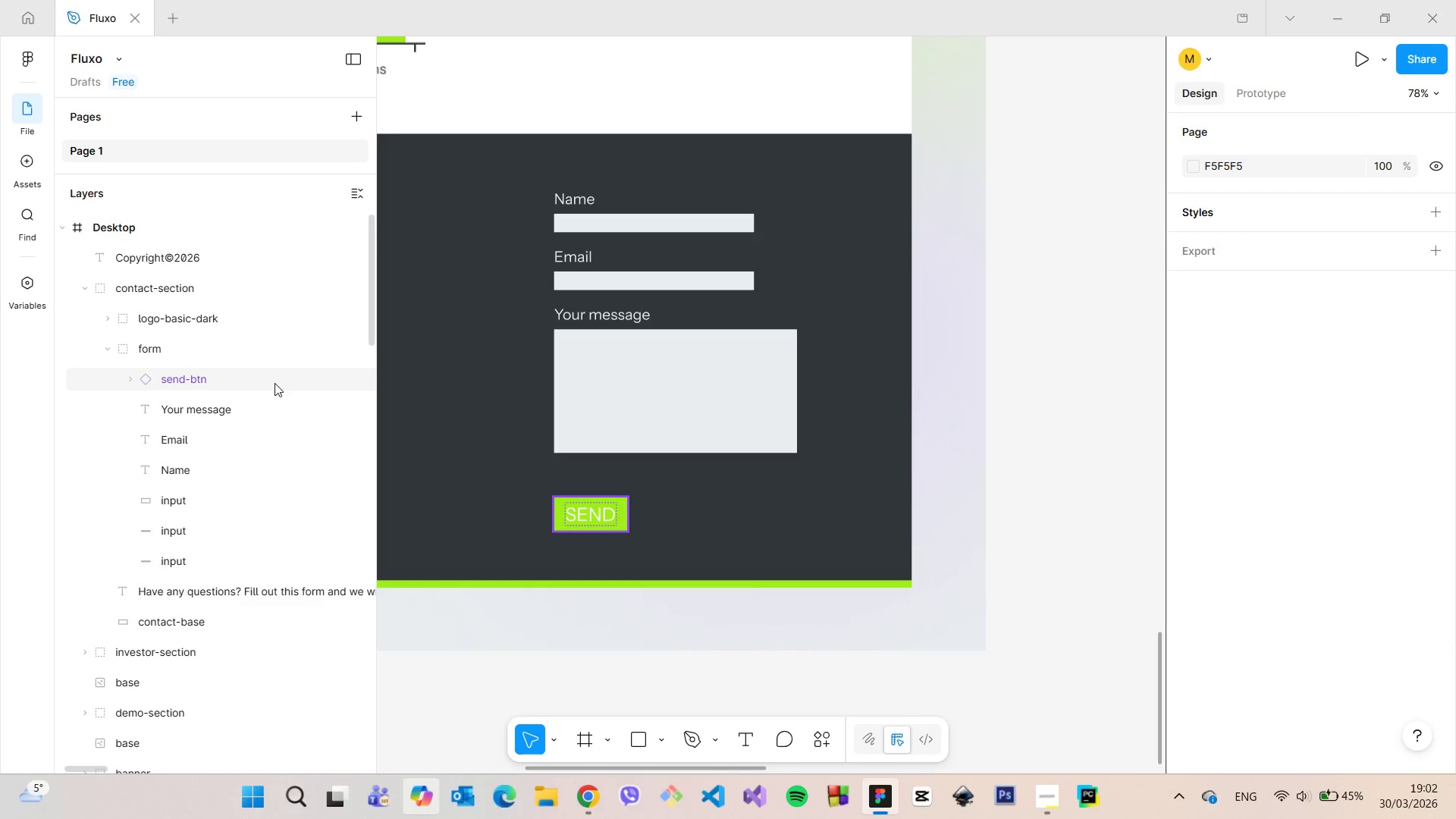 
left_click([271, 379])
 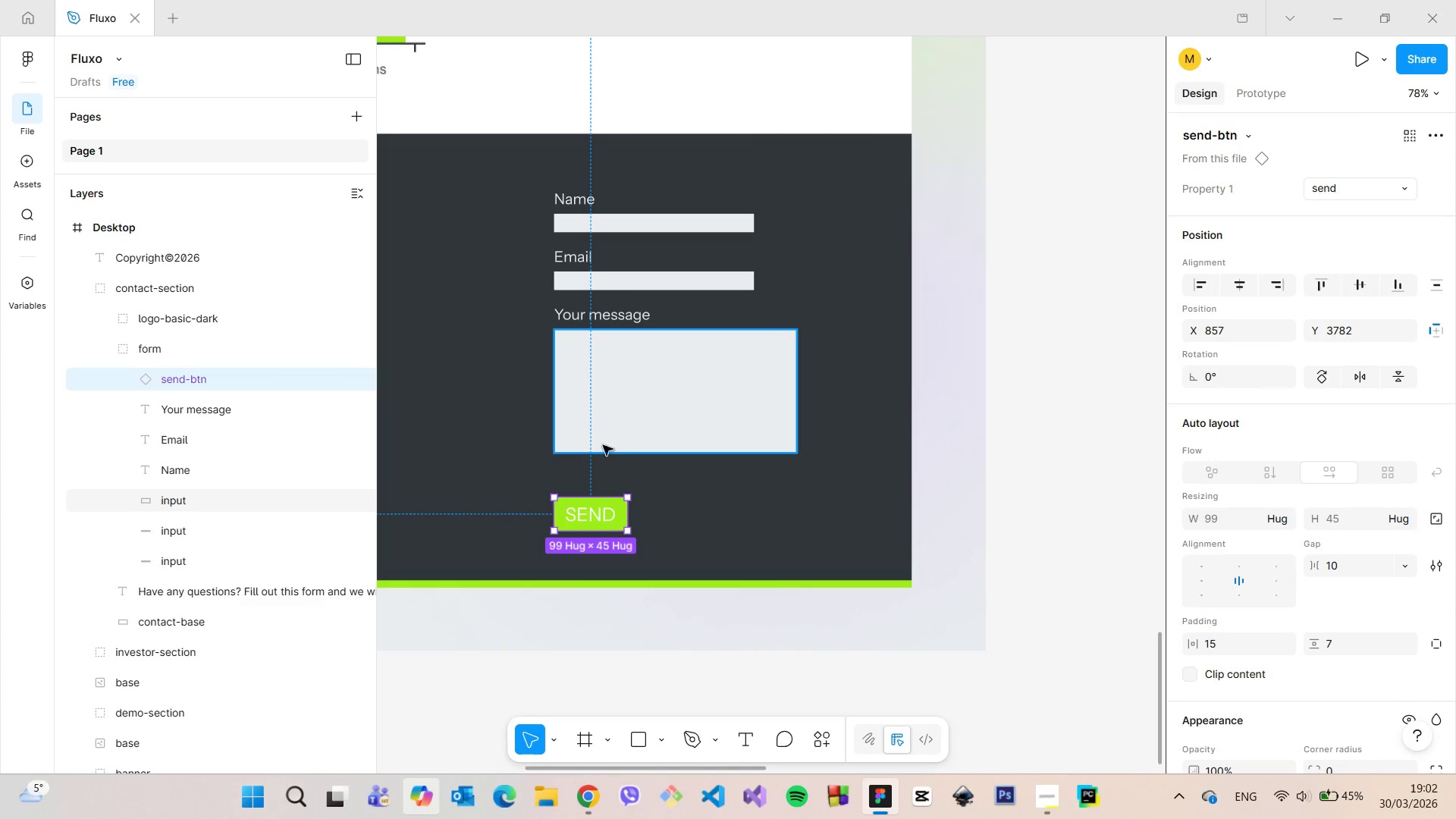 
hold_key(key=AltLeft, duration=1.42)
 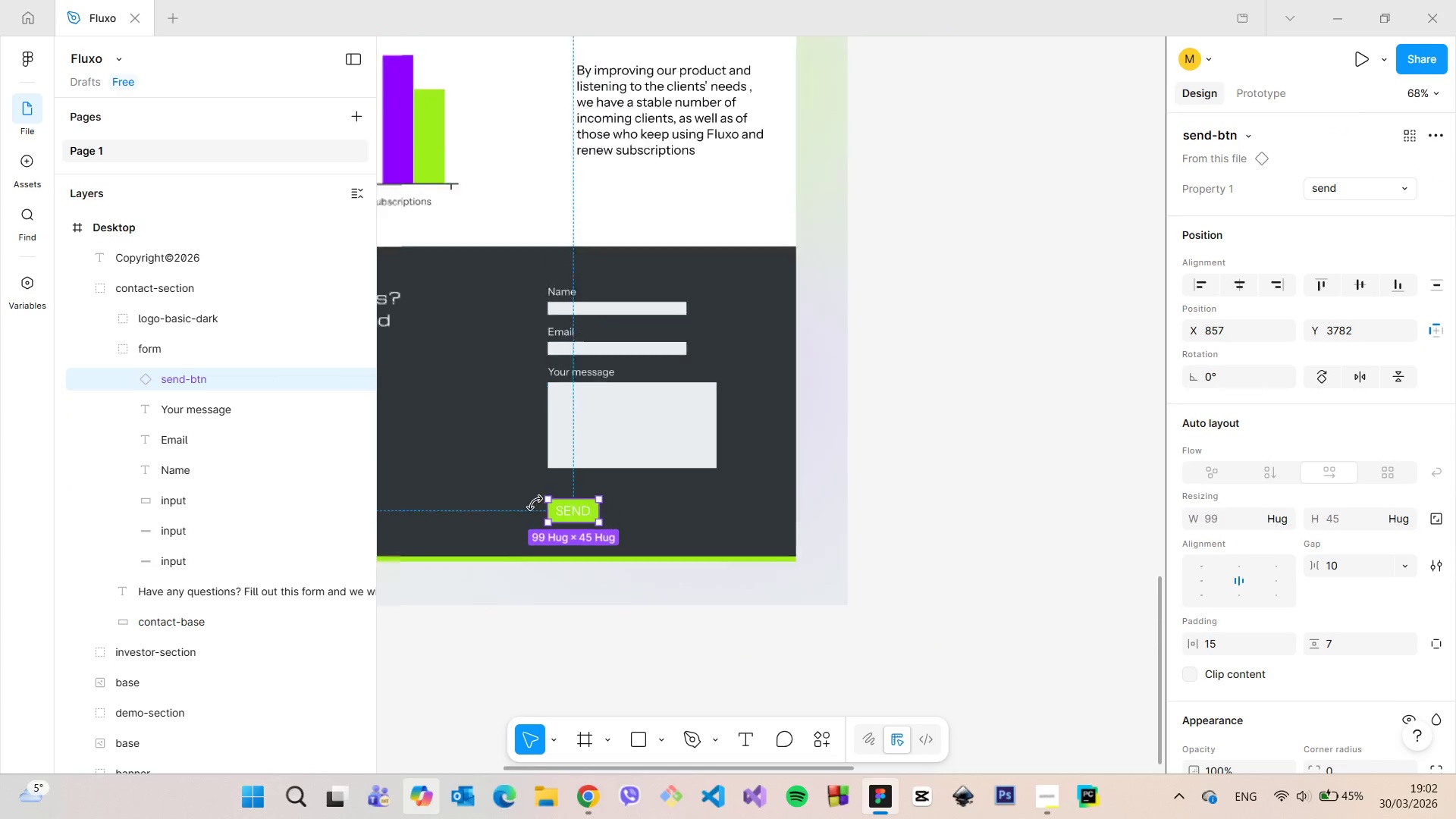 
scroll: coordinate [535, 503], scroll_direction: down, amount: 5.0
 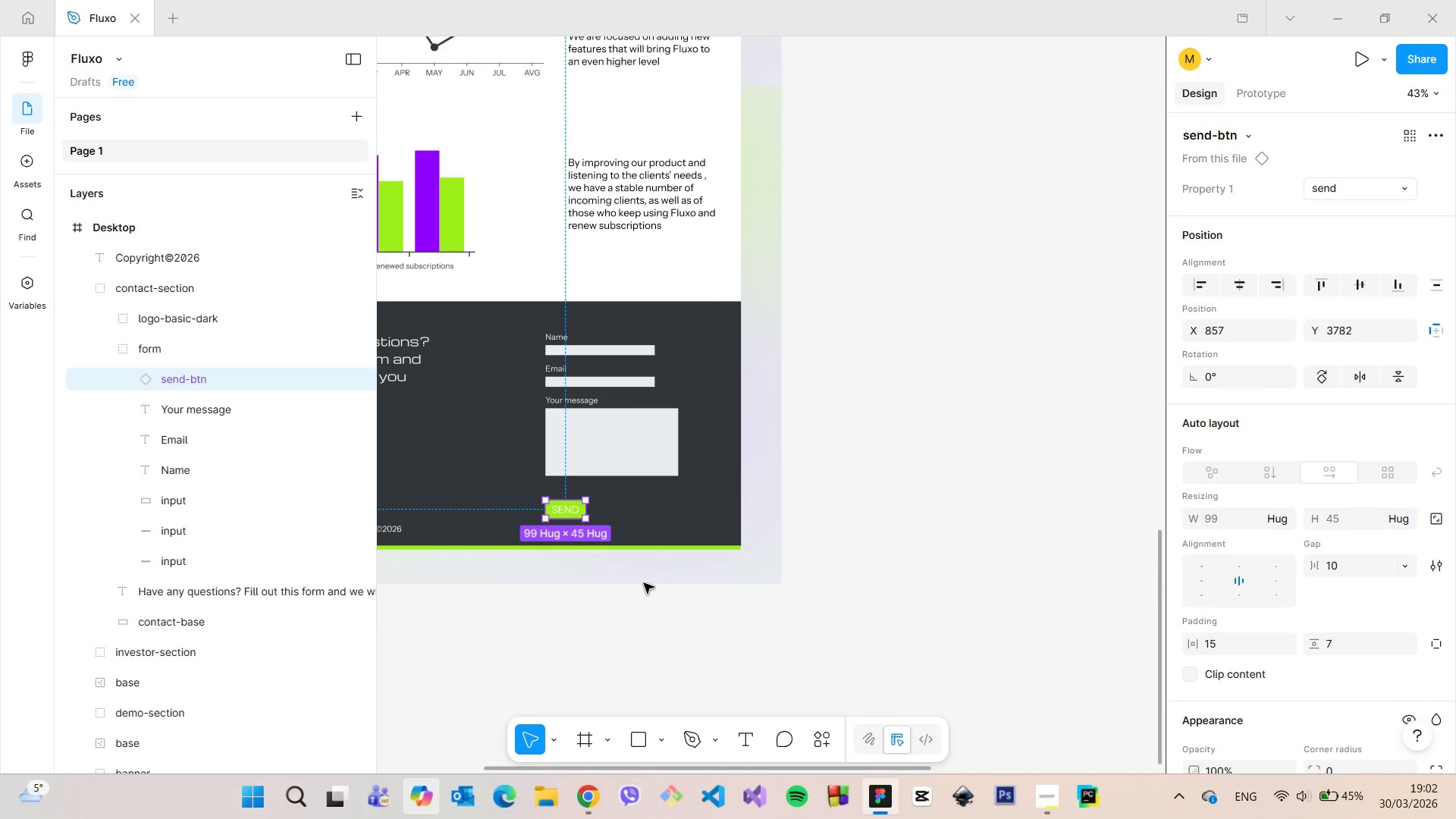 
hold_key(key=AltLeft, duration=0.42)
 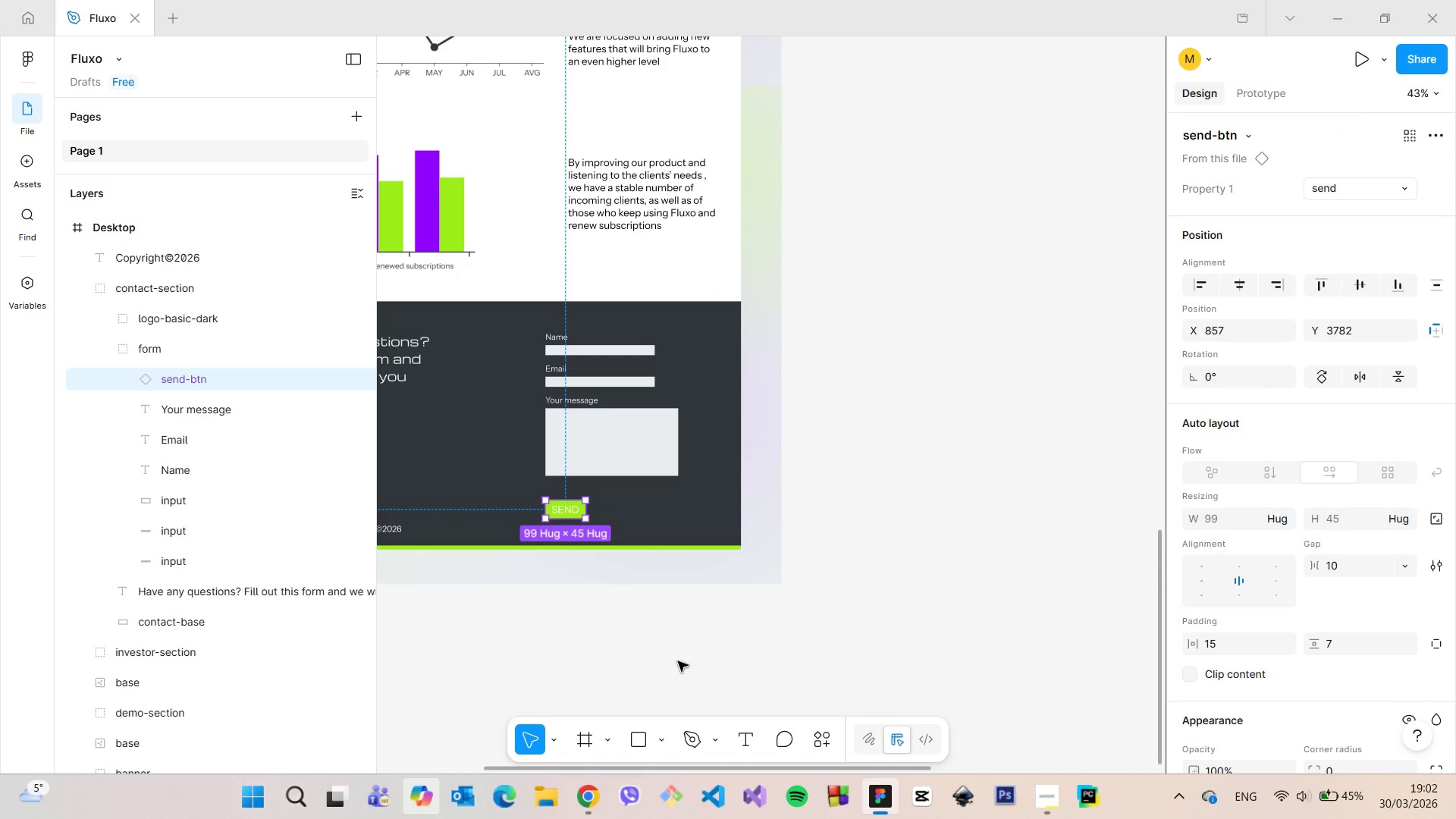 
left_click([678, 661])
 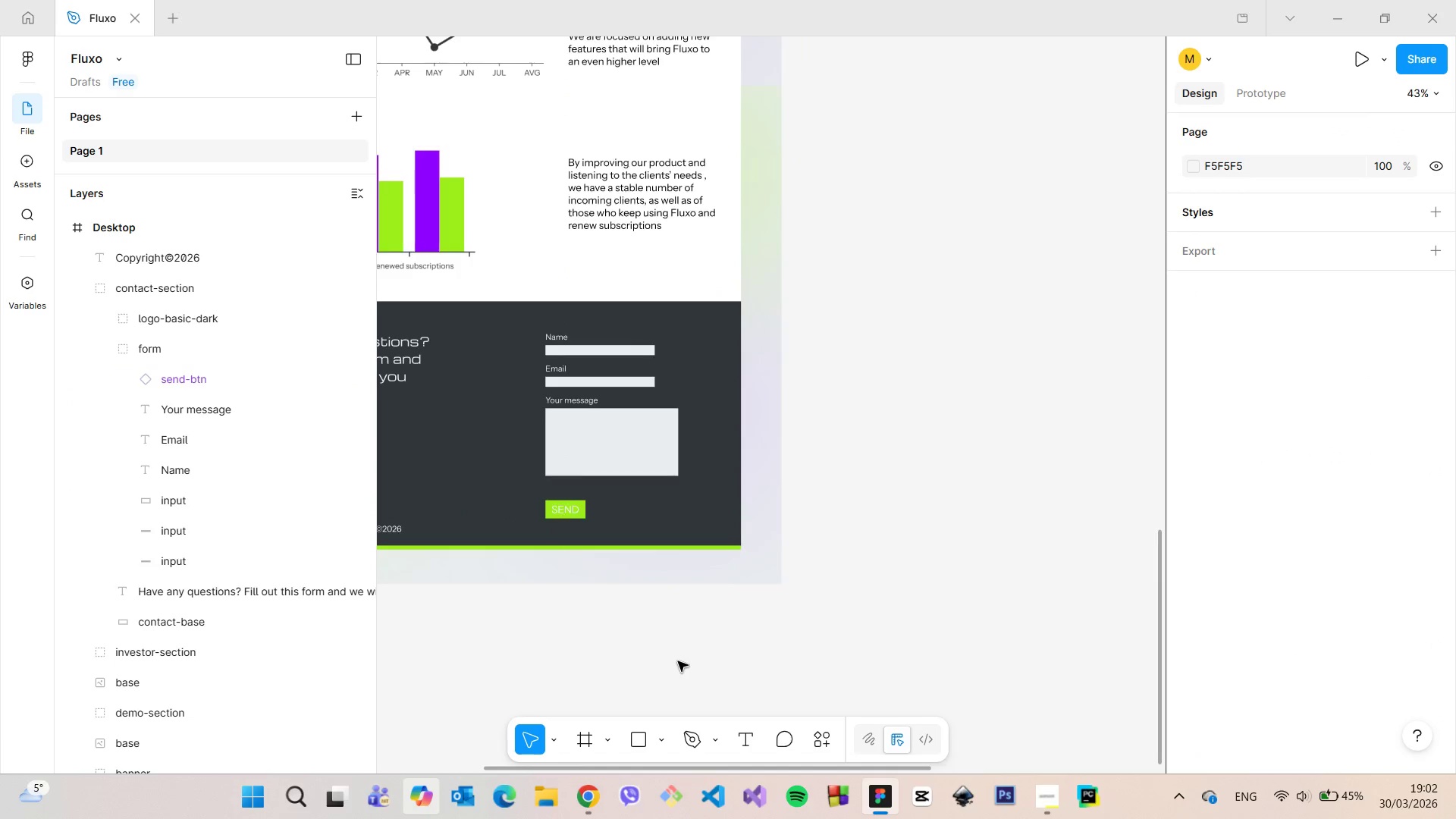 
scroll: coordinate [662, 565], scroll_direction: down, amount: 16.0
 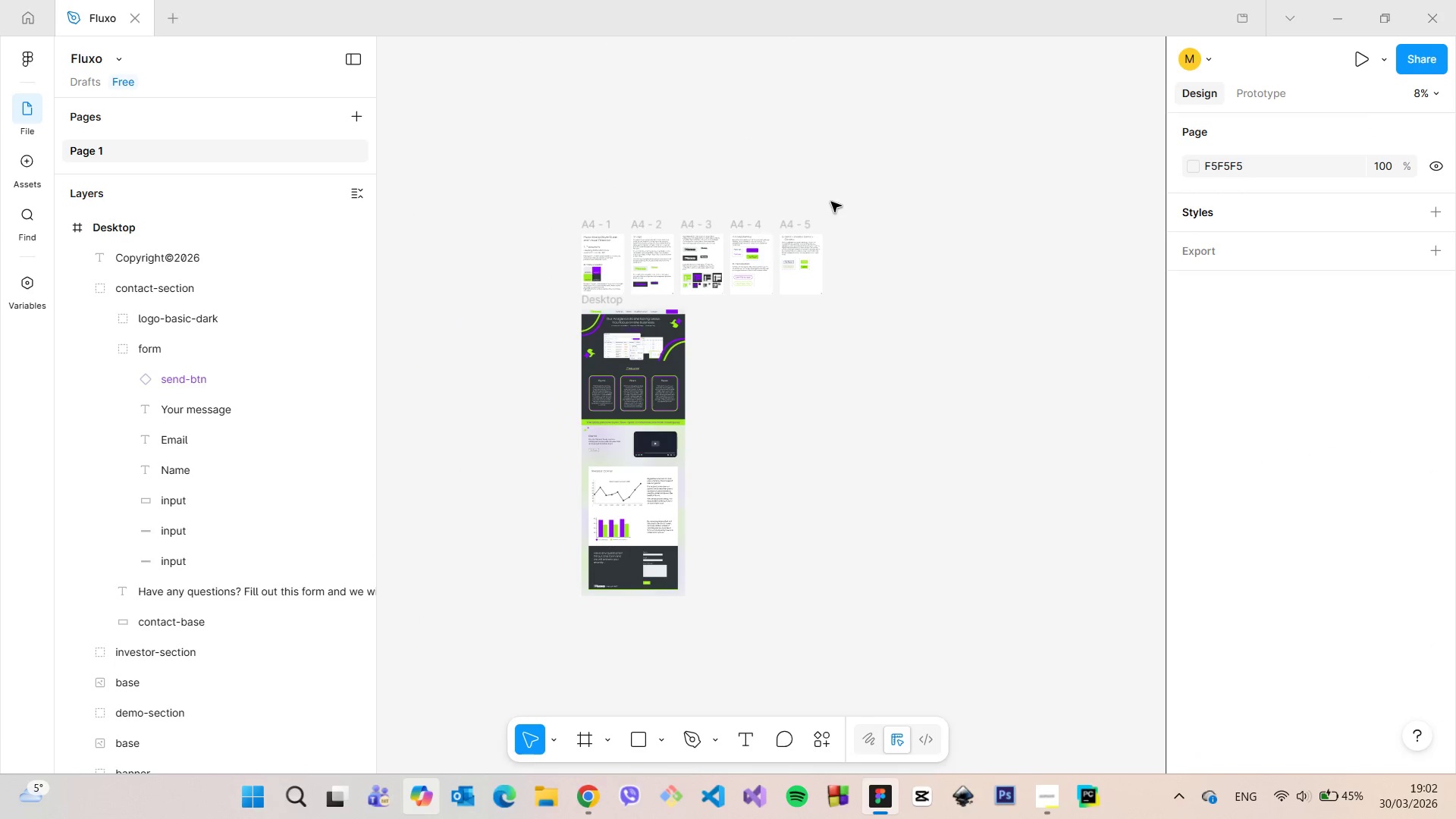 
scroll: coordinate [784, 316], scroll_direction: up, amount: 21.0
 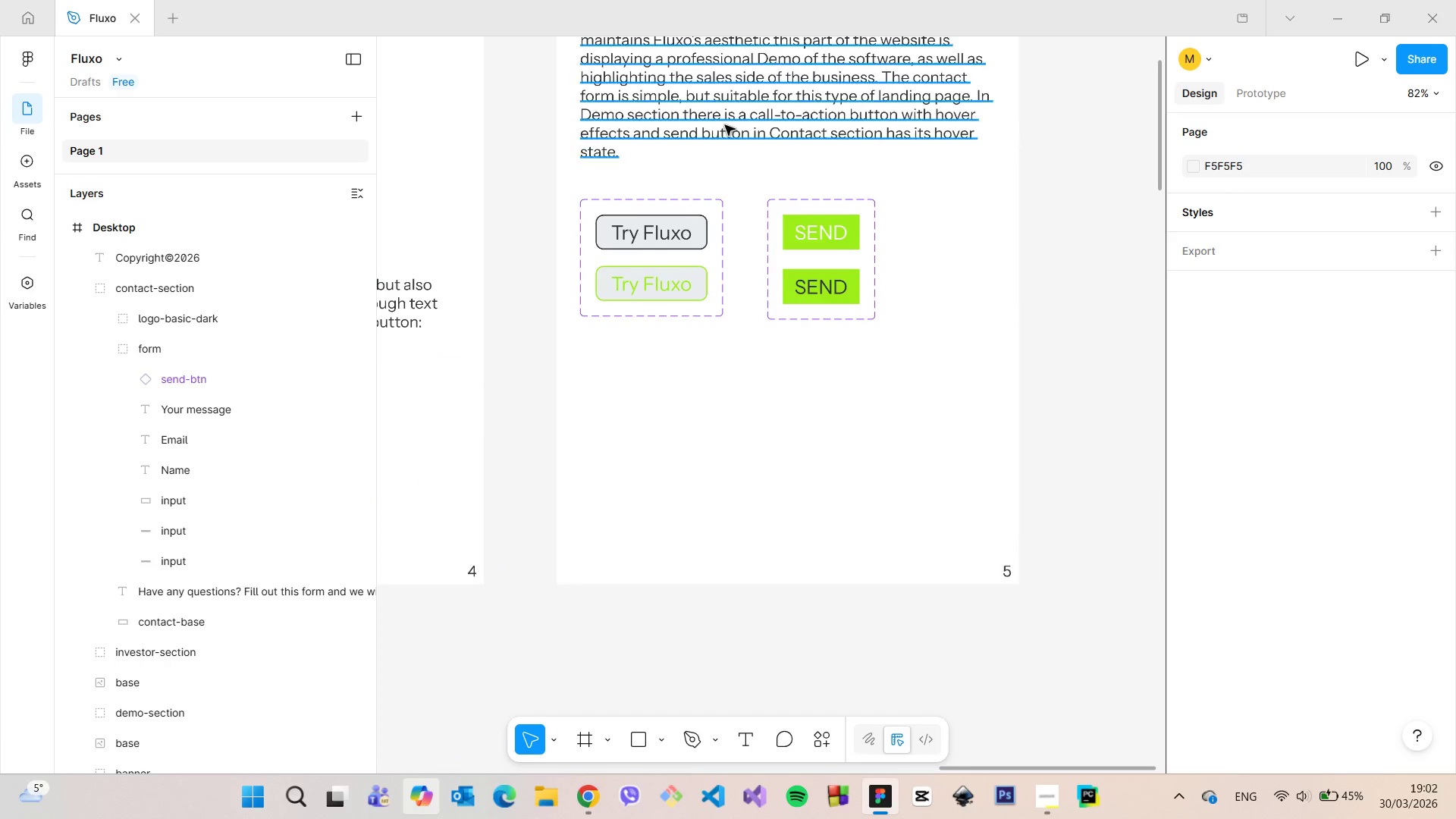 
left_click([725, 125])
 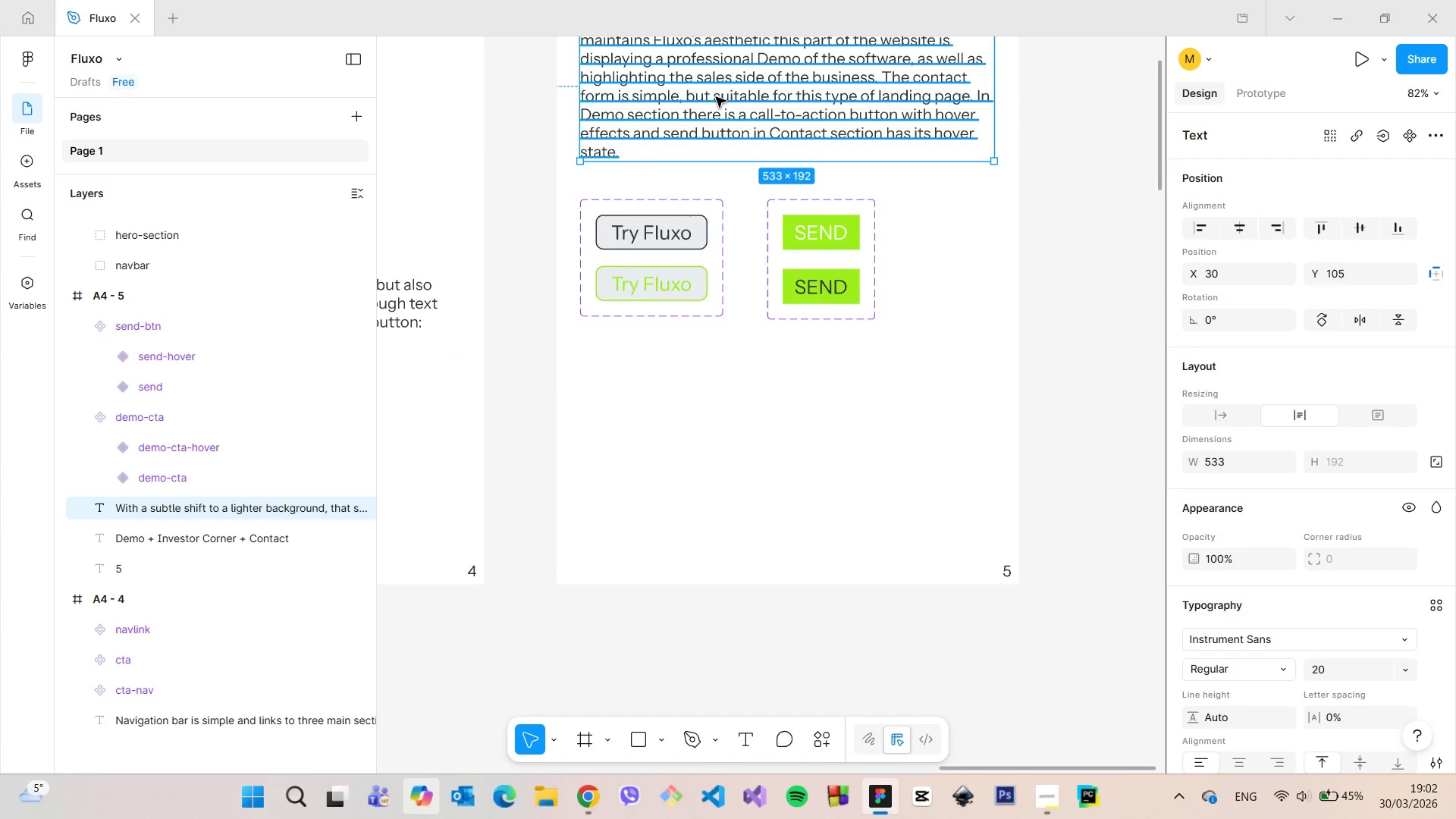 
hold_key(key=AltLeft, duration=1.5)
left_click_drag(start_coordinate=[716, 97], to_coordinate=[718, 426])
 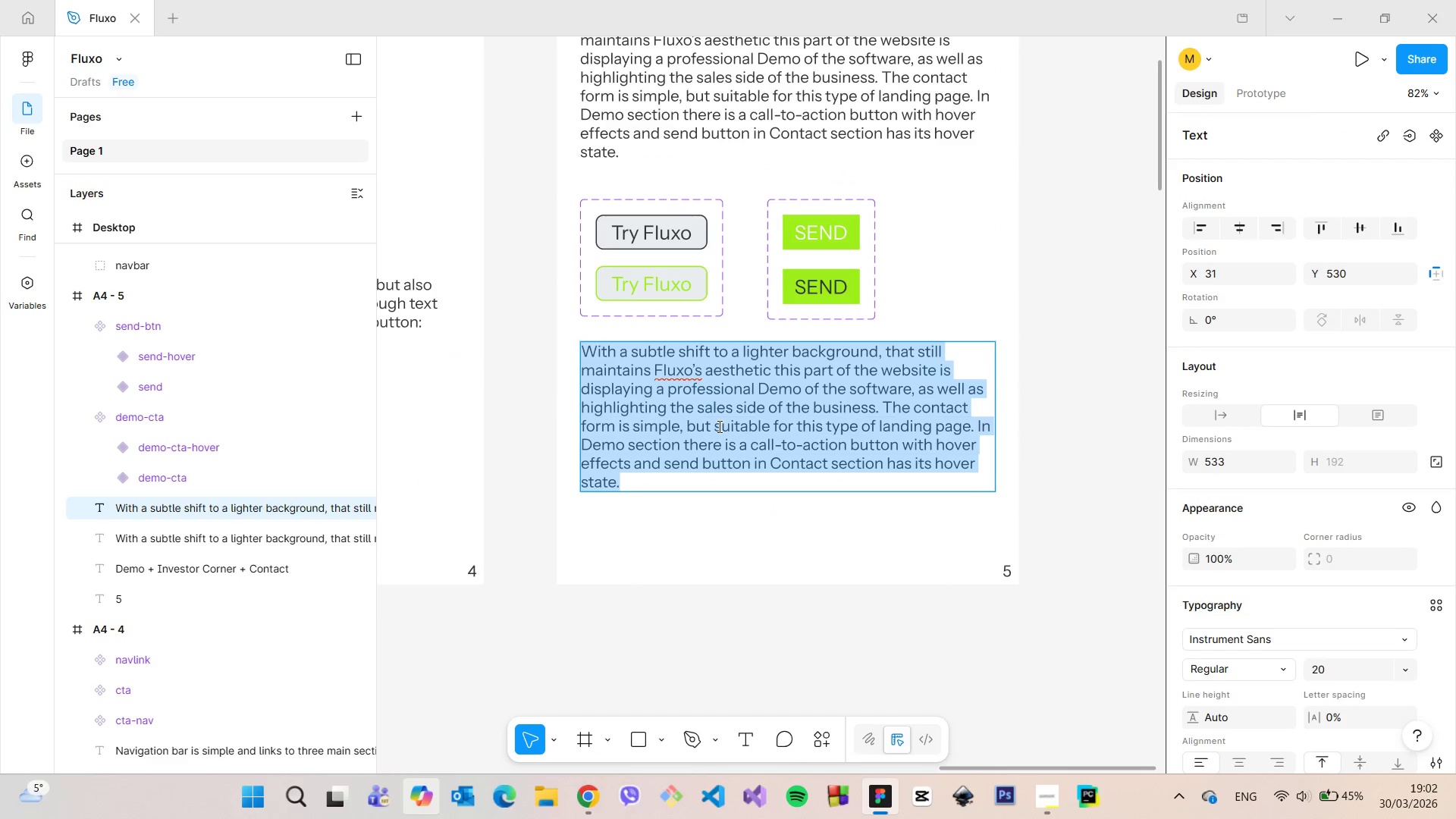 
hold_key(key=AltLeft, duration=1.51)
 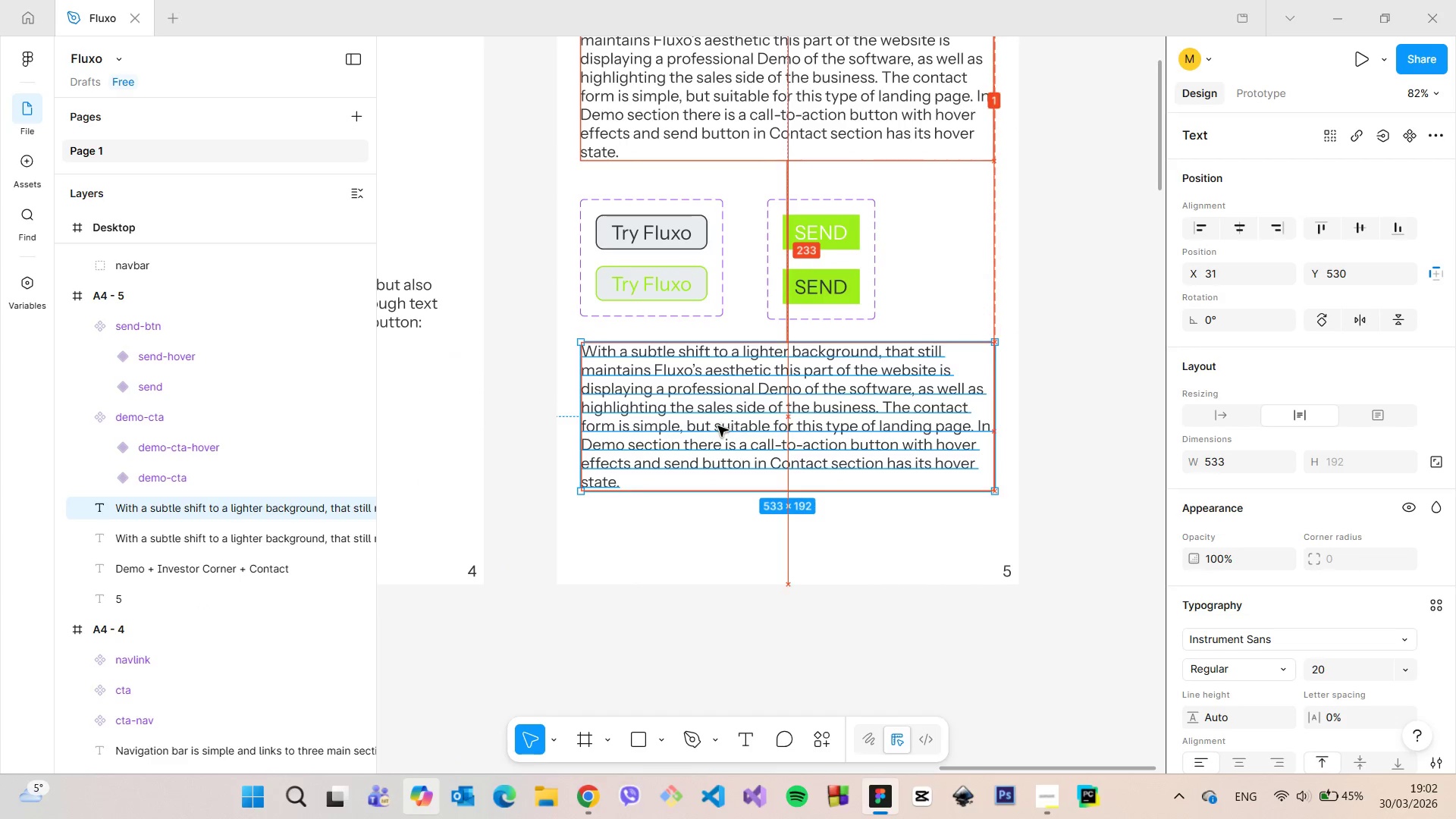 
key(Alt+AltLeft)
 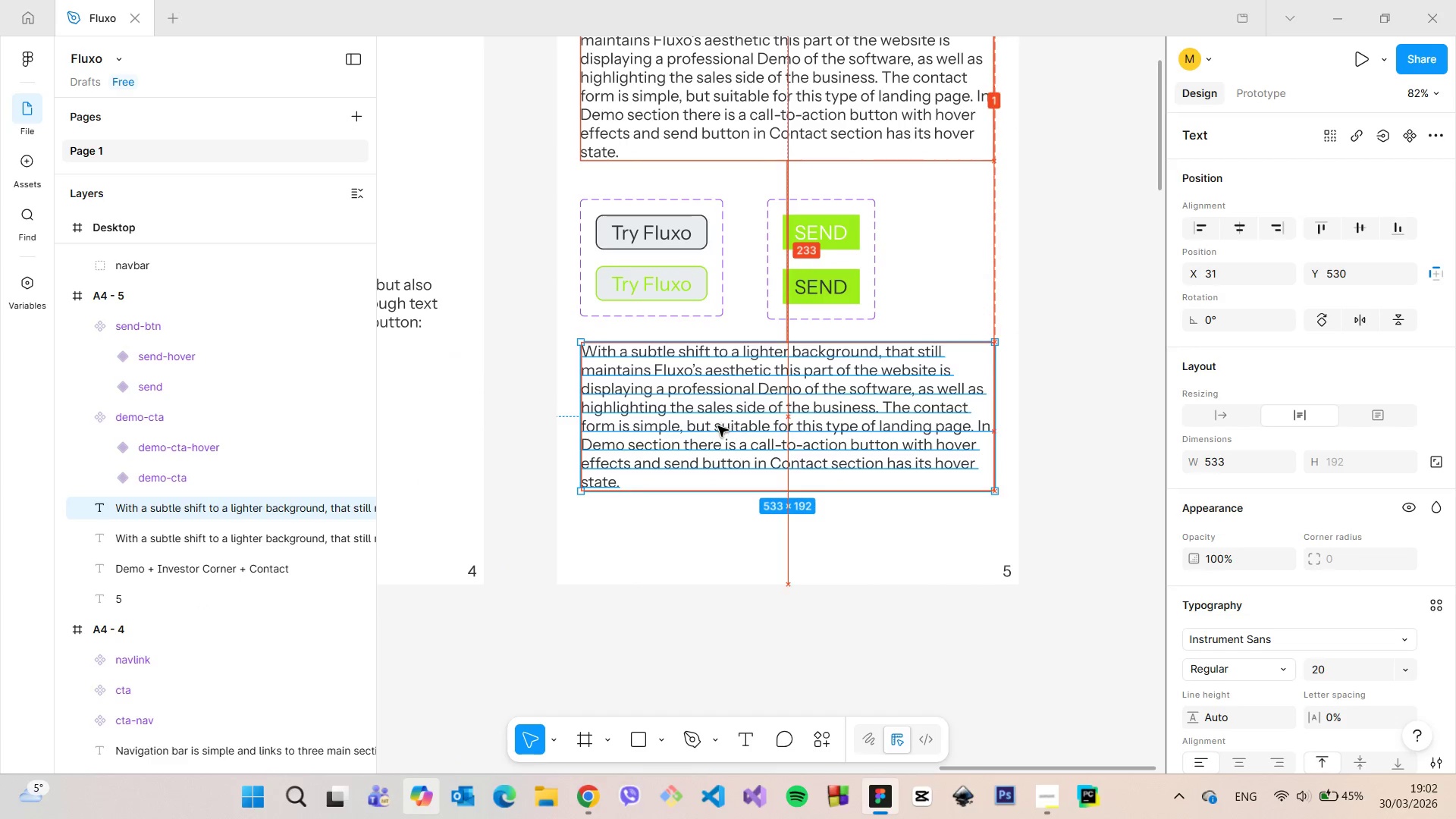 
key(Alt+AltLeft)
 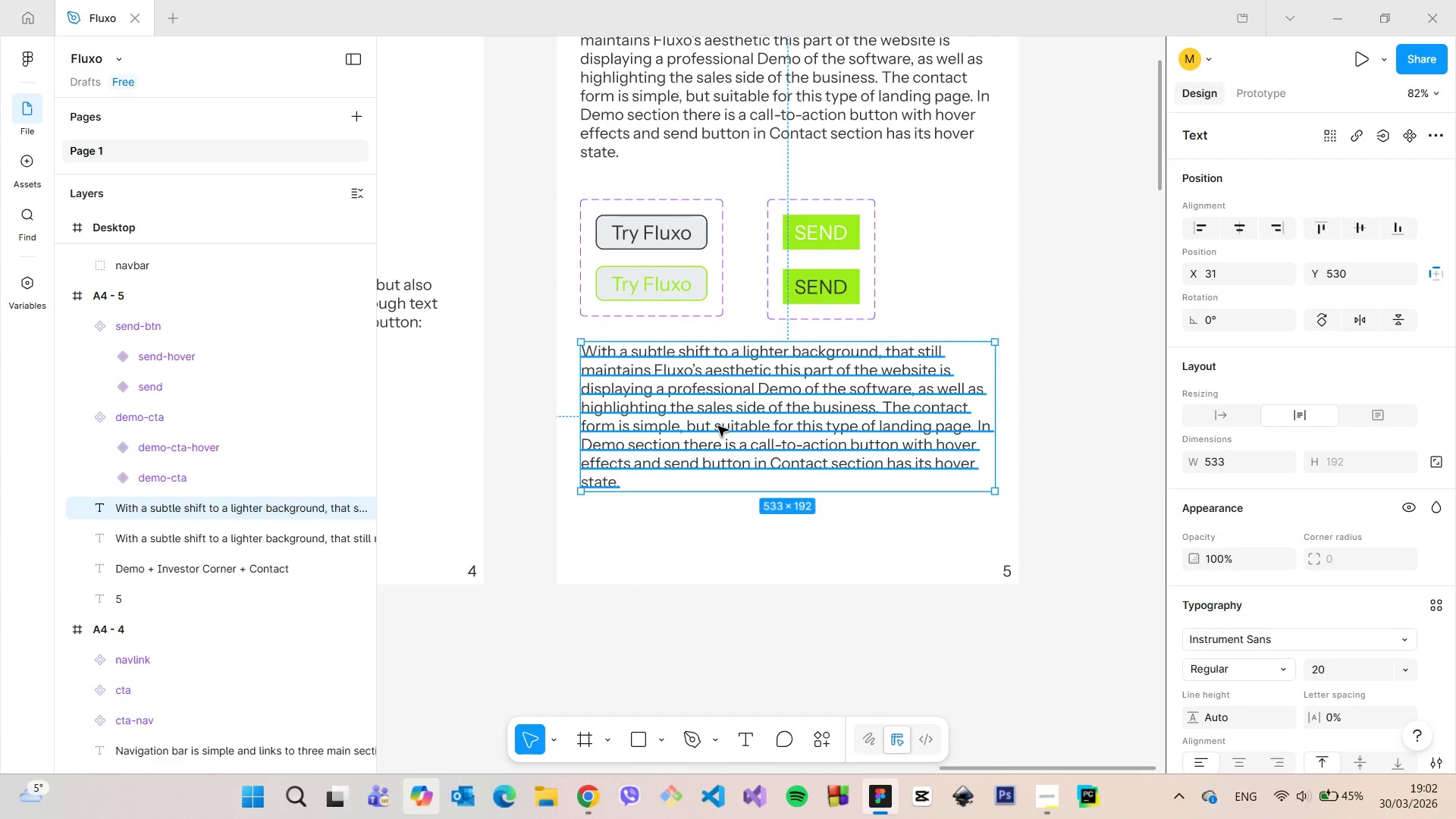 
double_click([718, 426])
 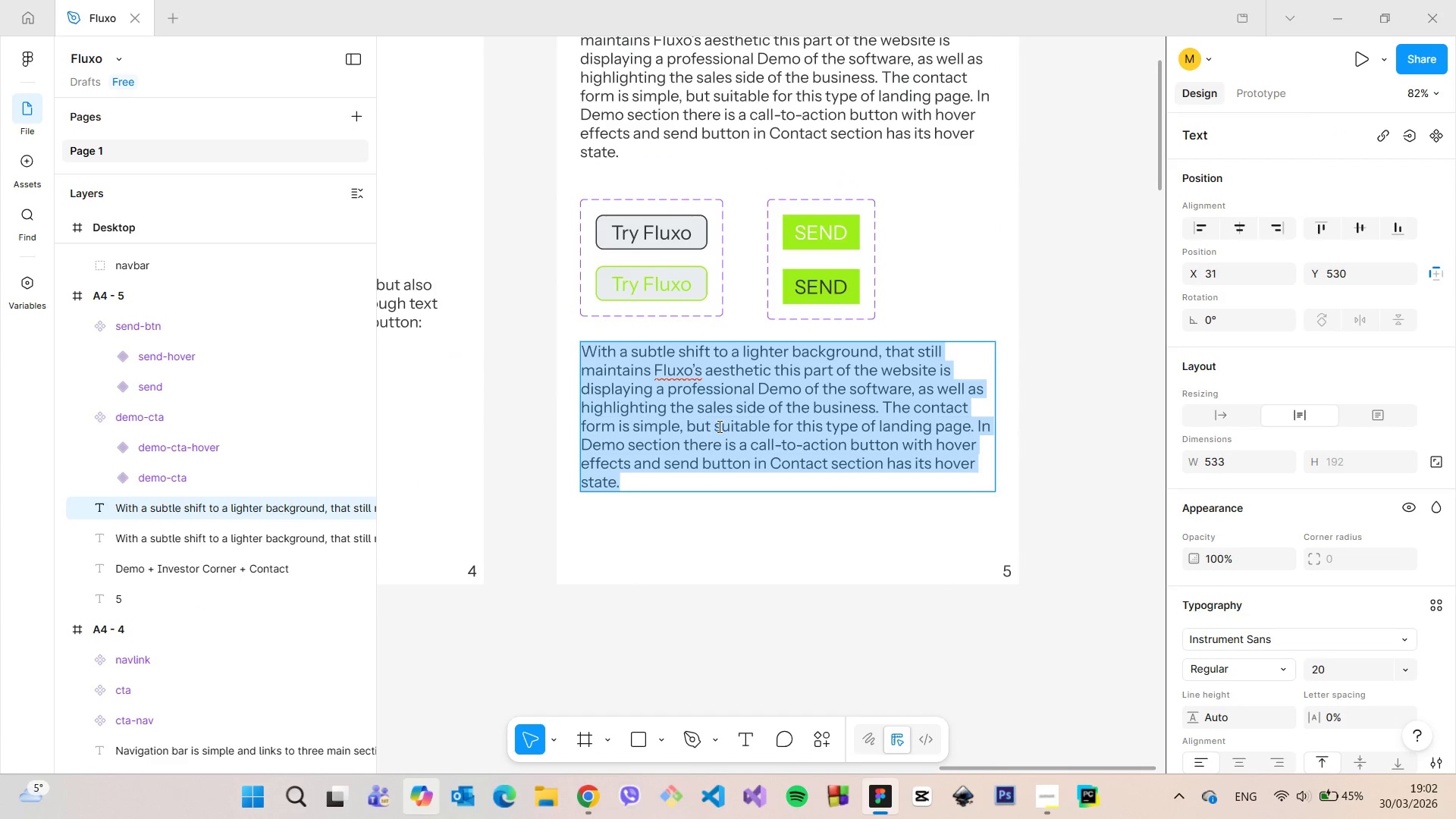 
type(When users start typing intot)
key(Backspace)
type( the input fields, a subtle green shadow is aroung th)
key(Backspace)
key(Backspace)
key(Backspace)
key(Backspace)
type(d the selected input)
 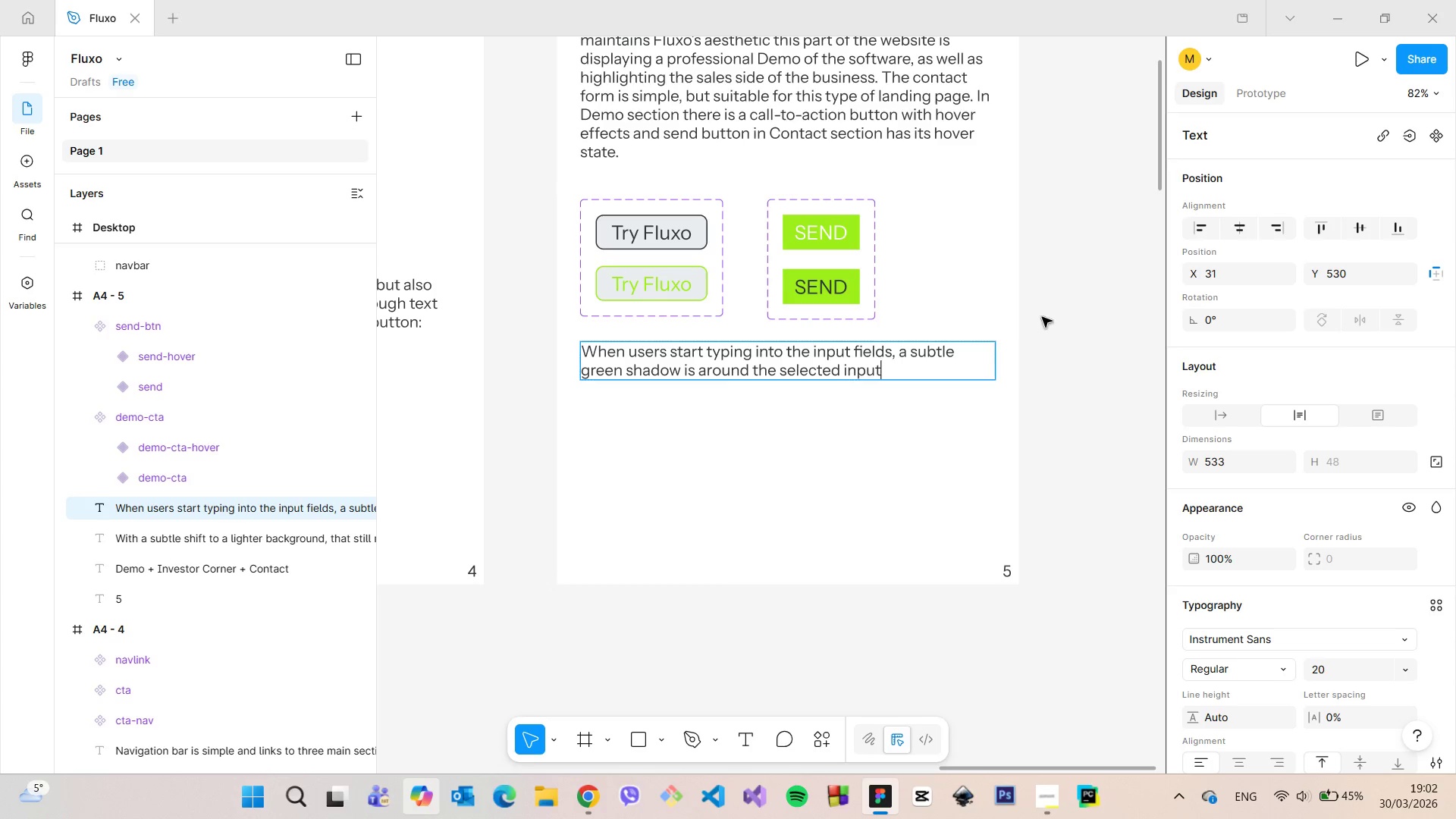 
left_click([1061, 319])
 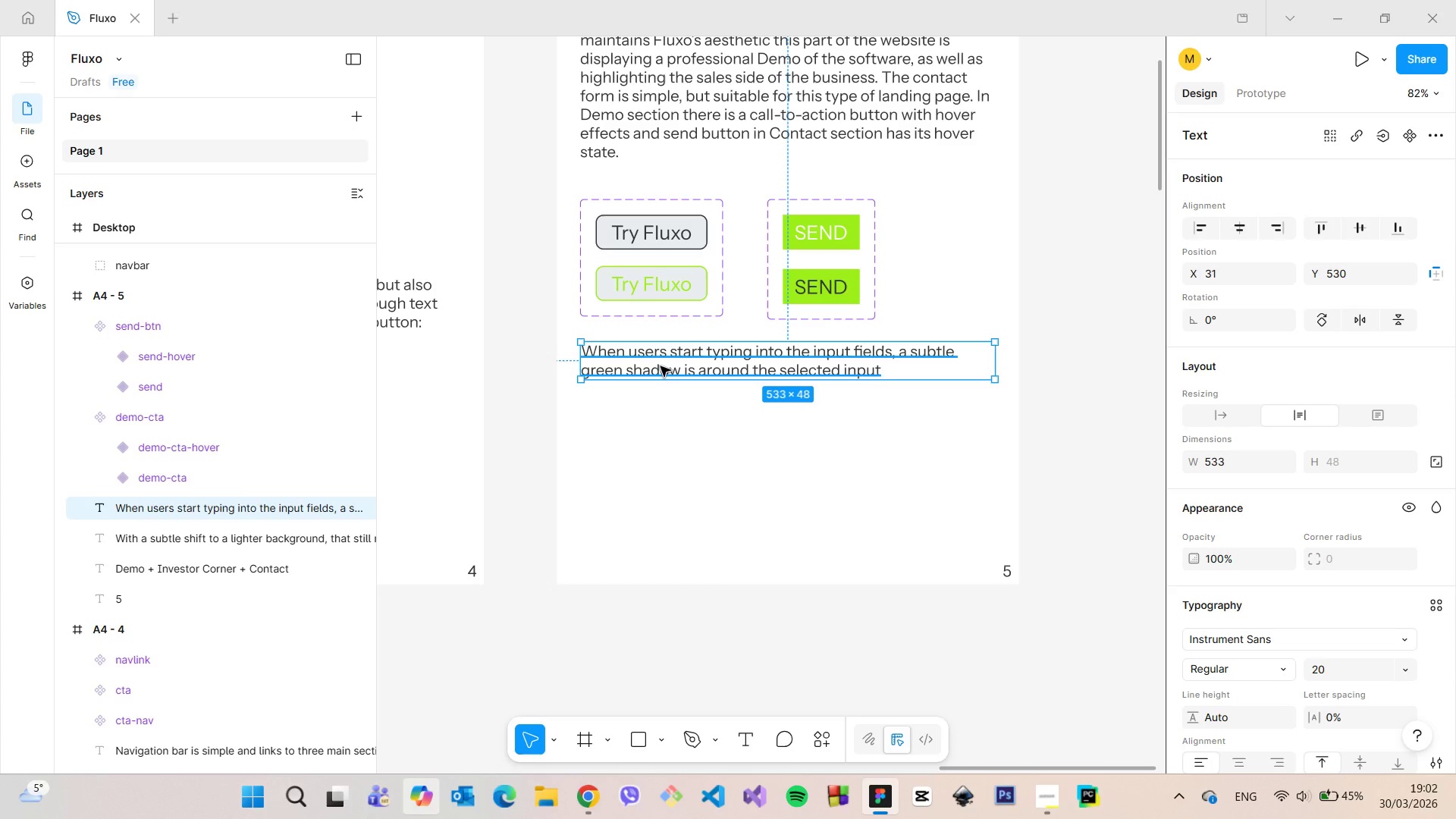 
left_click_drag(start_coordinate=[661, 366], to_coordinate=[662, 374])
 